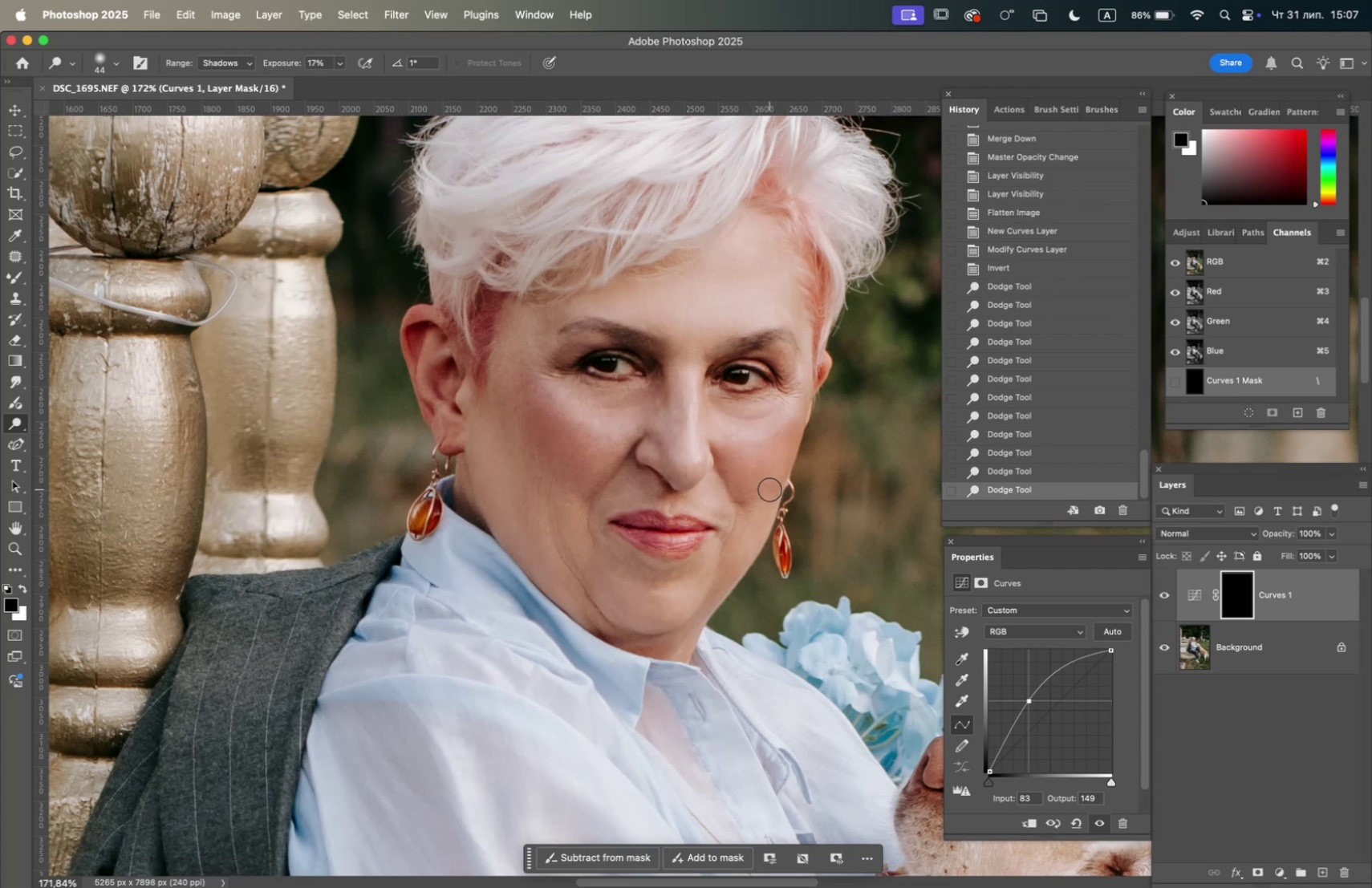 
left_click_drag(start_coordinate=[767, 485], to_coordinate=[767, 474])
 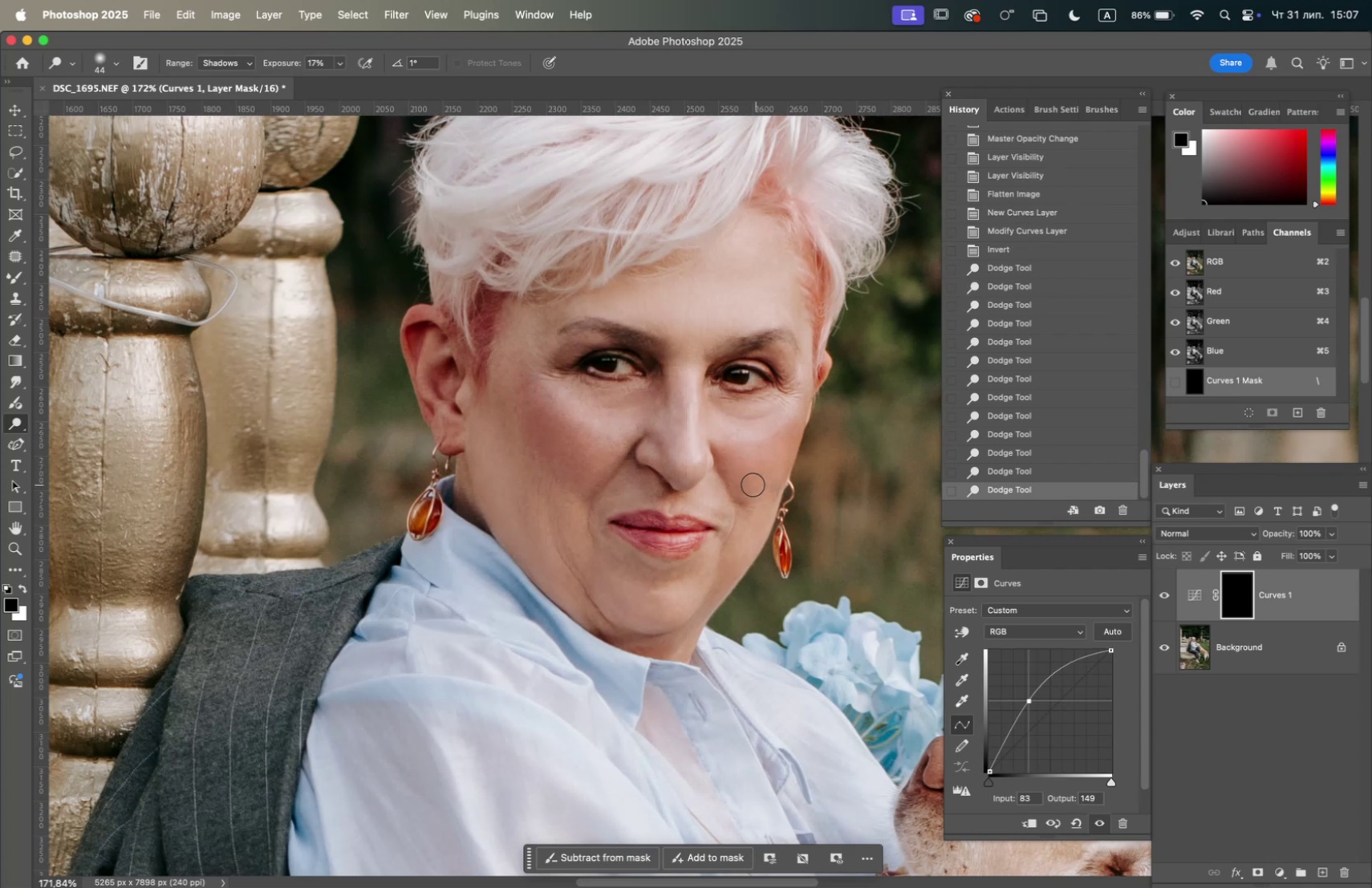 
left_click_drag(start_coordinate=[746, 485], to_coordinate=[747, 516])
 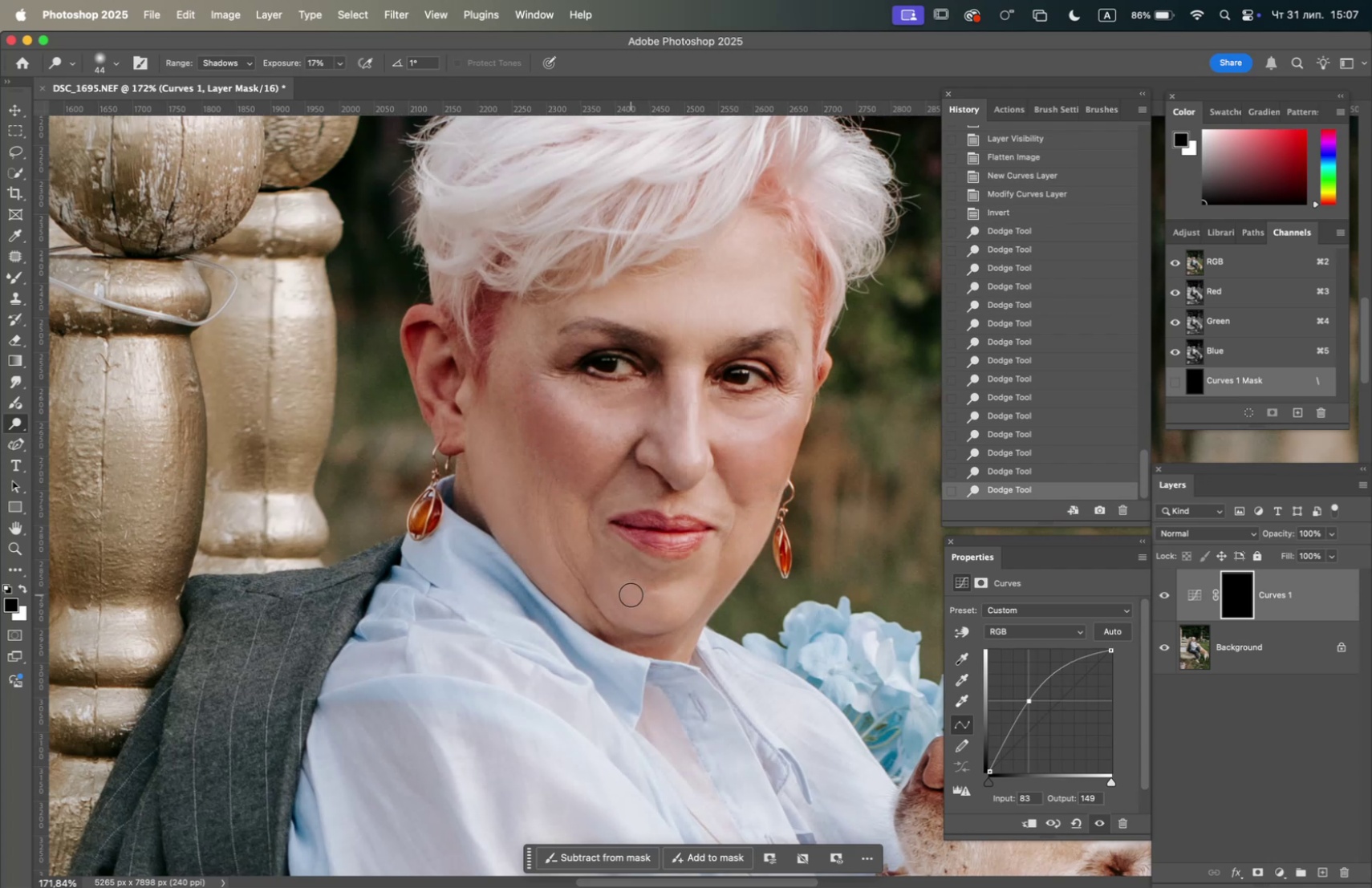 
left_click_drag(start_coordinate=[660, 594], to_coordinate=[643, 593])
 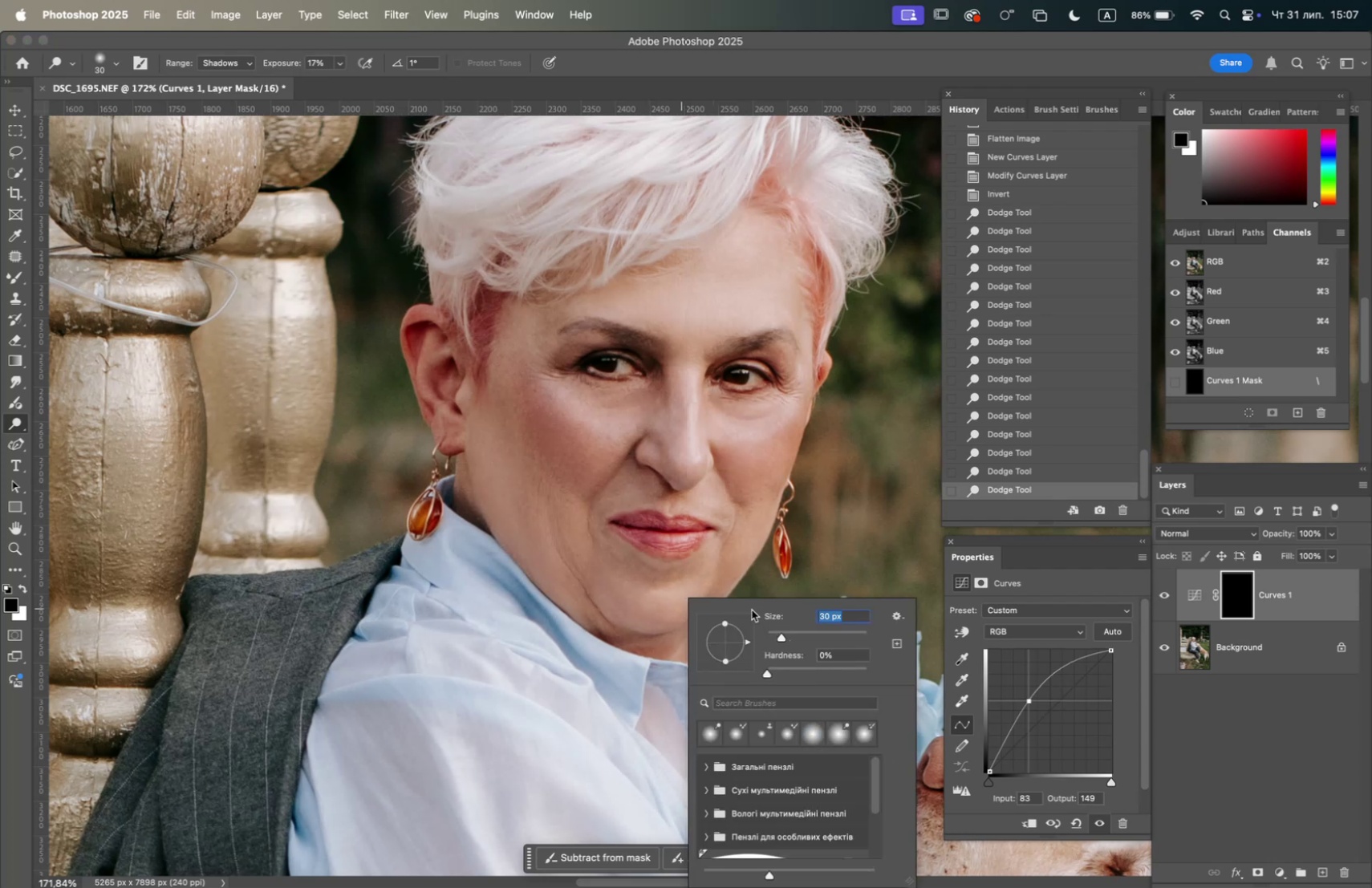 
hold_key(key=ControlLeft, duration=0.6)
scroll: coordinate [610, 535], scroll_direction: up, amount: 2.0
 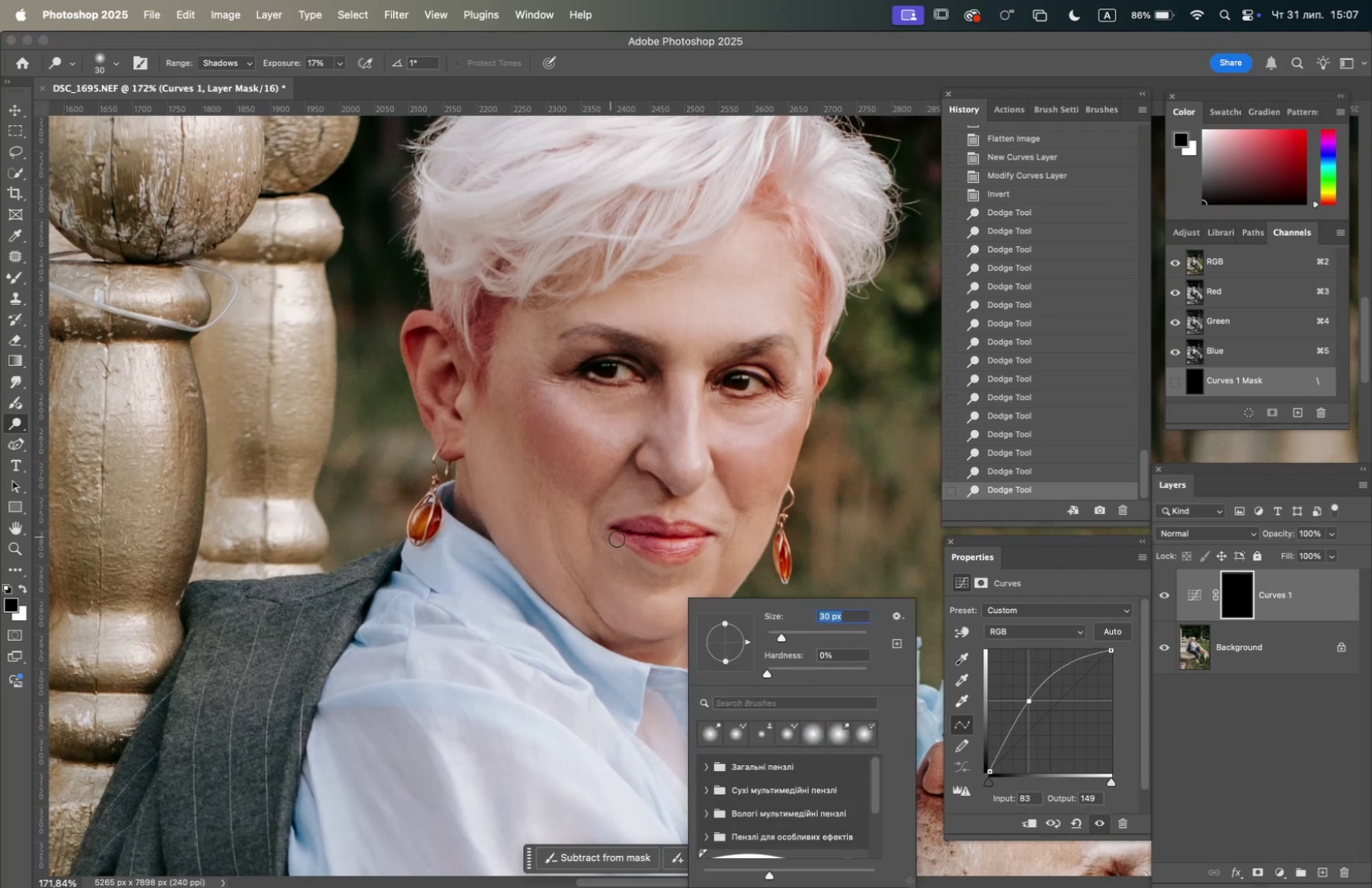 
hold_key(key=OptionLeft, duration=1.34)
scroll: coordinate [615, 549], scroll_direction: up, amount: 6.0
 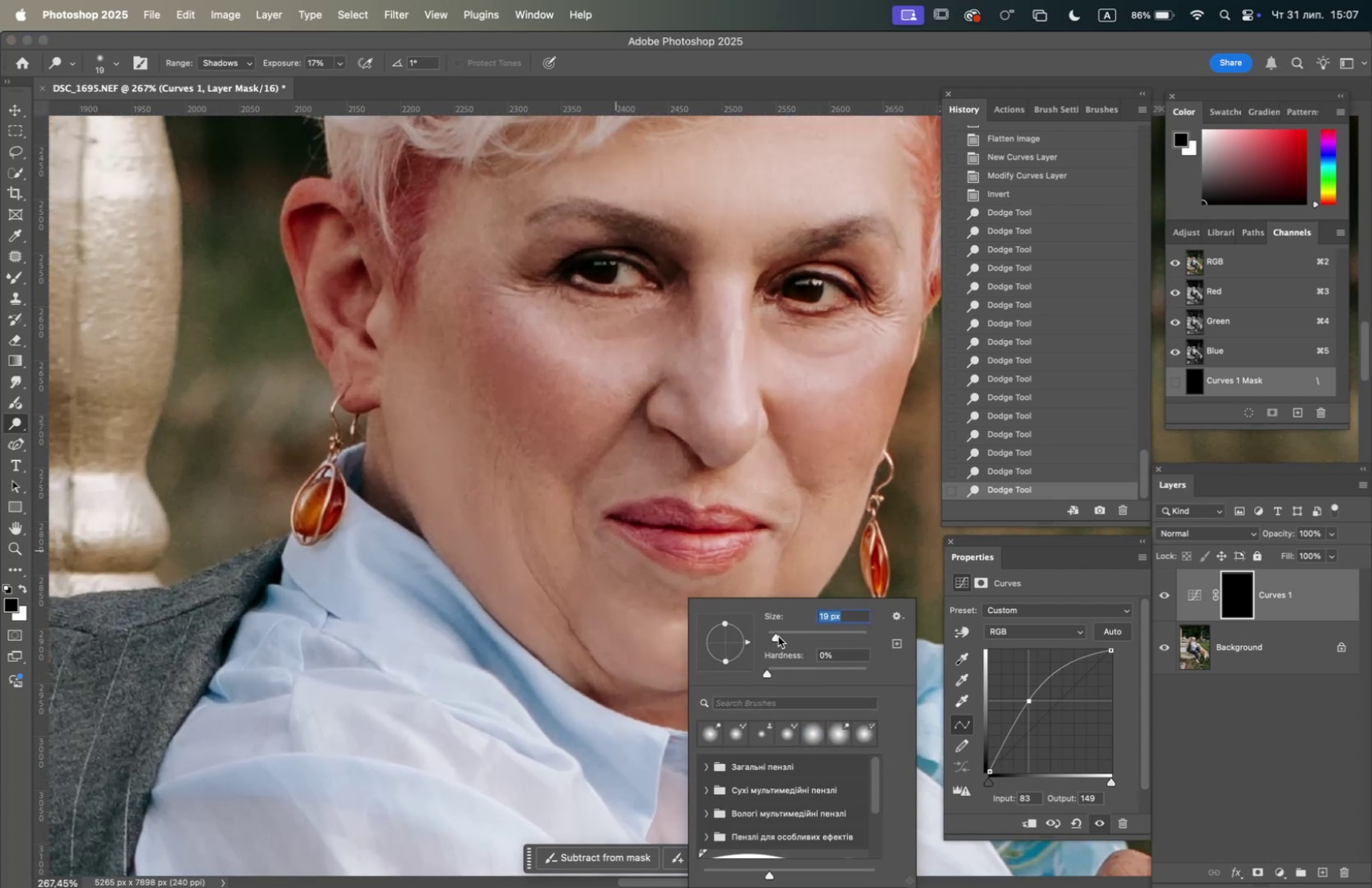 
left_click([778, 635])
 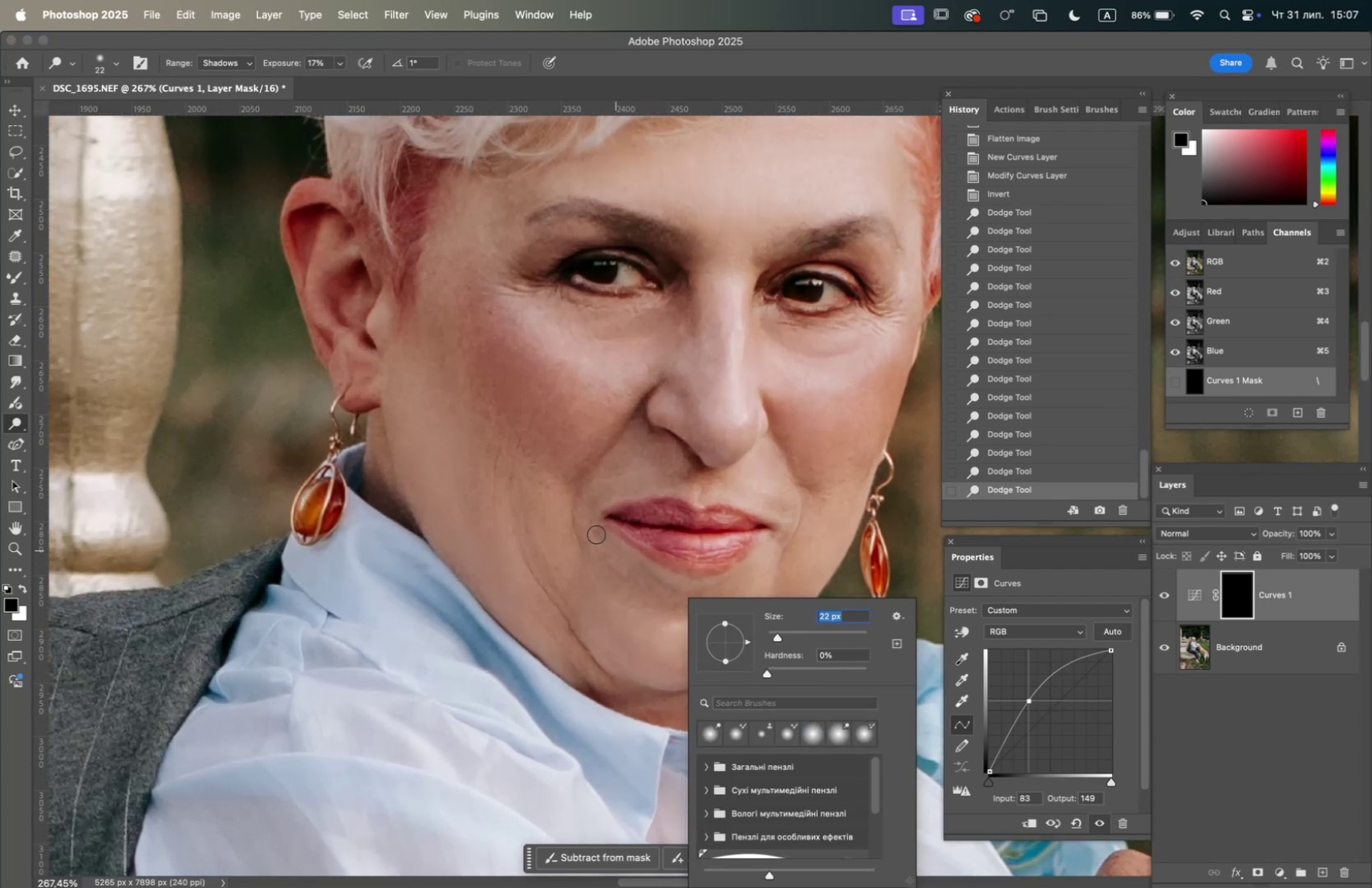 
left_click_drag(start_coordinate=[598, 529], to_coordinate=[622, 548])
 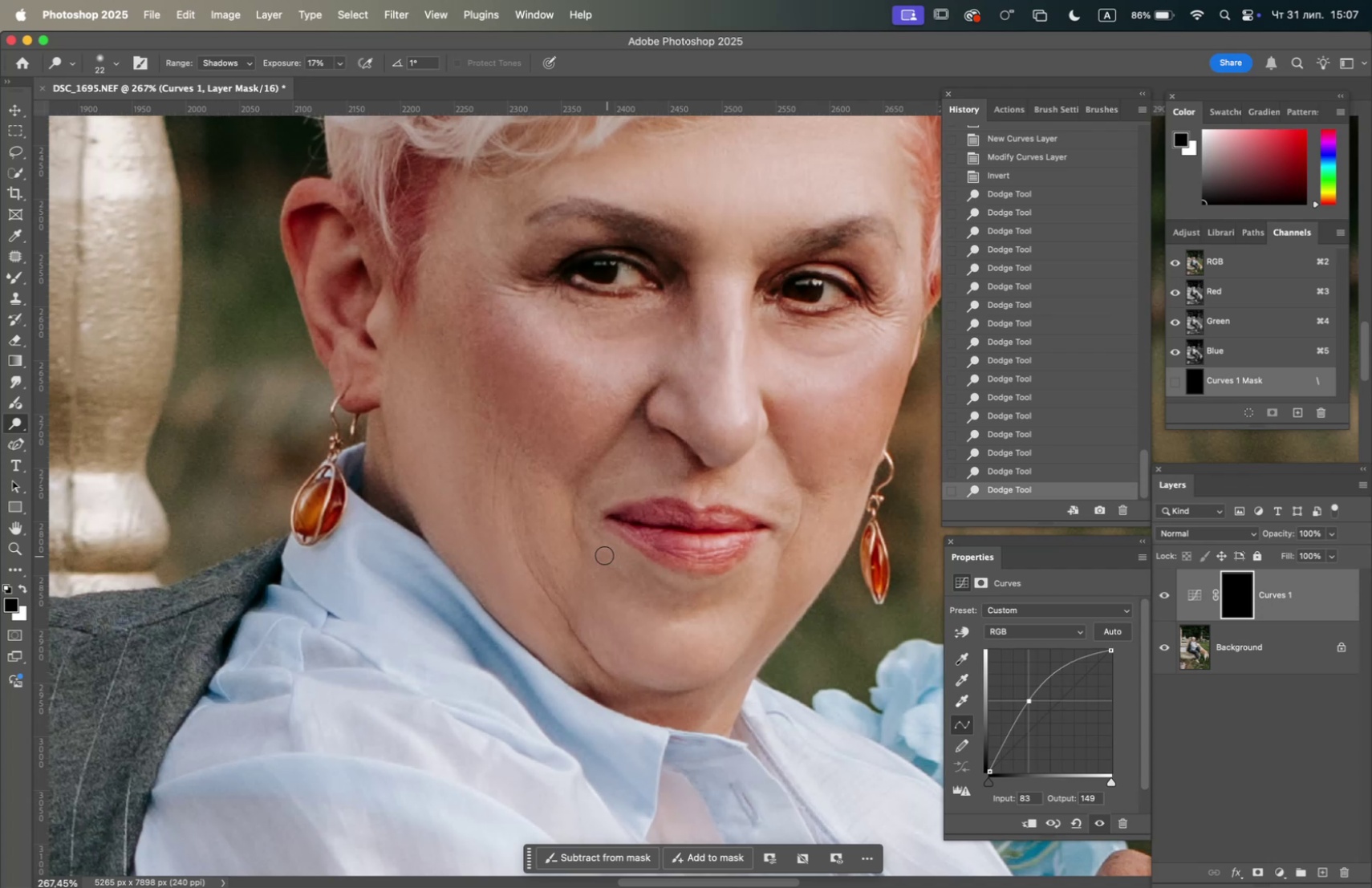 
left_click_drag(start_coordinate=[604, 554], to_coordinate=[621, 575])
 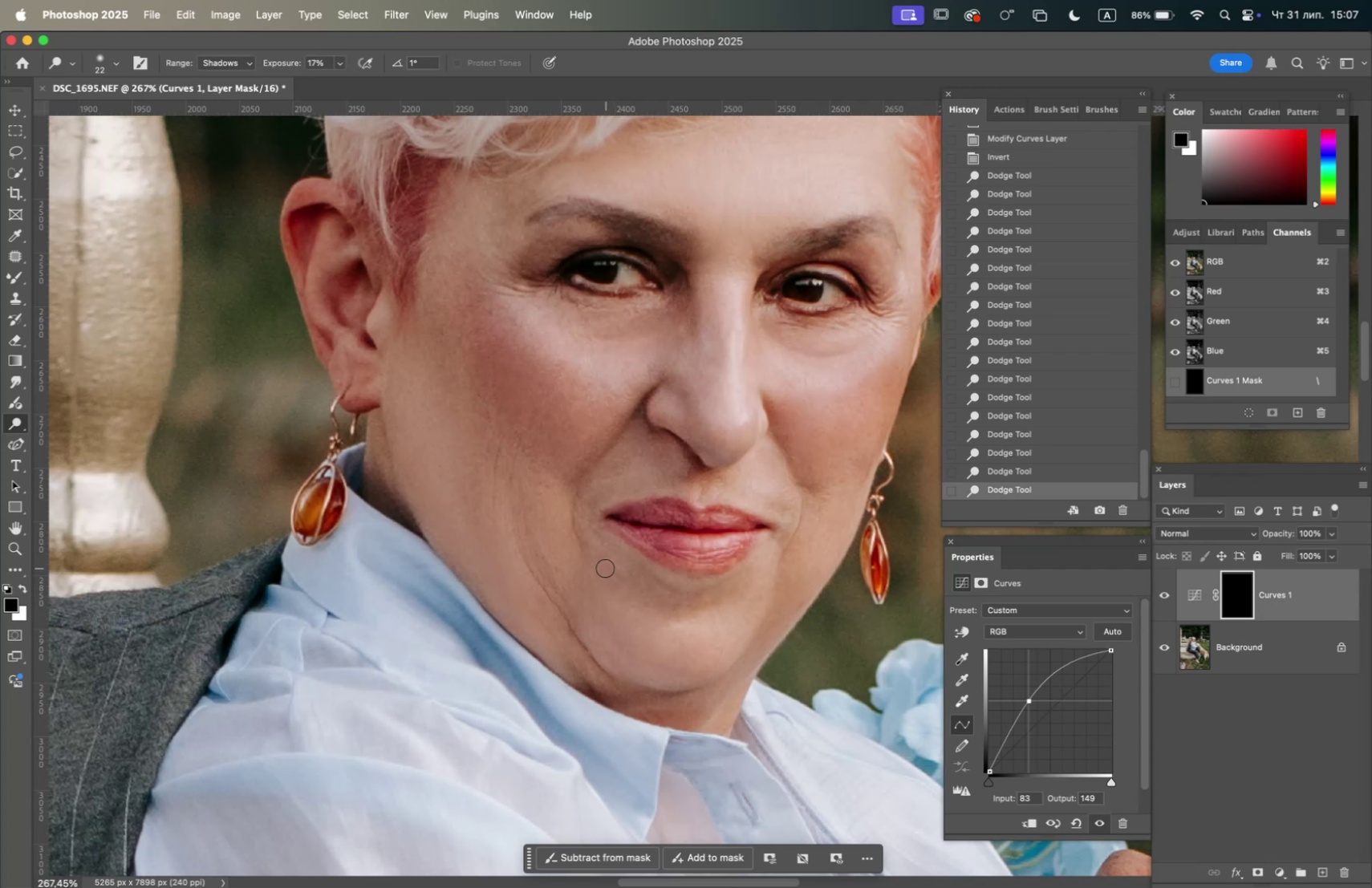 
left_click_drag(start_coordinate=[604, 571], to_coordinate=[617, 581])
 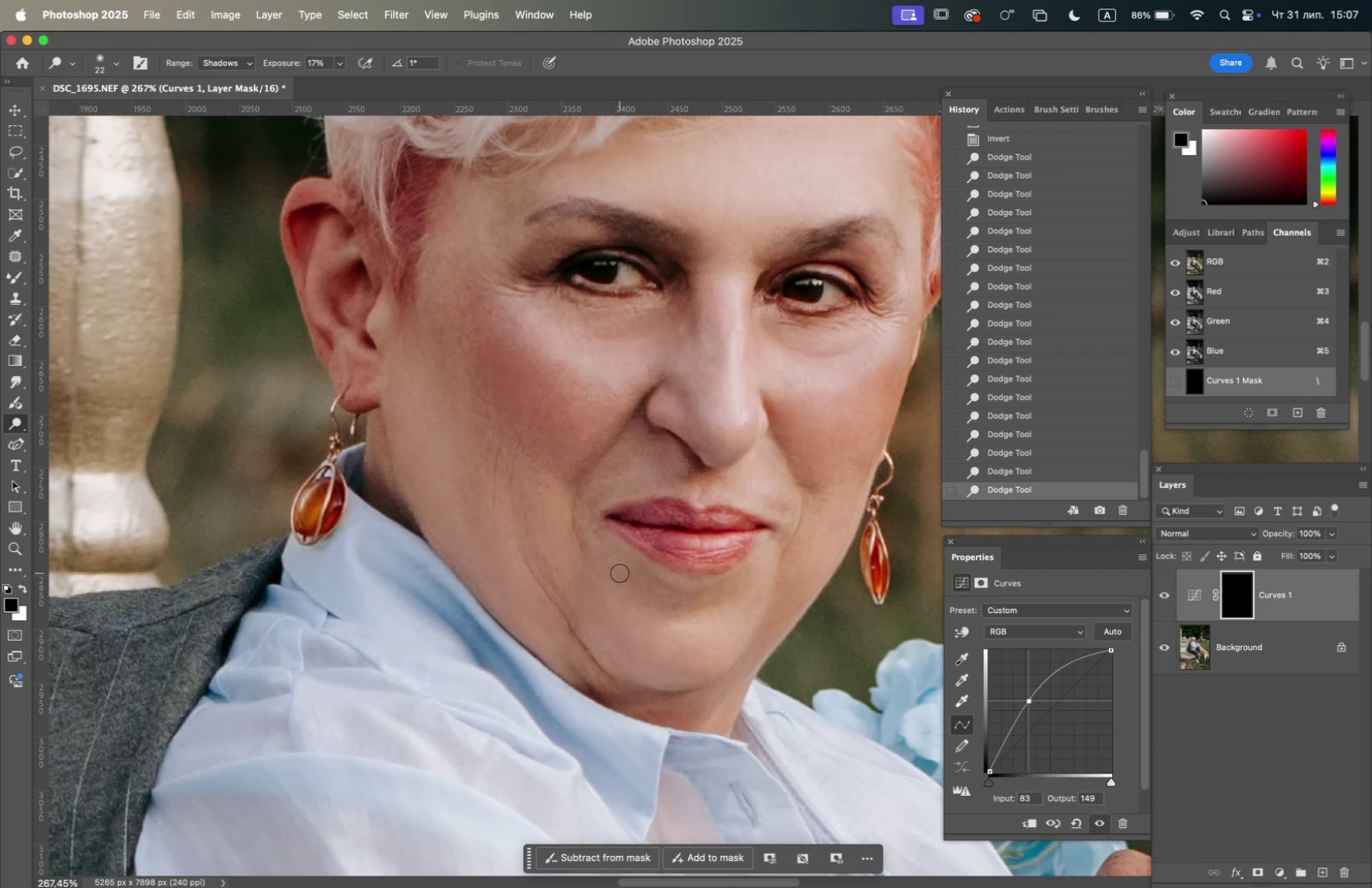 
left_click_drag(start_coordinate=[621, 574], to_coordinate=[631, 582])
 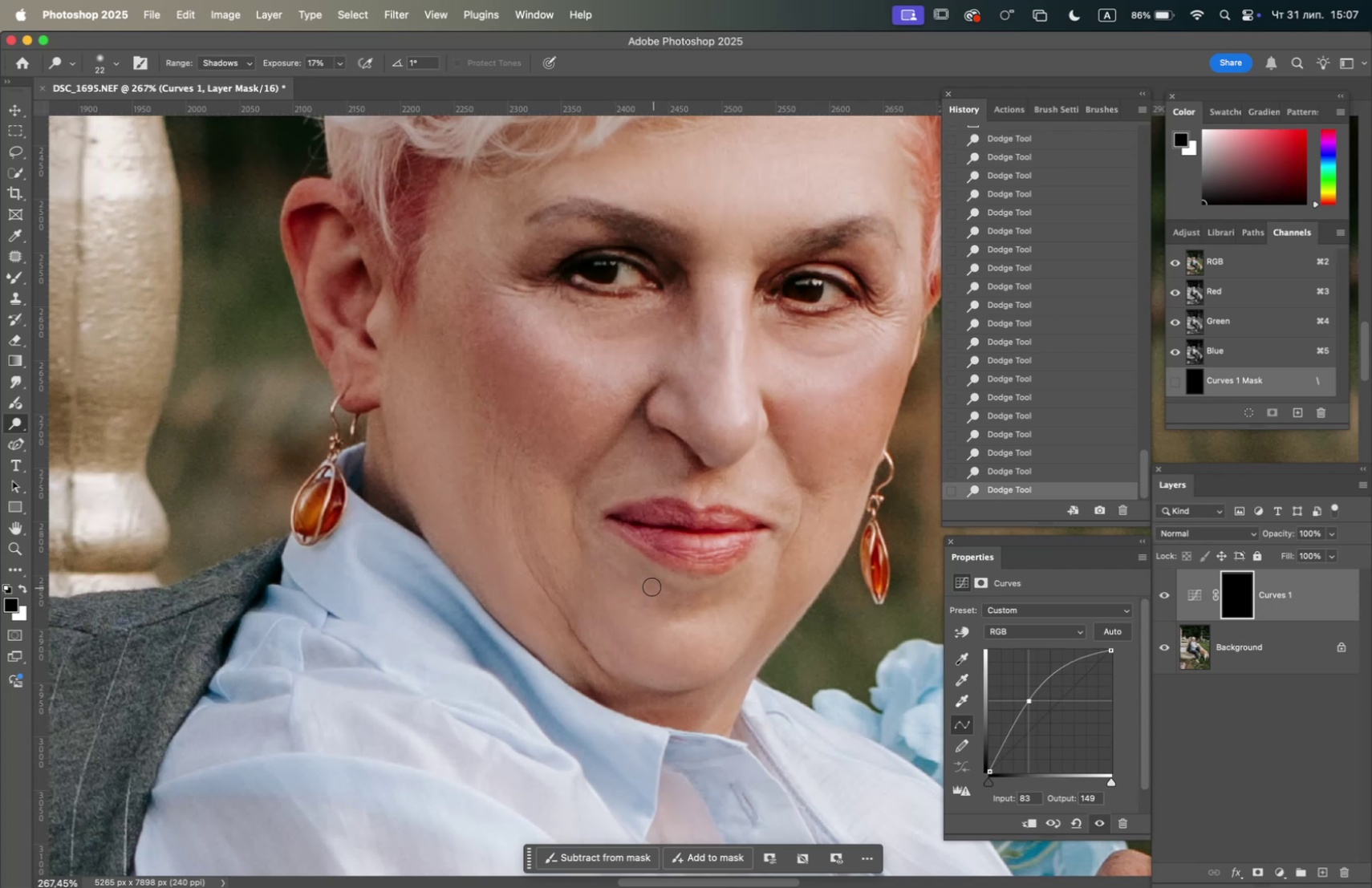 
right_click([669, 585])
 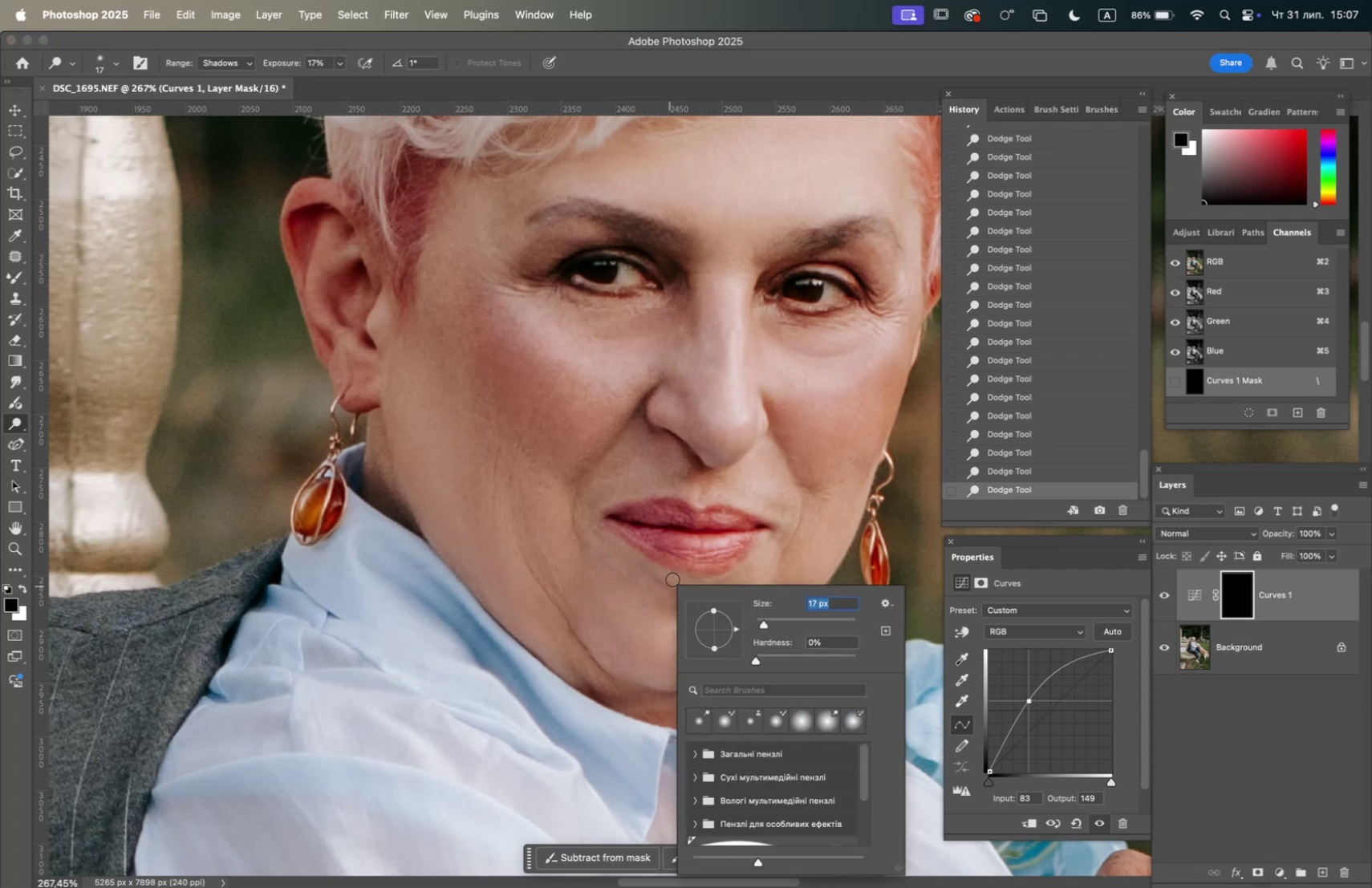 
left_click_drag(start_coordinate=[617, 550], to_coordinate=[636, 567])
 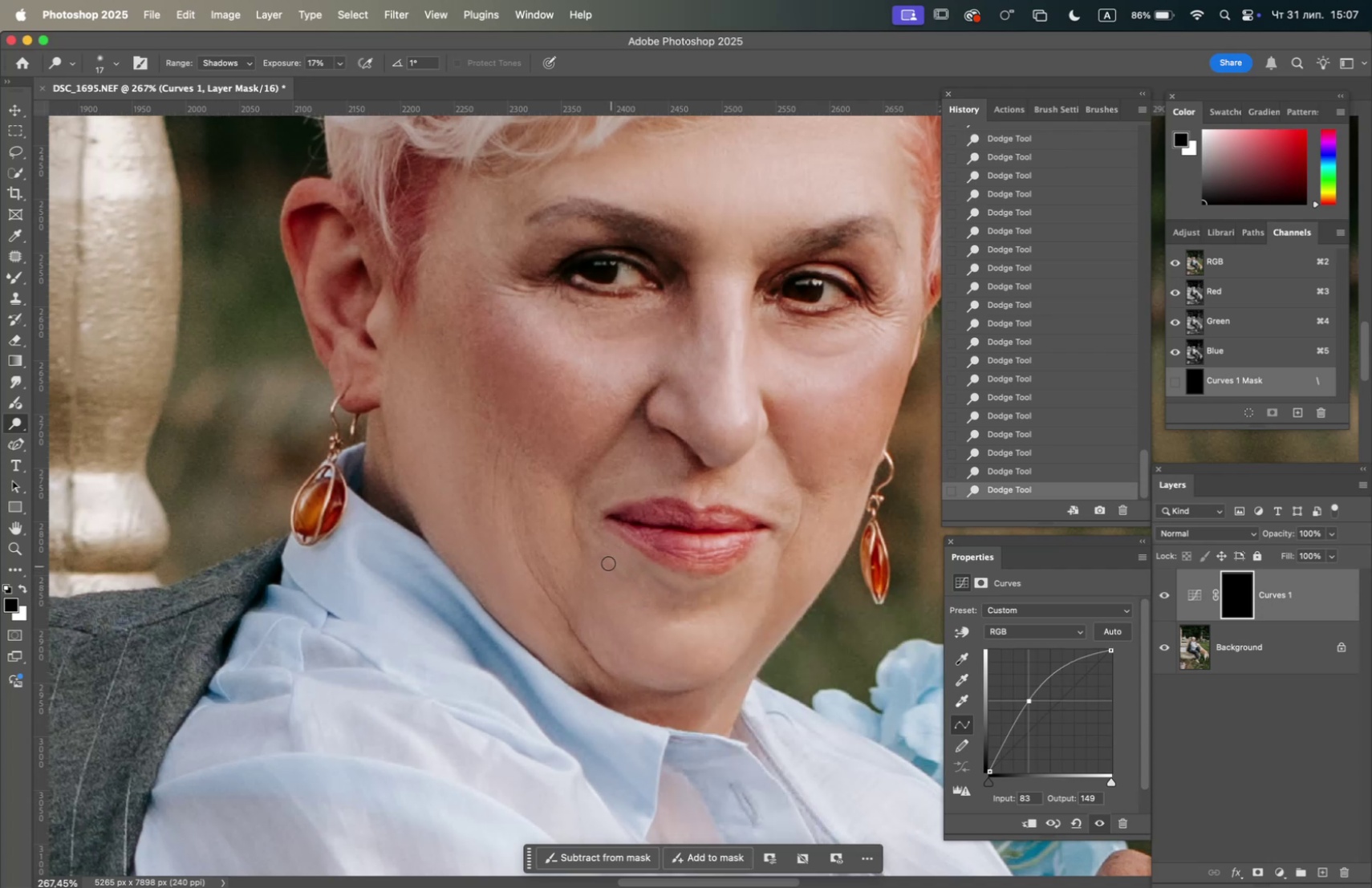 
left_click_drag(start_coordinate=[607, 562], to_coordinate=[628, 580])
 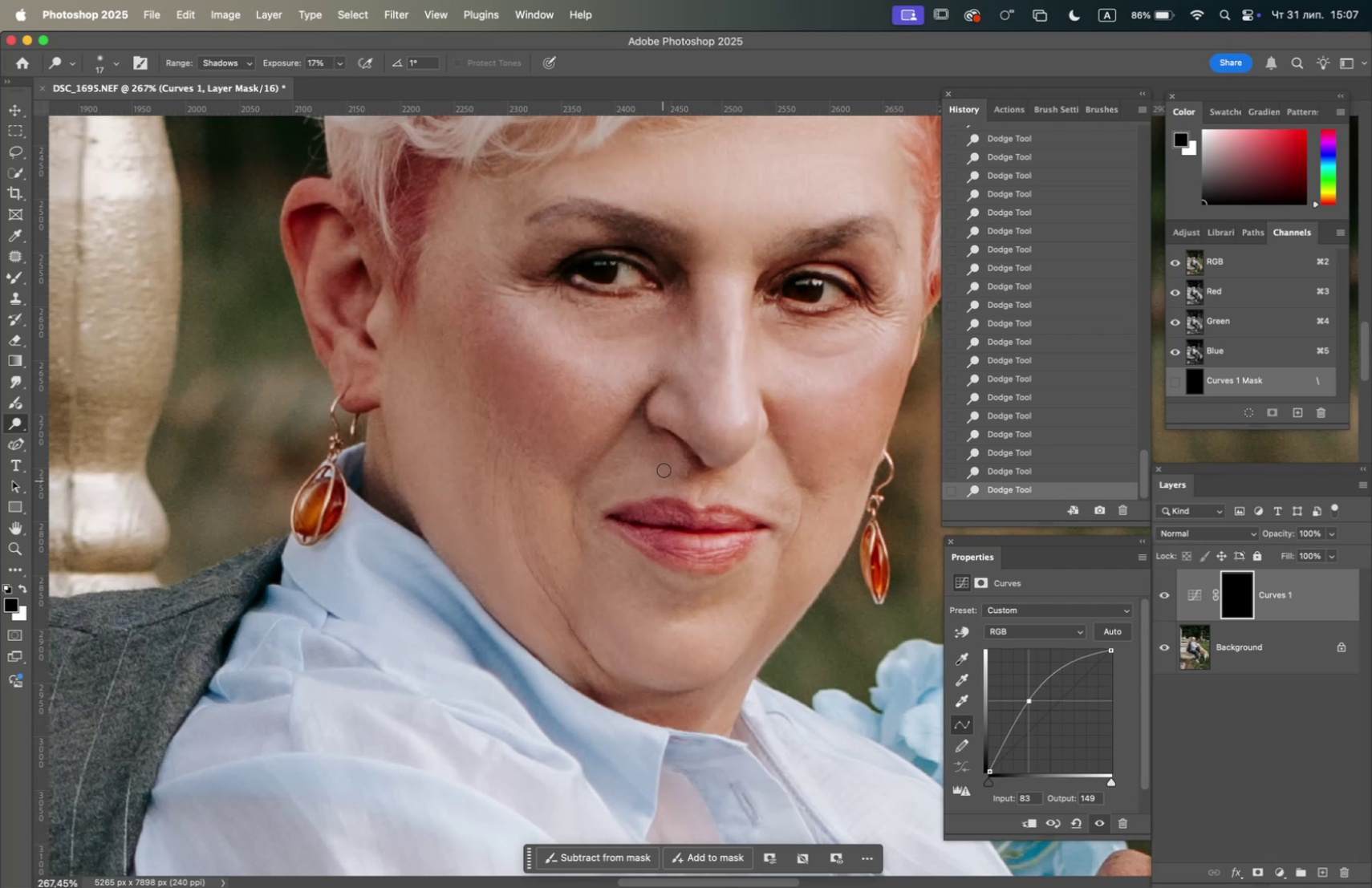 
left_click_drag(start_coordinate=[660, 444], to_coordinate=[661, 452])
 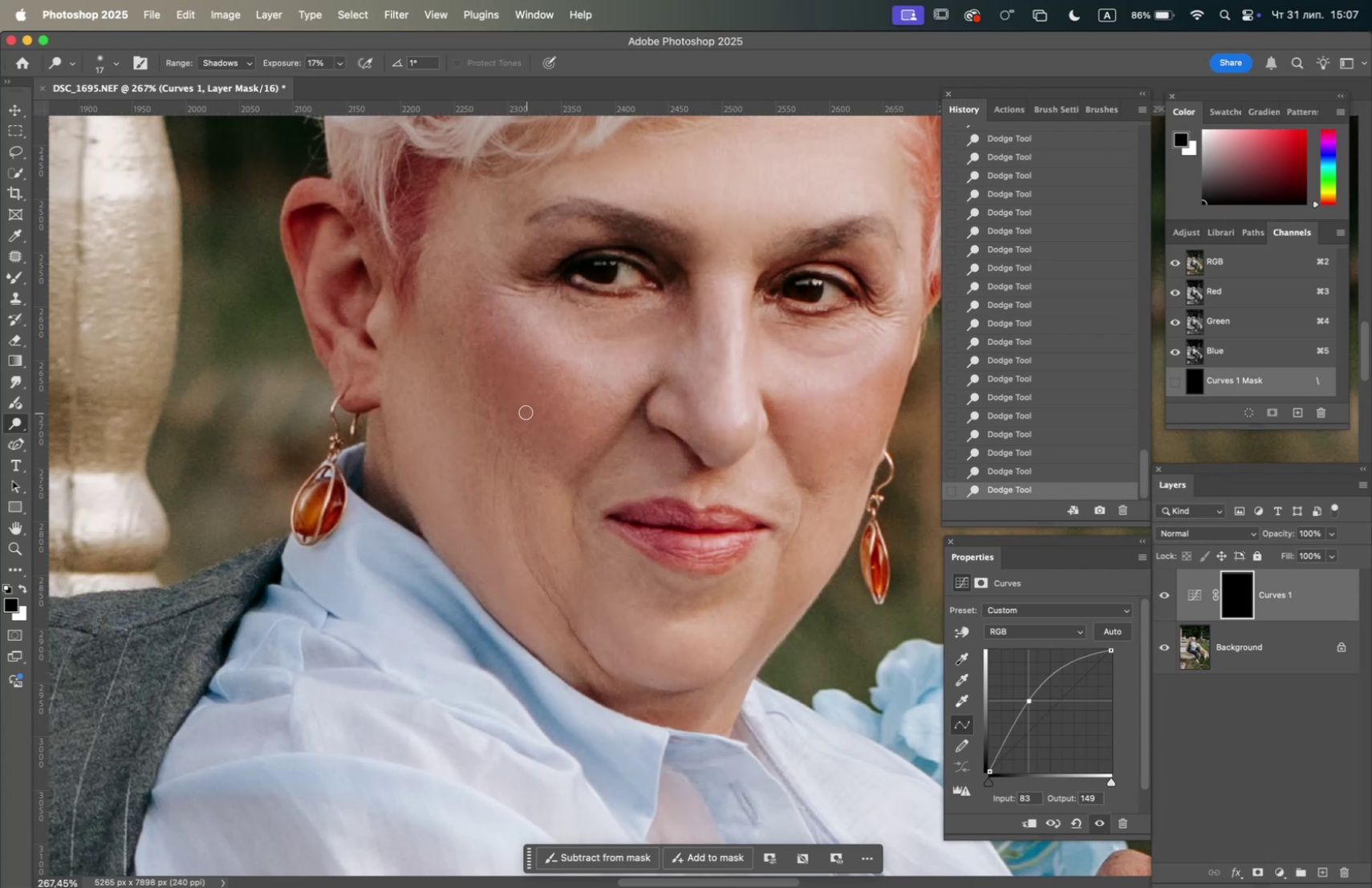 
left_click_drag(start_coordinate=[531, 411], to_coordinate=[531, 420])
 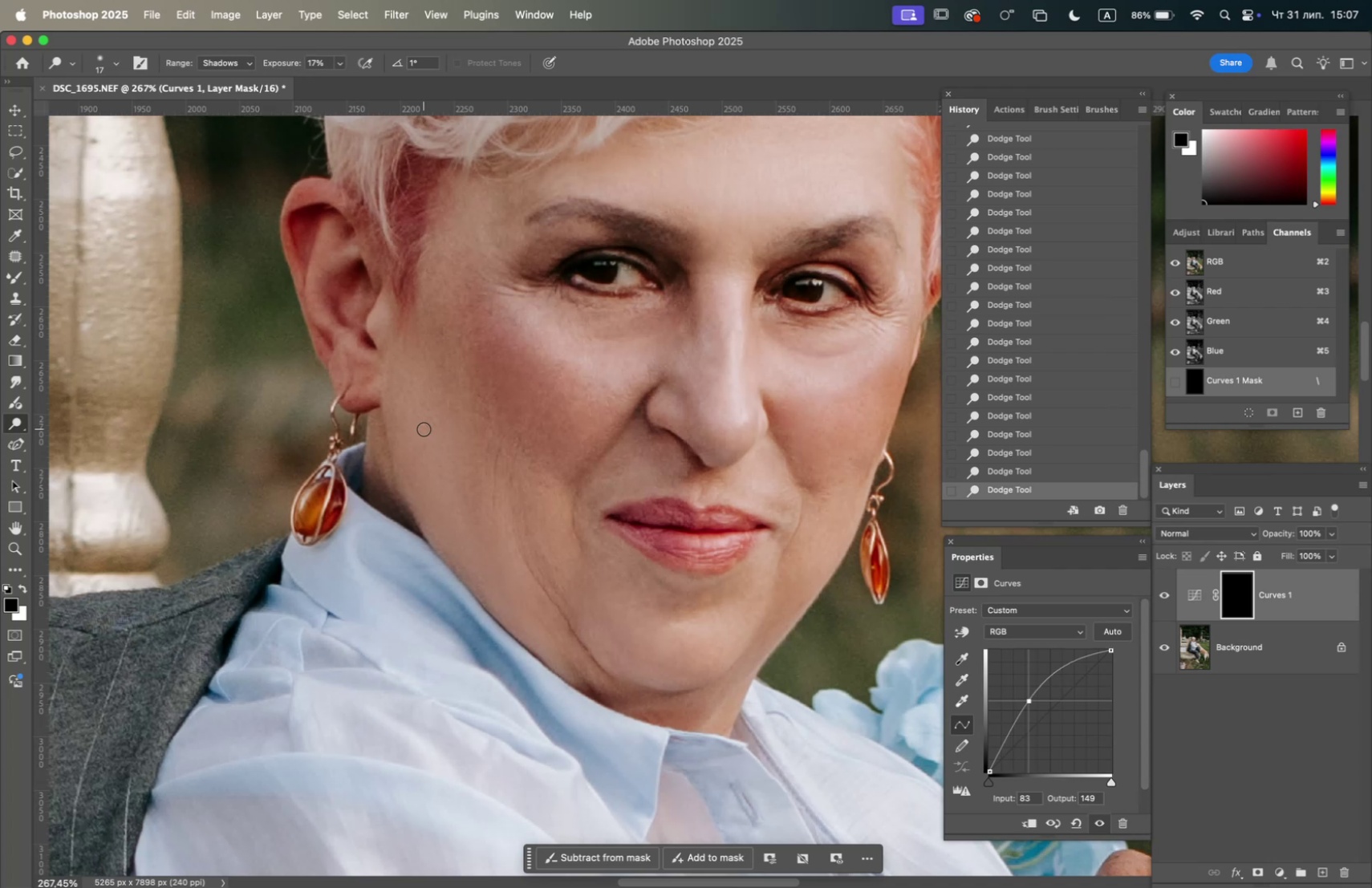 
wait(13.34)
 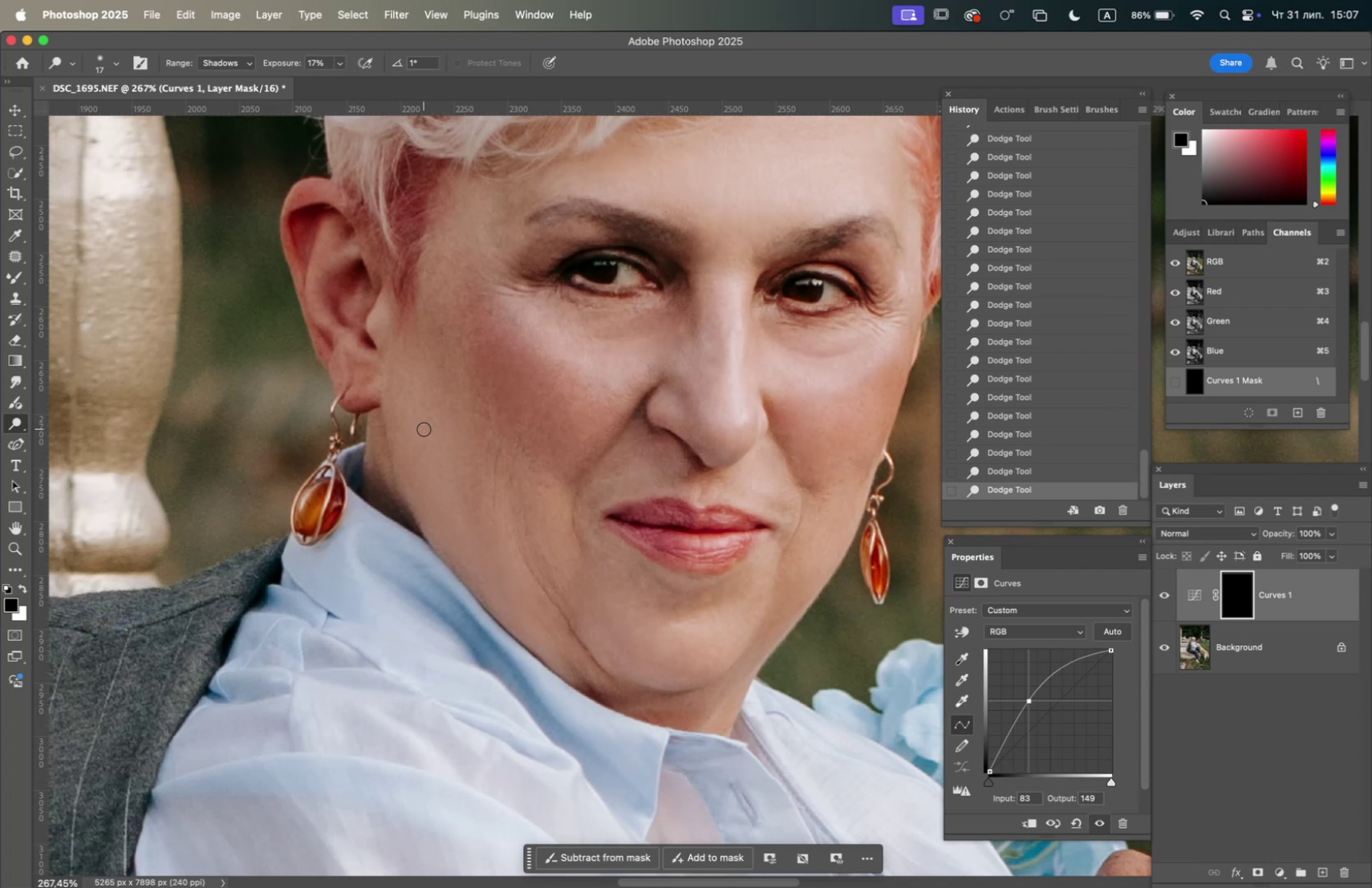 
double_click([1172, 593])
 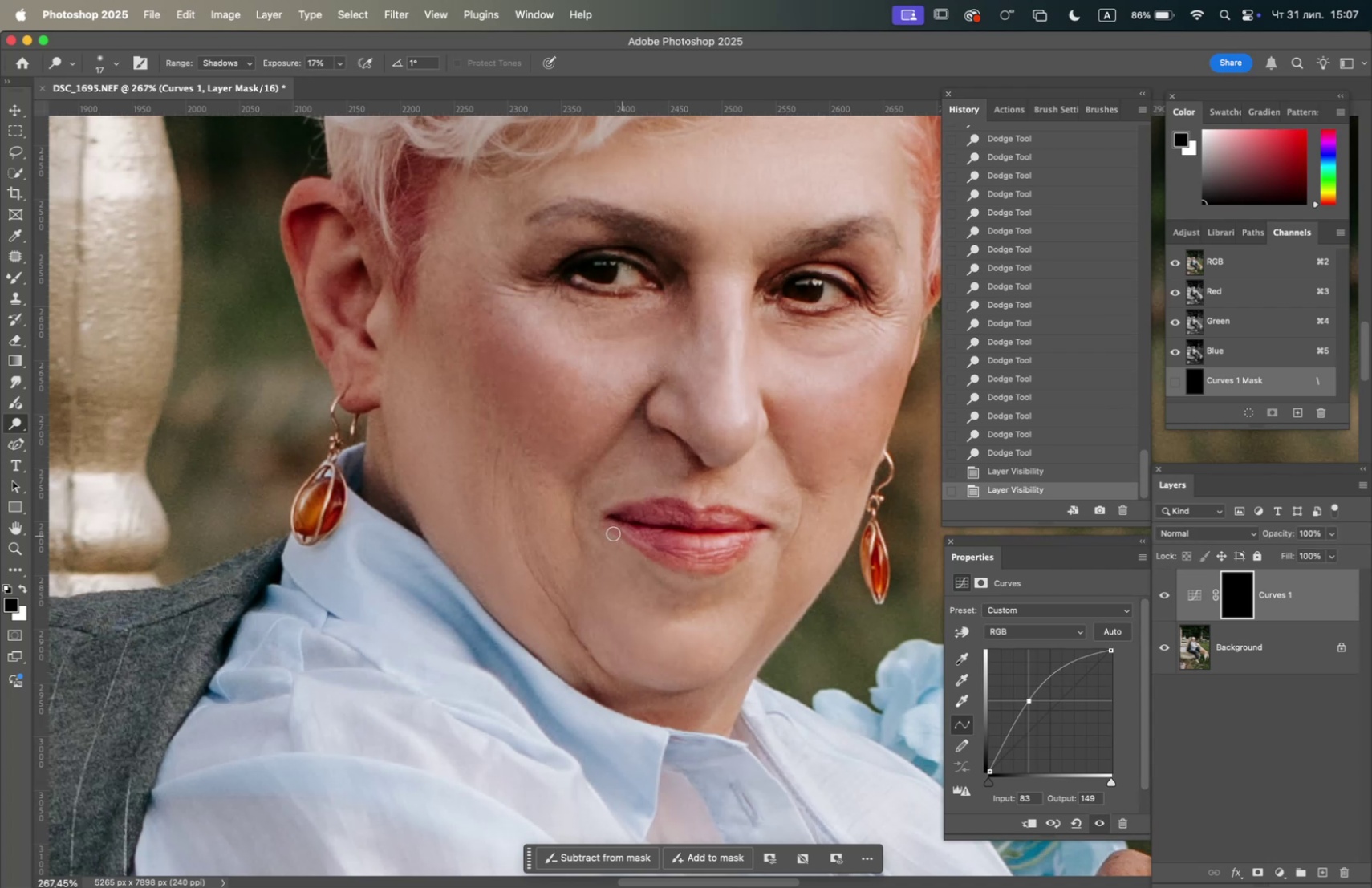 
hold_key(key=OptionLeft, duration=2.17)
scroll: coordinate [530, 509], scroll_direction: down, amount: 4.0
 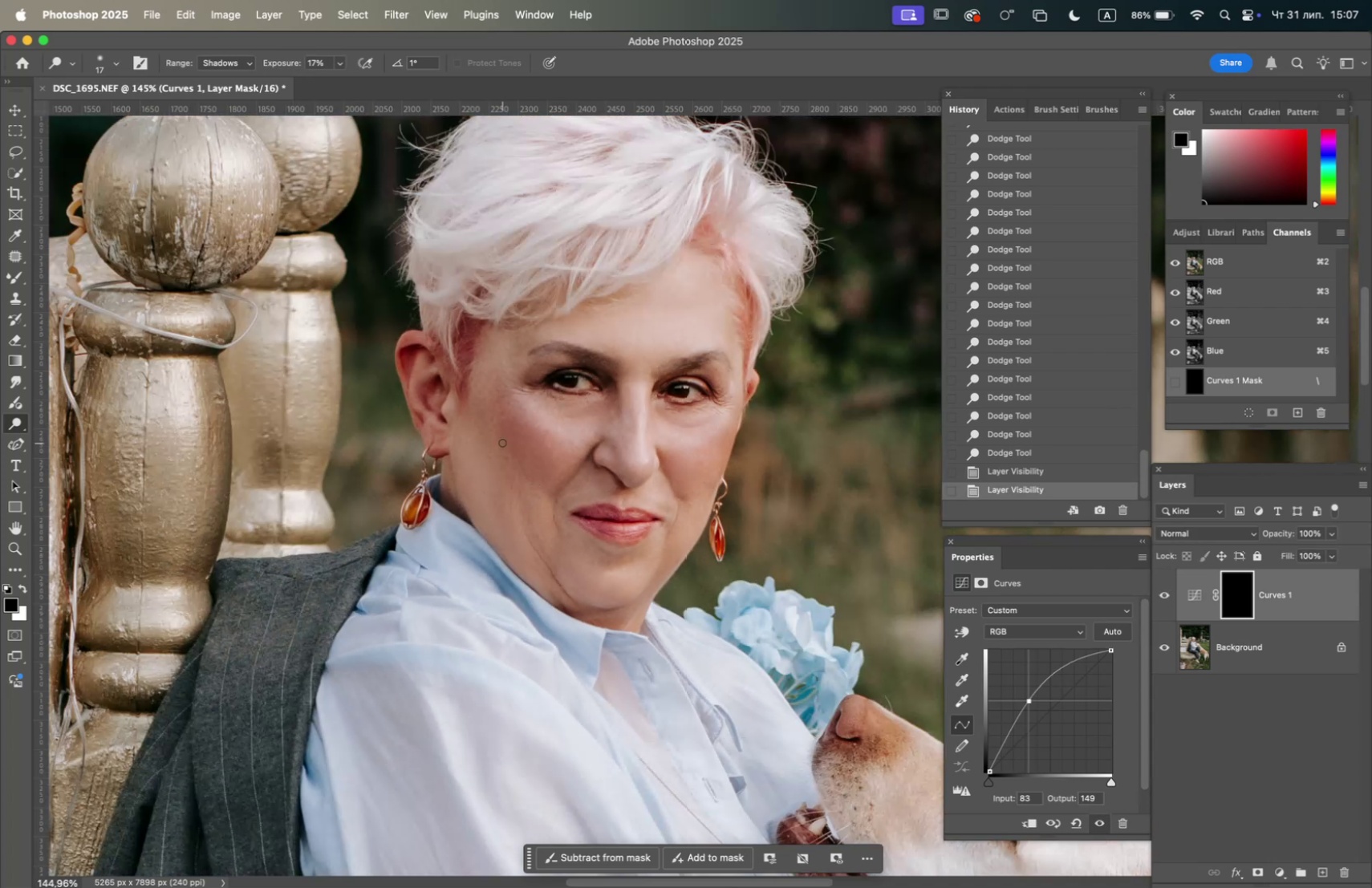 
scroll: coordinate [502, 442], scroll_direction: up, amount: 1.0
 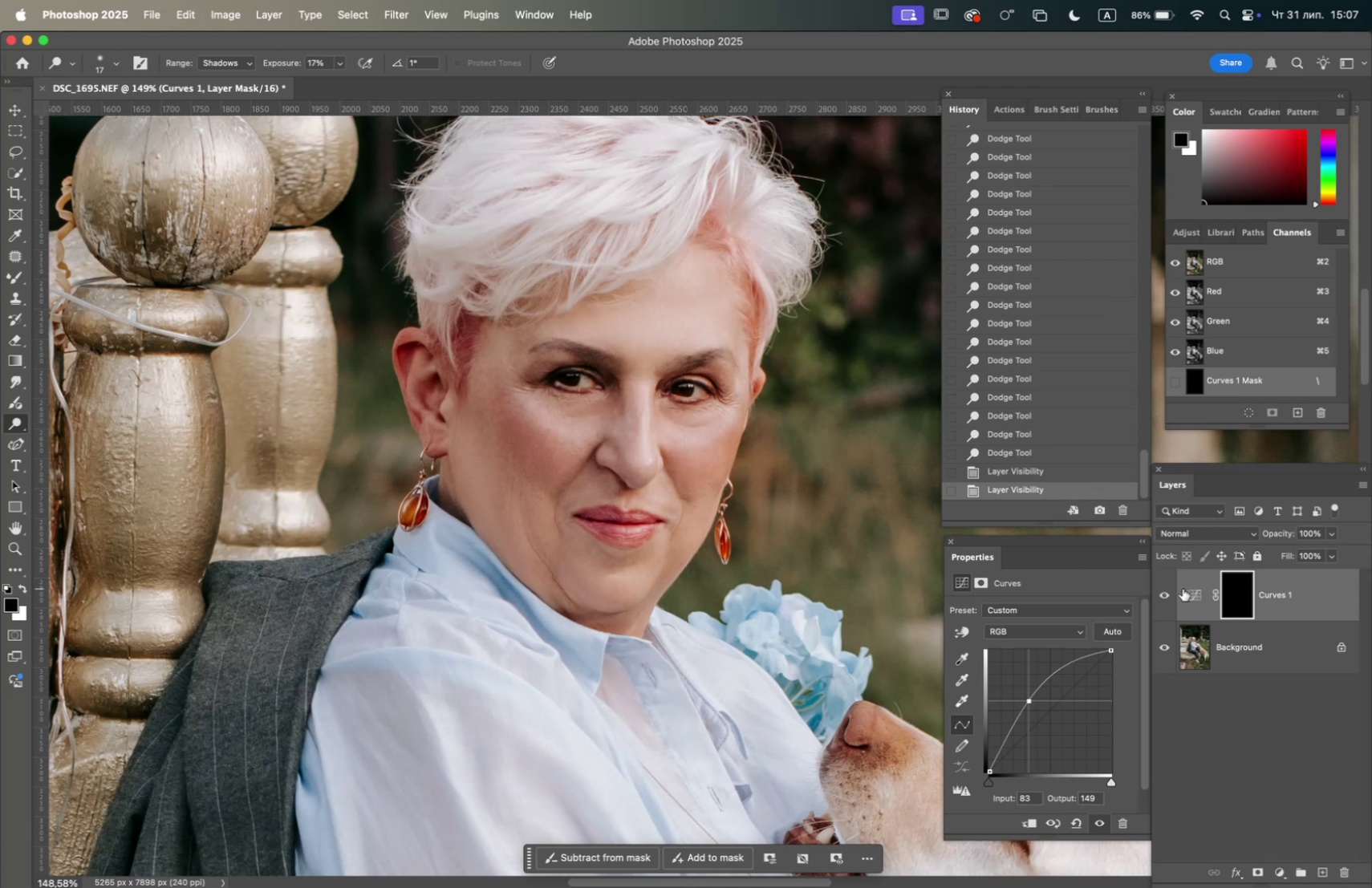 
left_click([1165, 594])
 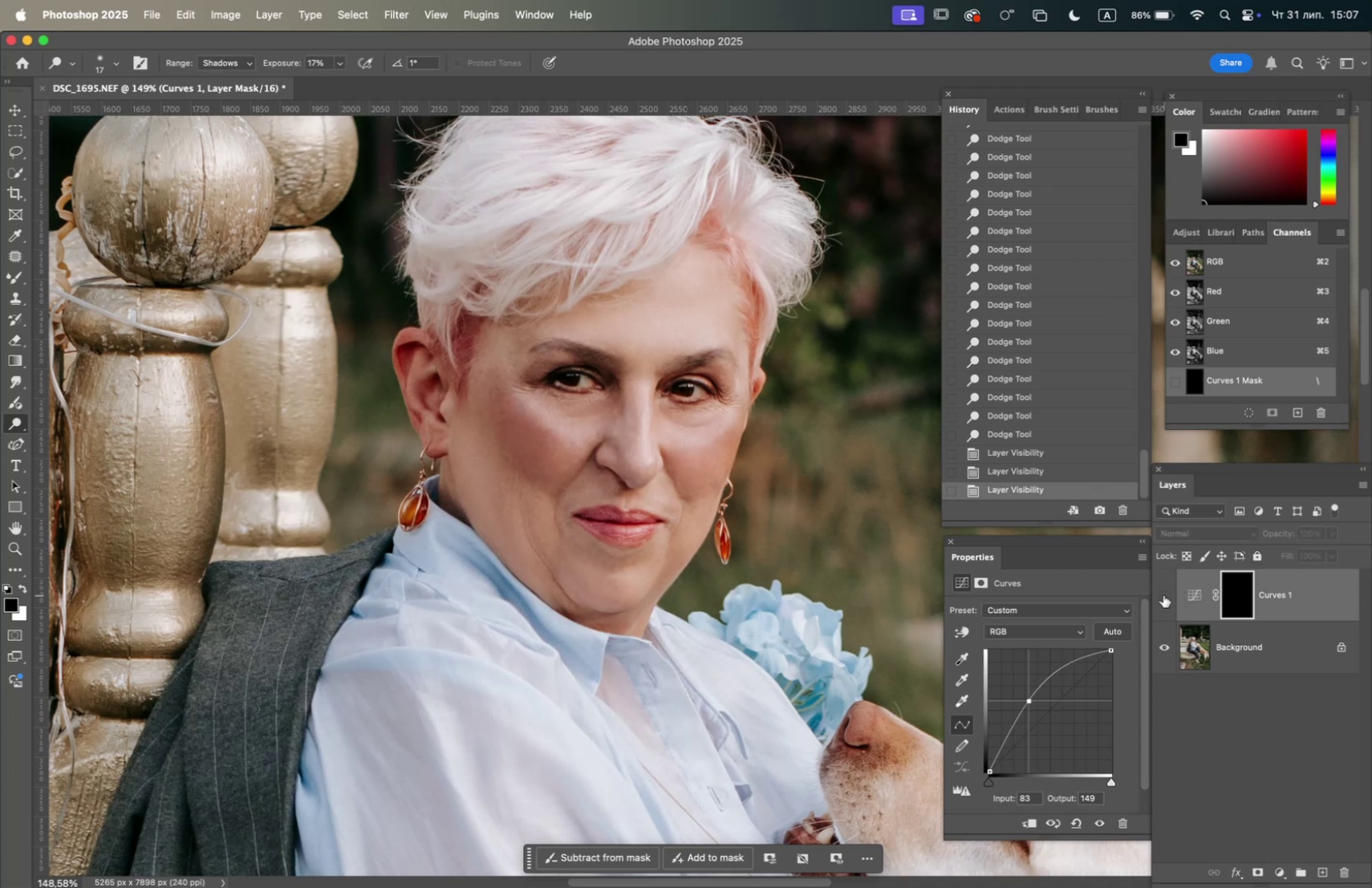 
left_click([1163, 594])
 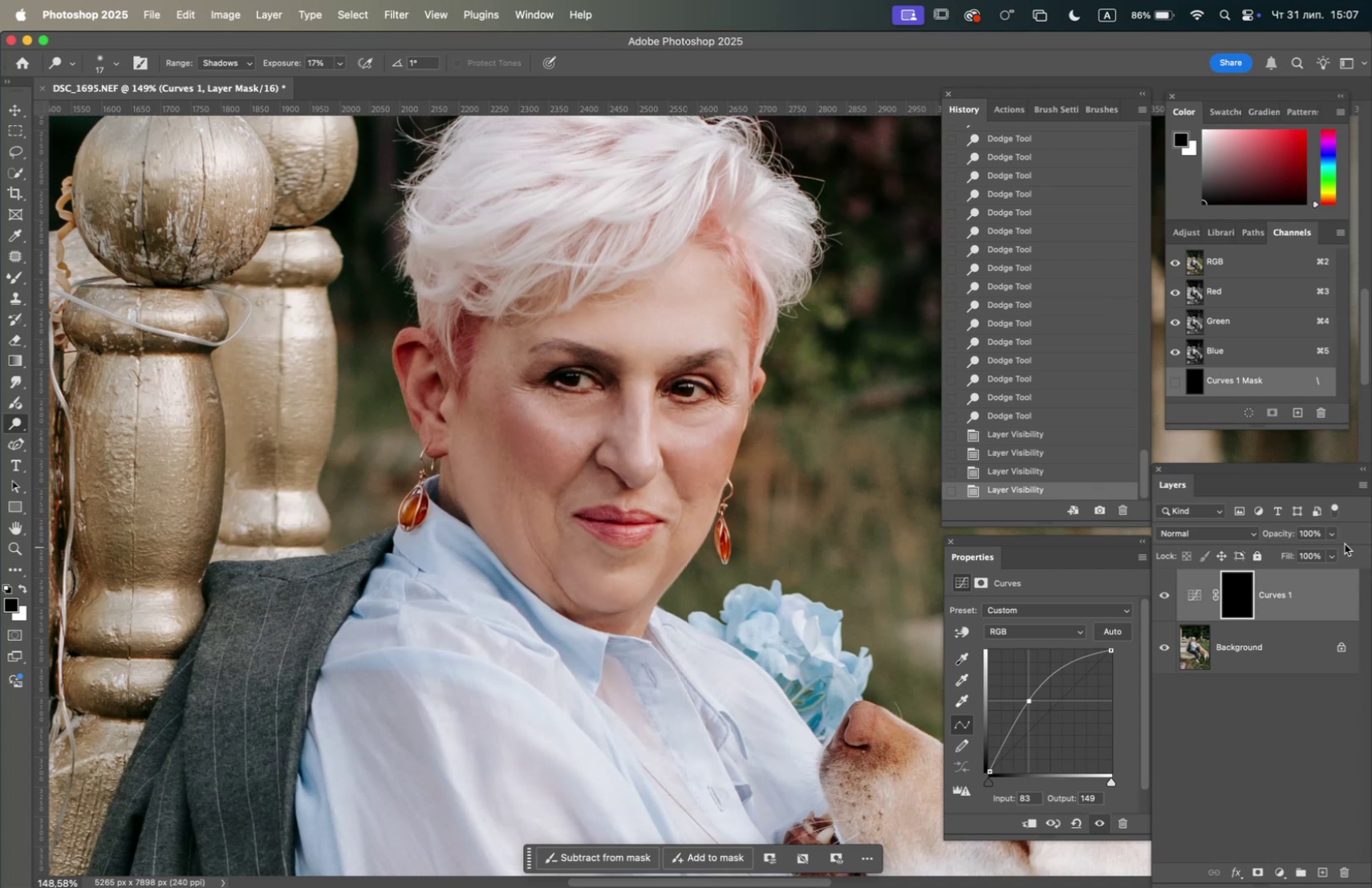 
left_click([1336, 536])
 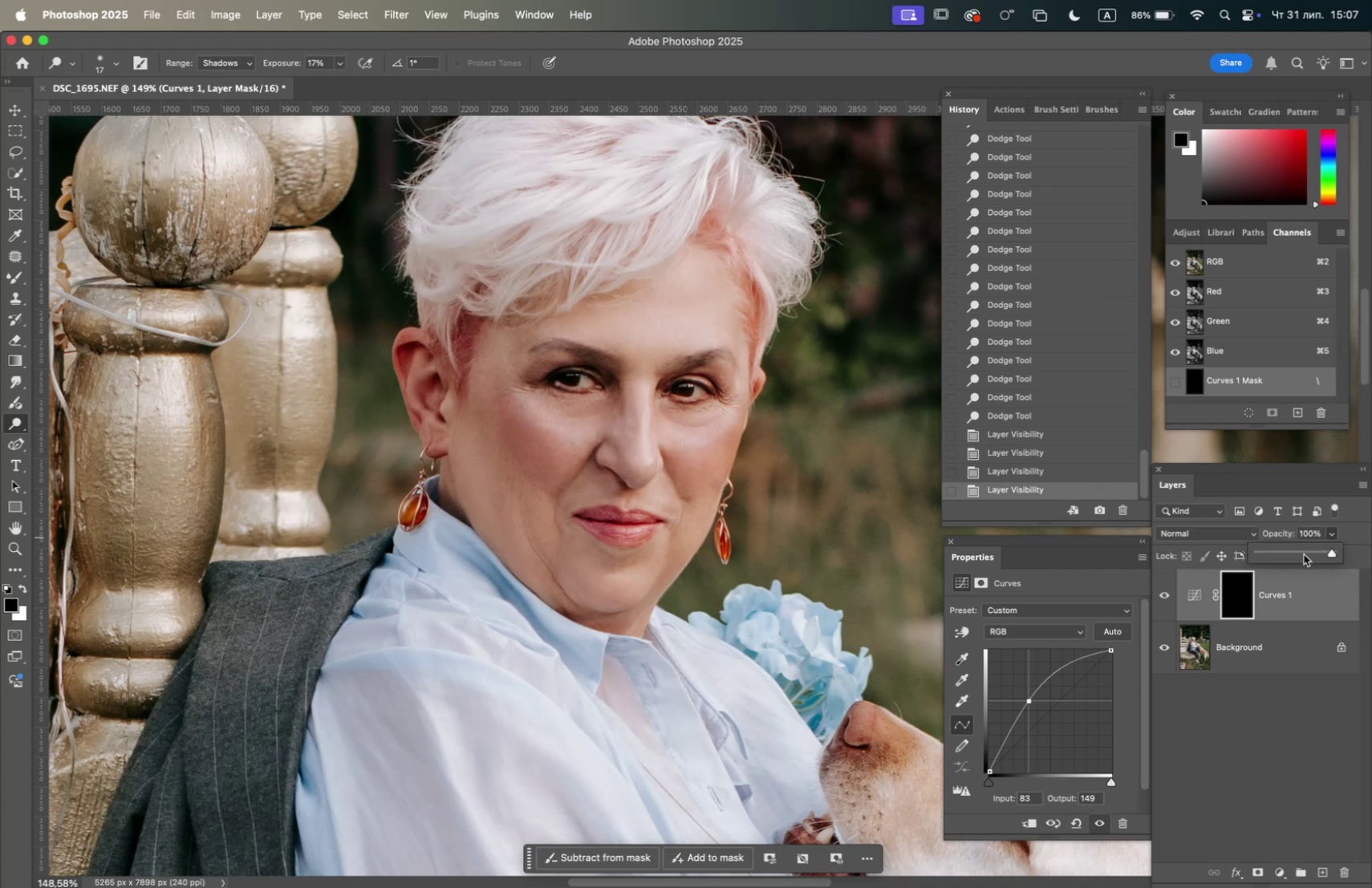 
left_click([1304, 553])
 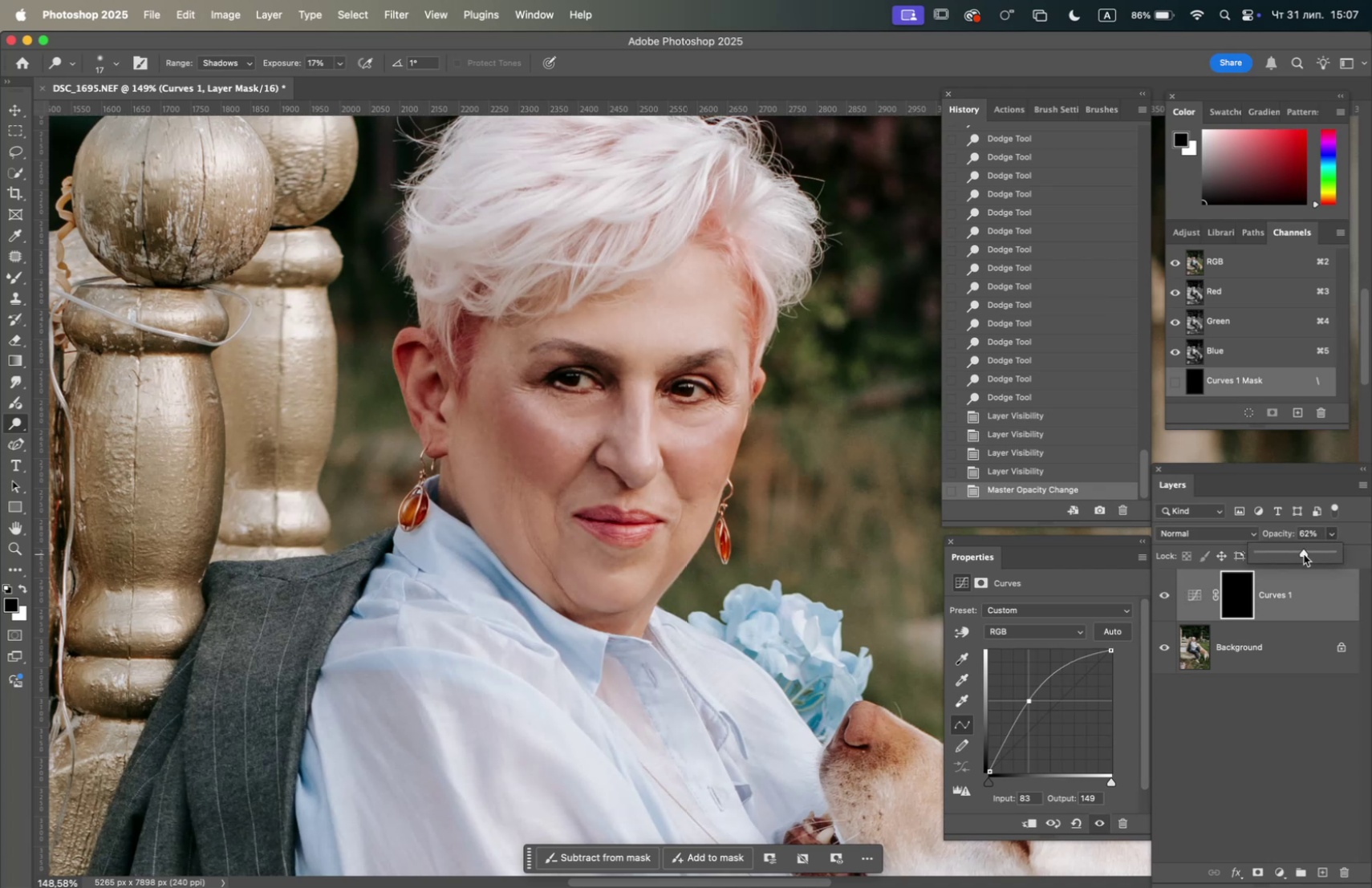 
left_click_drag(start_coordinate=[1304, 553], to_coordinate=[1295, 554])
 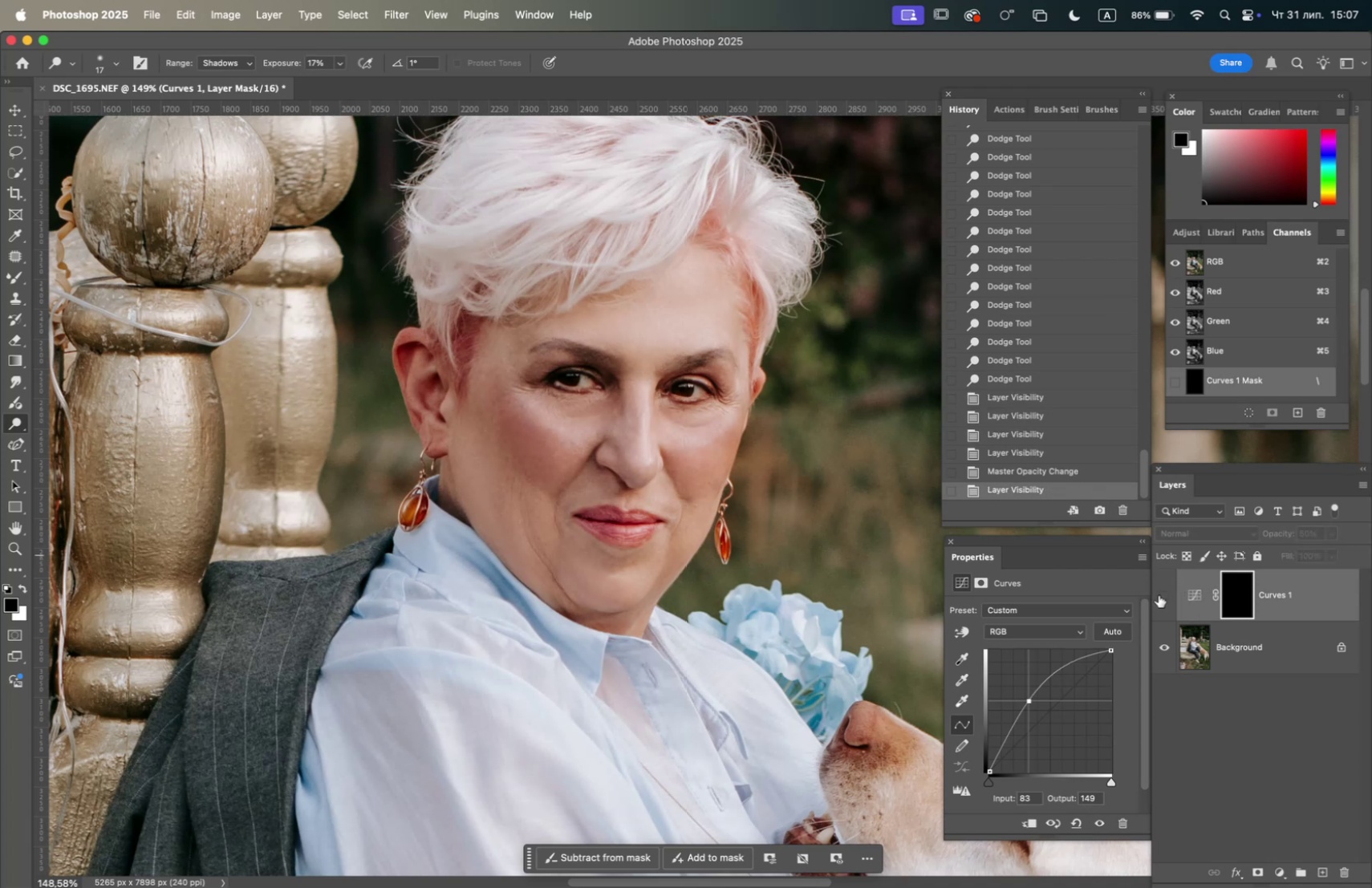 
double_click([1159, 594])
 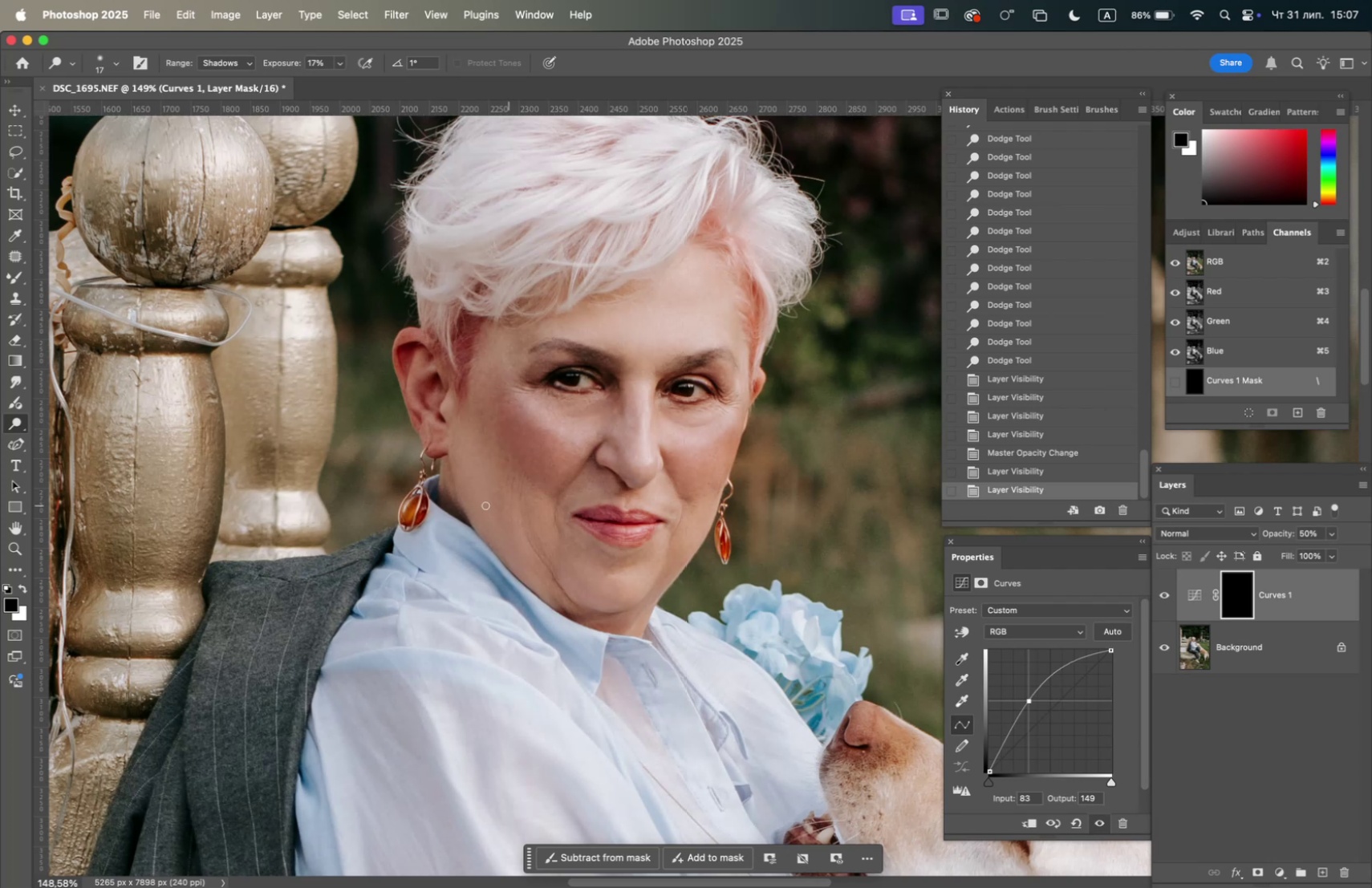 
hold_key(key=OptionLeft, duration=2.28)
scroll: coordinate [430, 484], scroll_direction: up, amount: 3.0
 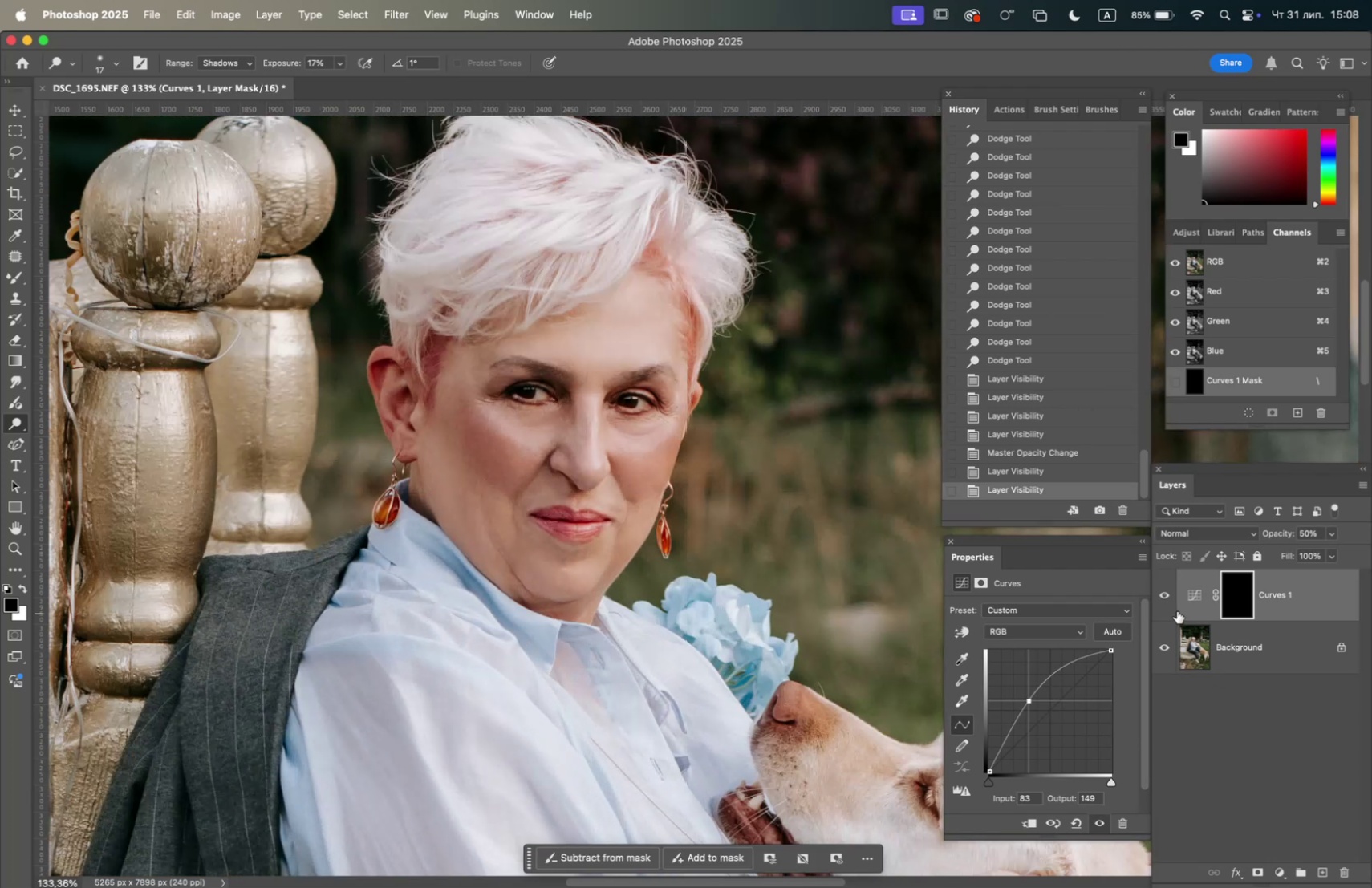 
left_click([1159, 586])
 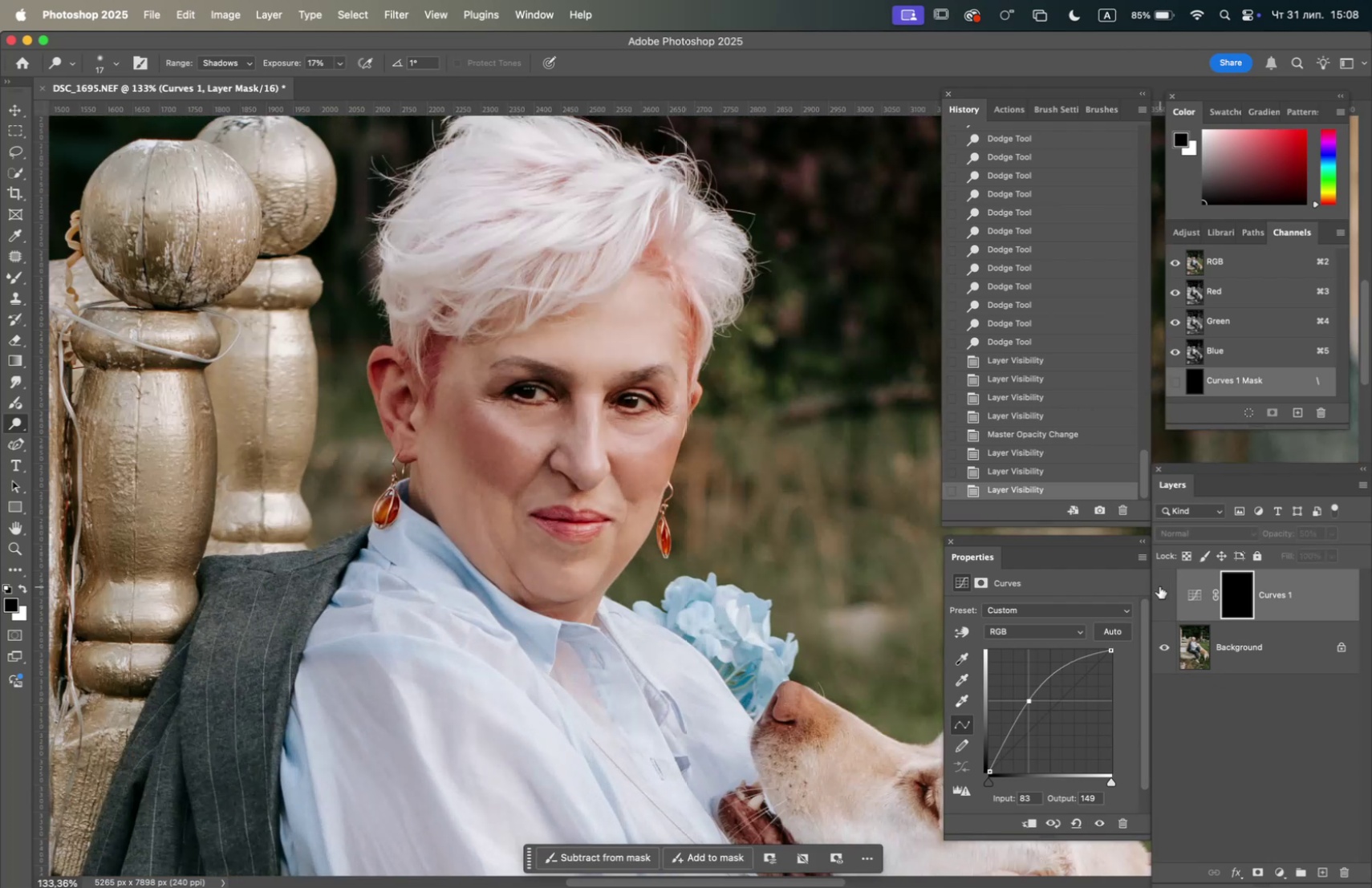 
left_click([1159, 586])
 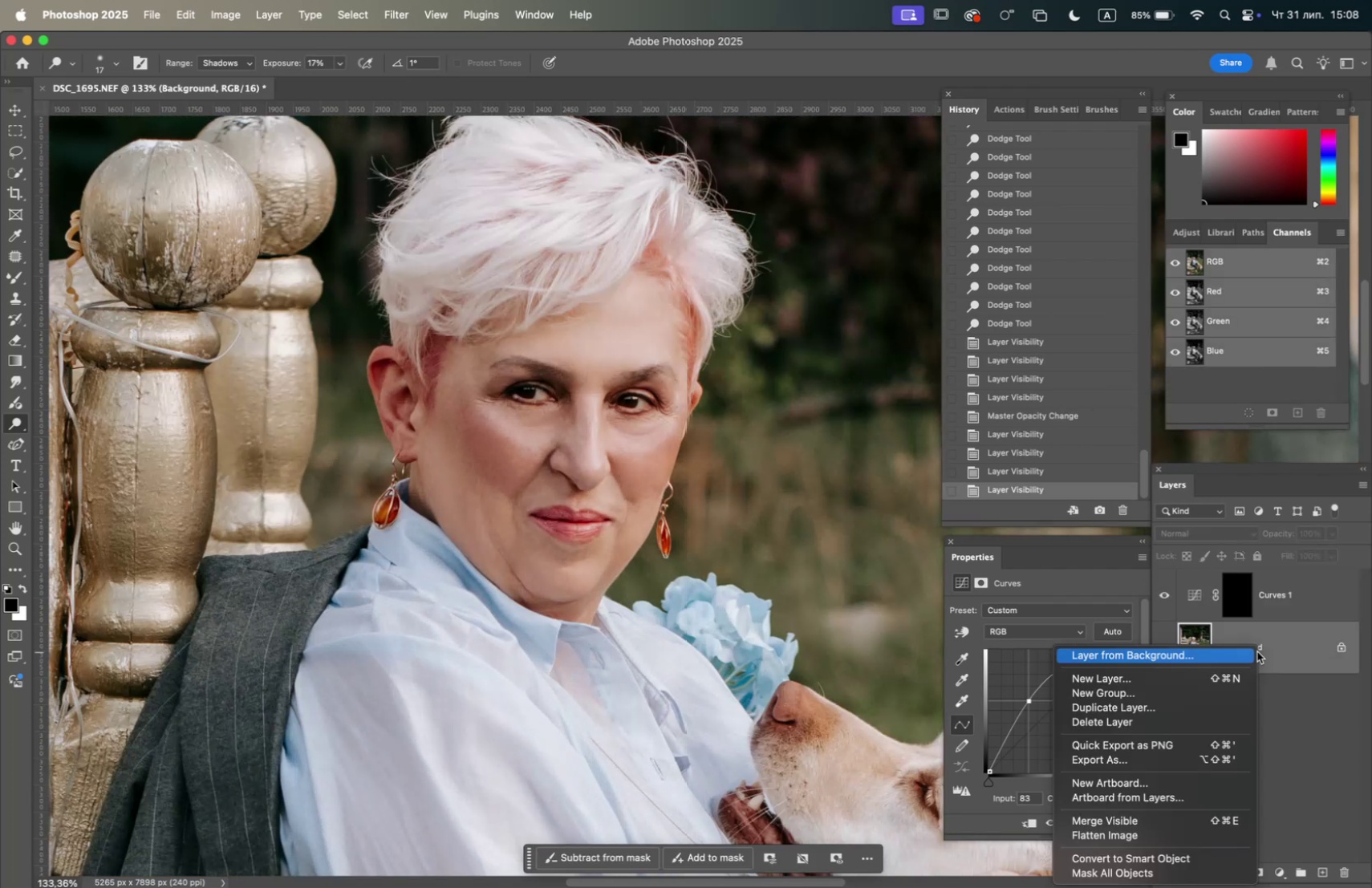 
left_click([1187, 833])
 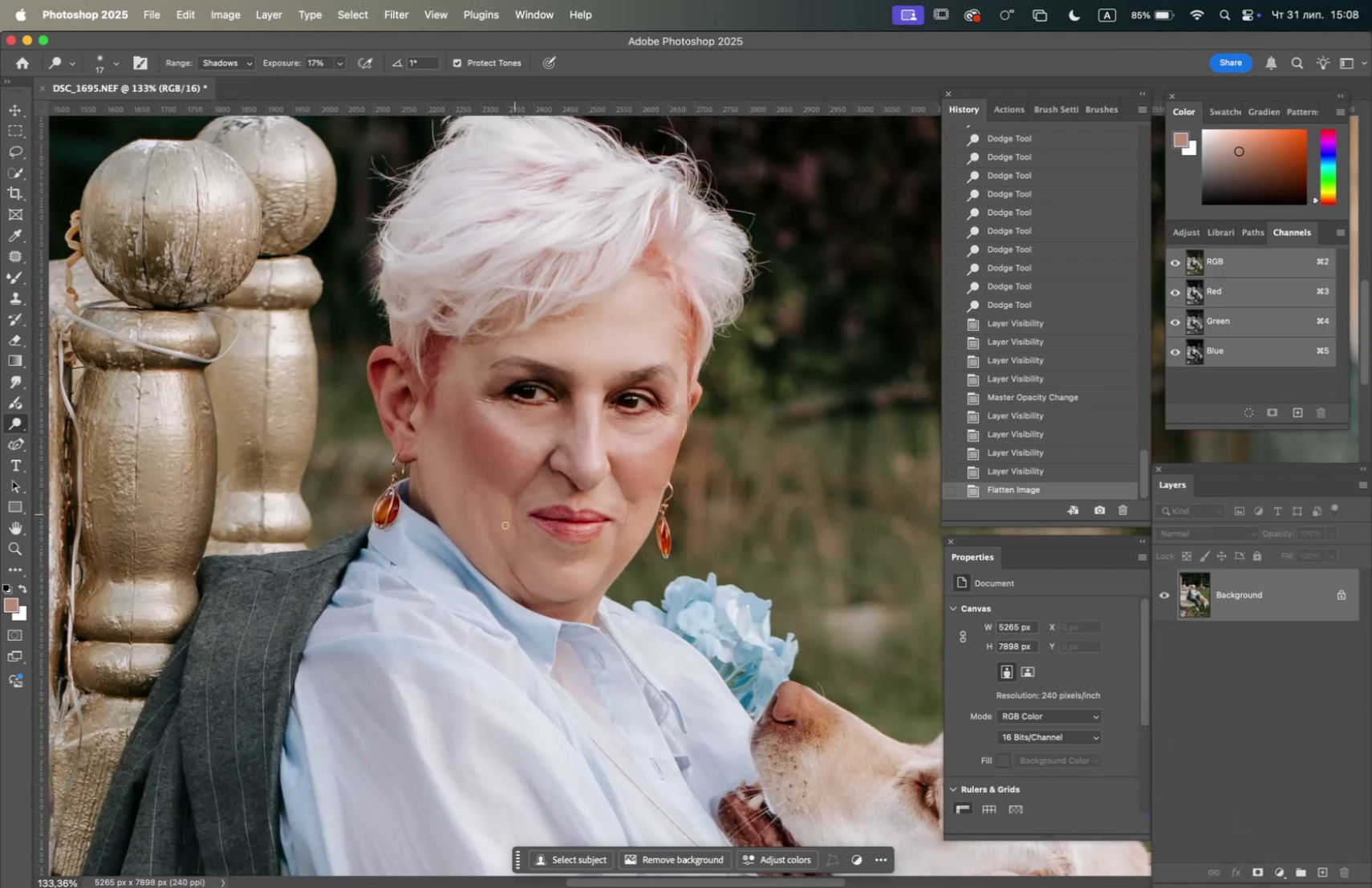 
hold_key(key=OptionLeft, duration=2.47)
scroll: coordinate [477, 543], scroll_direction: up, amount: 2.0
 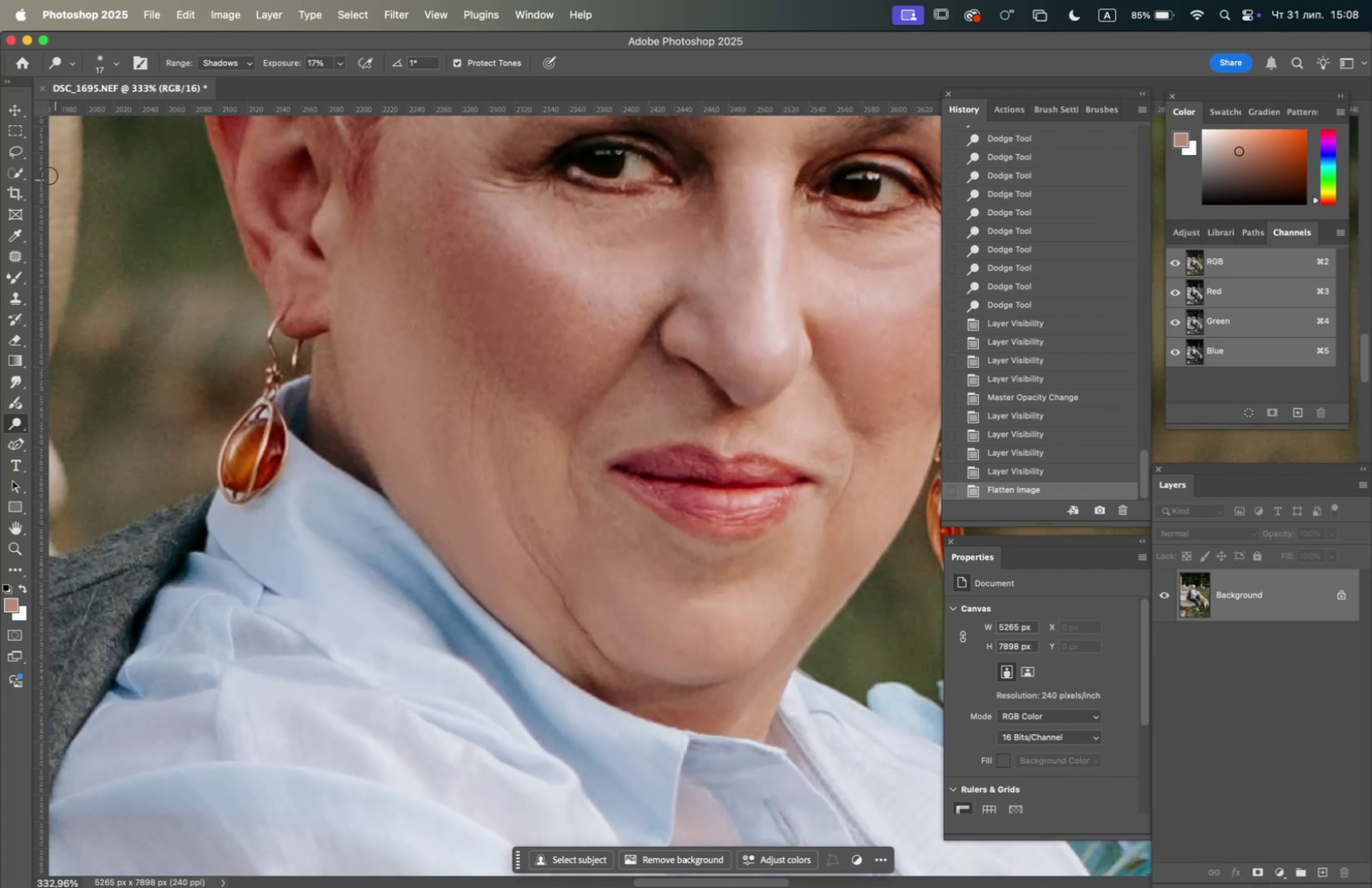 
left_click([18, 146])
 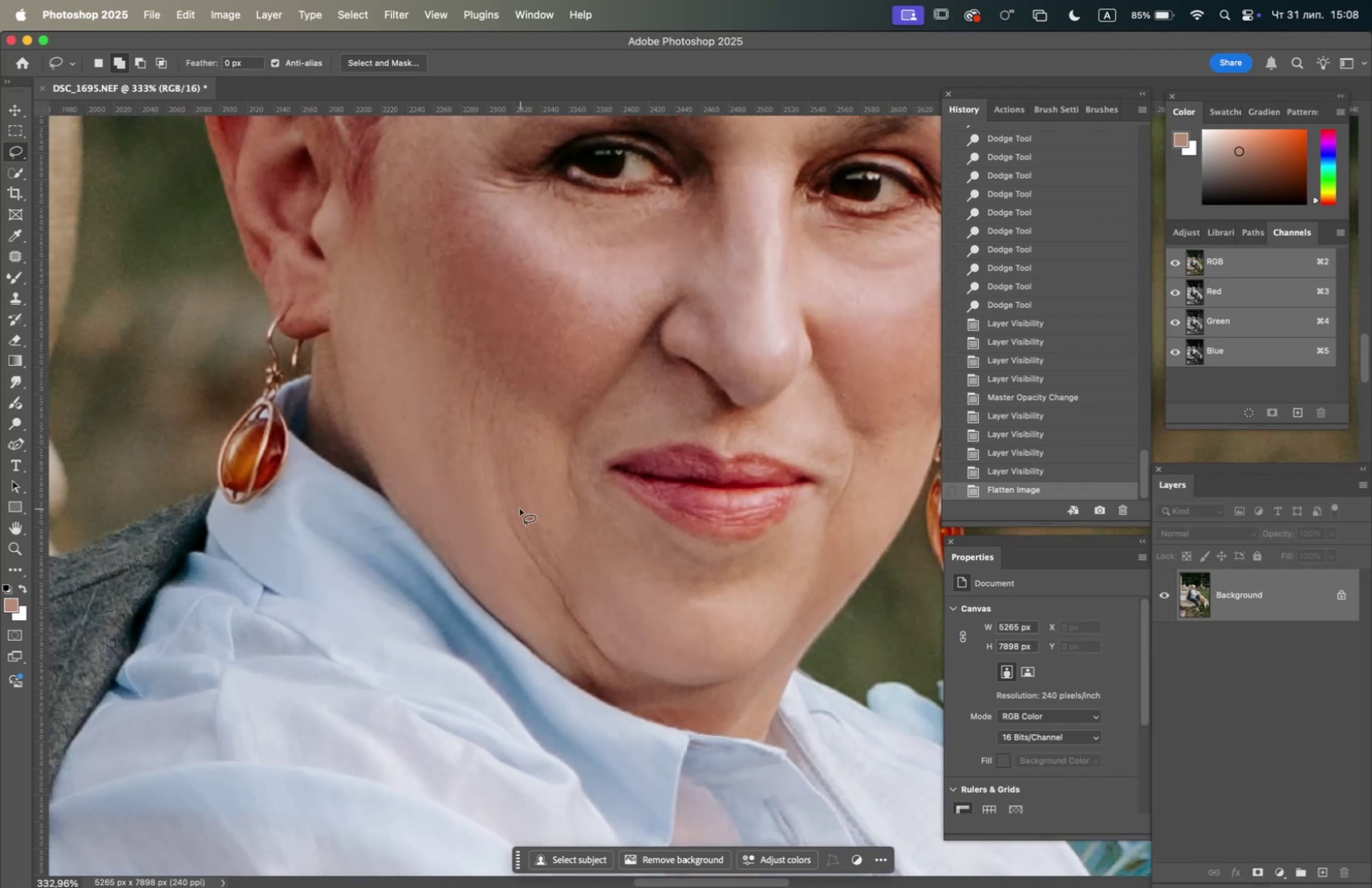 
left_click_drag(start_coordinate=[518, 509], to_coordinate=[581, 608])
 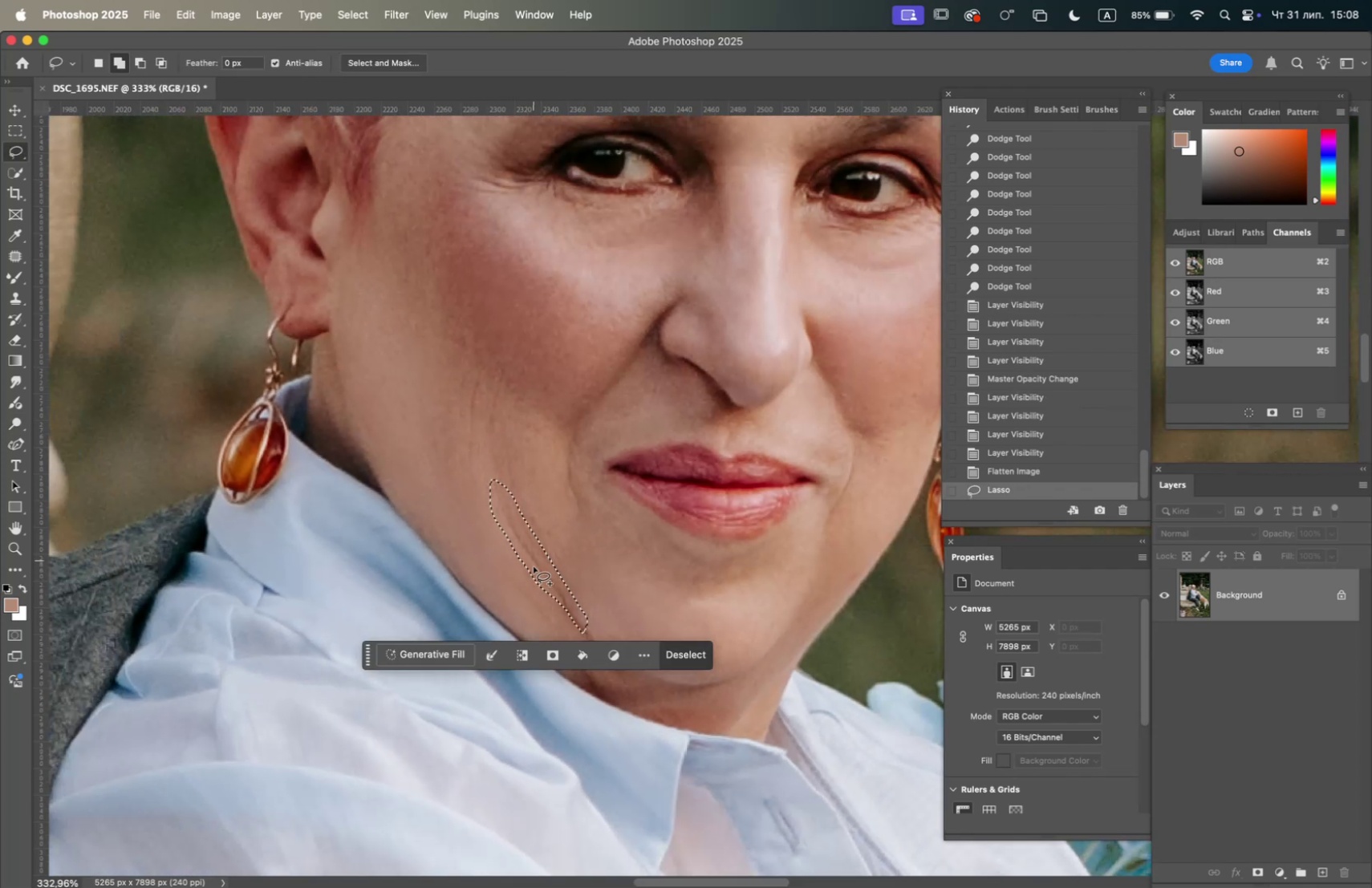 
left_click_drag(start_coordinate=[539, 582], to_coordinate=[578, 614])
 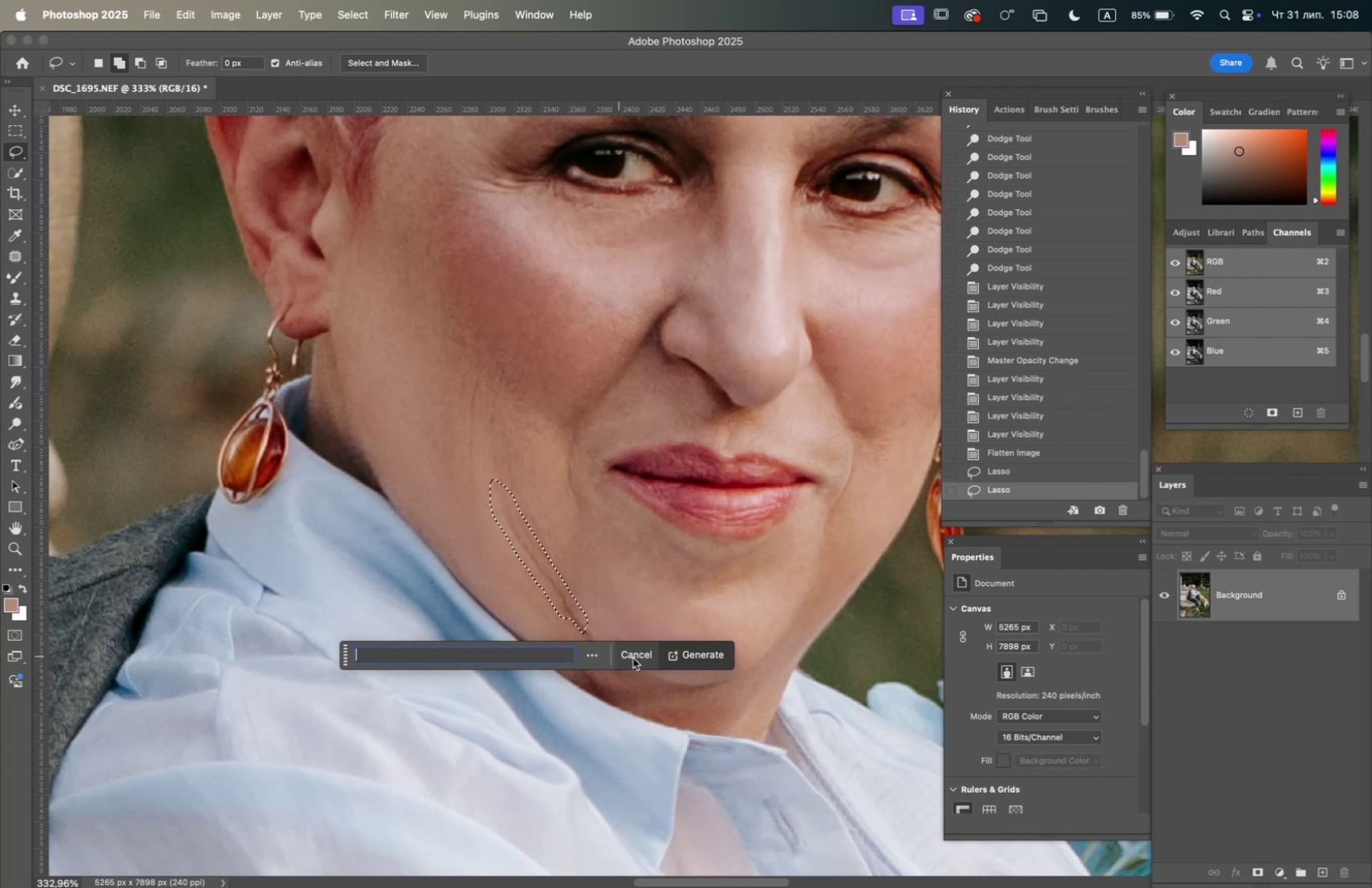 
left_click([695, 659])
 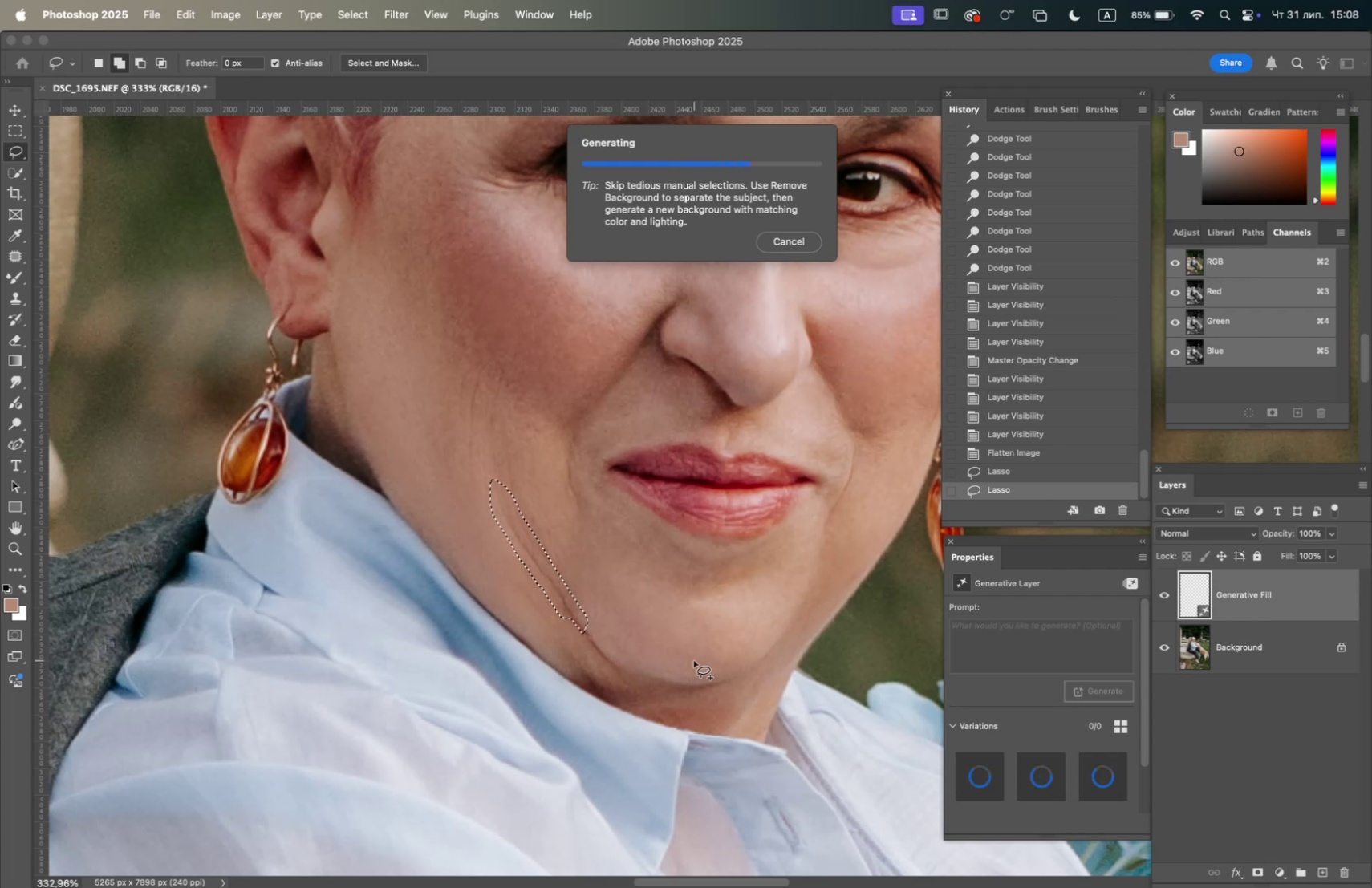 
wait(14.01)
 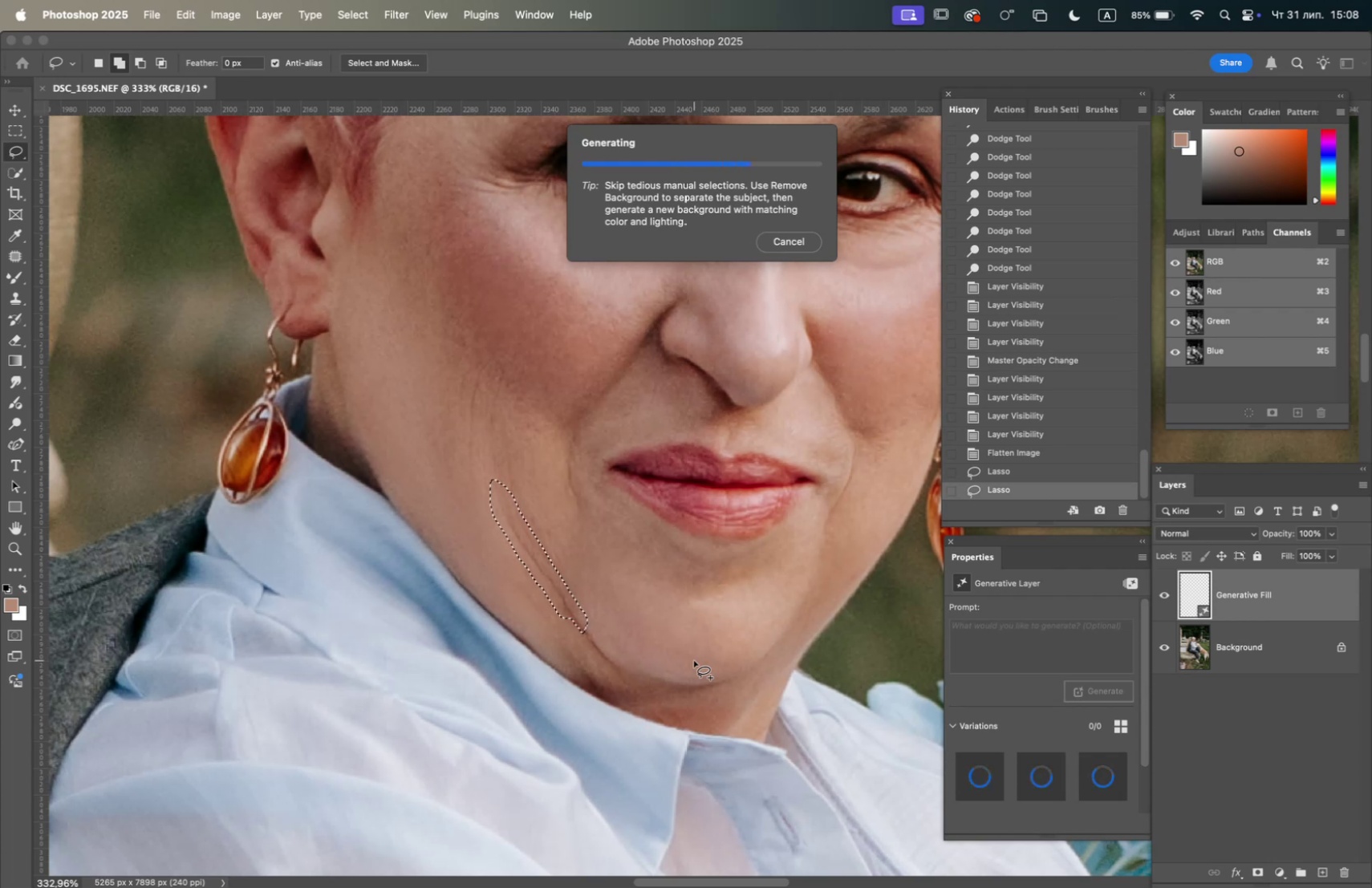 
mouse_move([678, 598])
 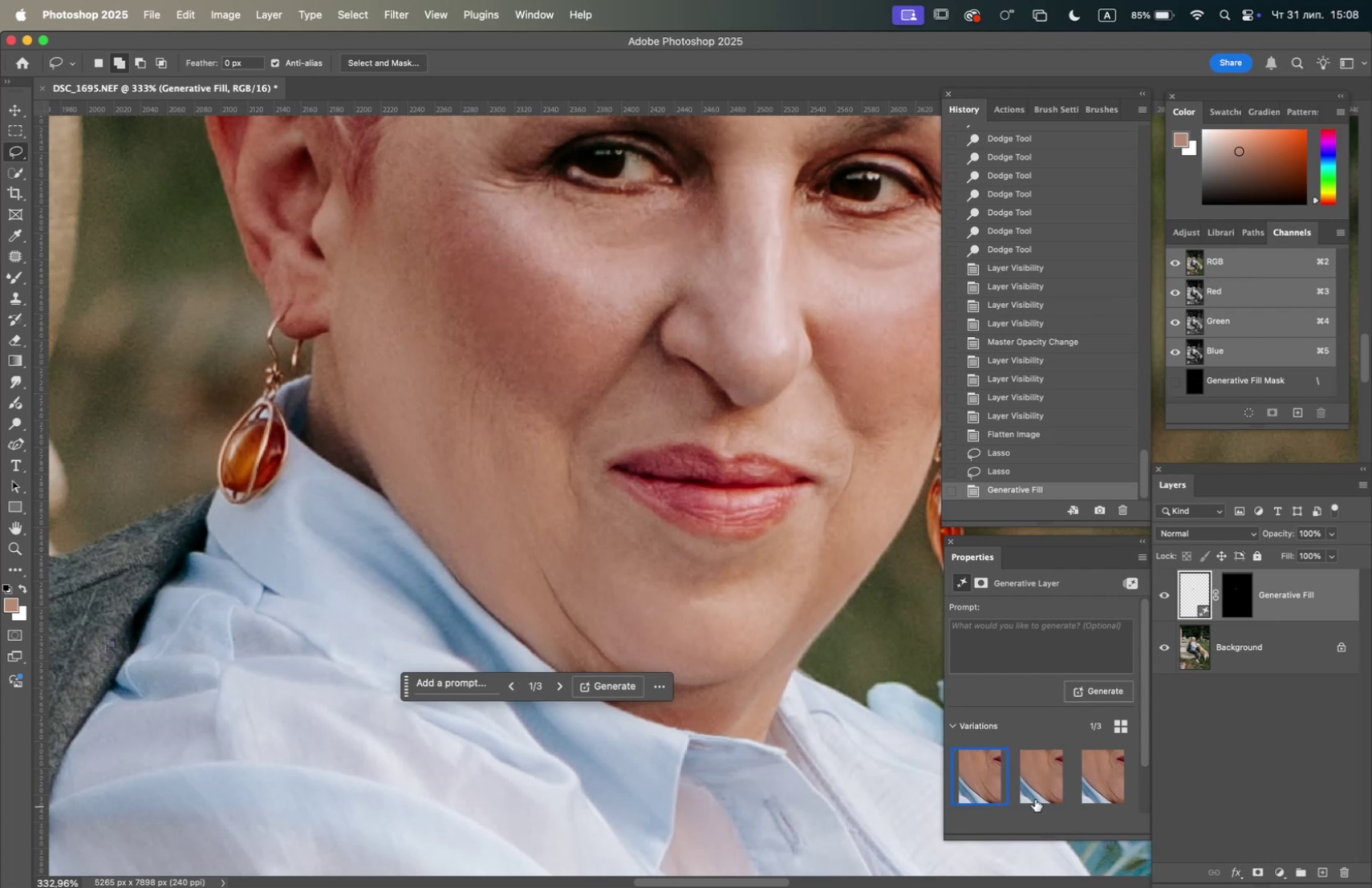 
left_click([1036, 783])
 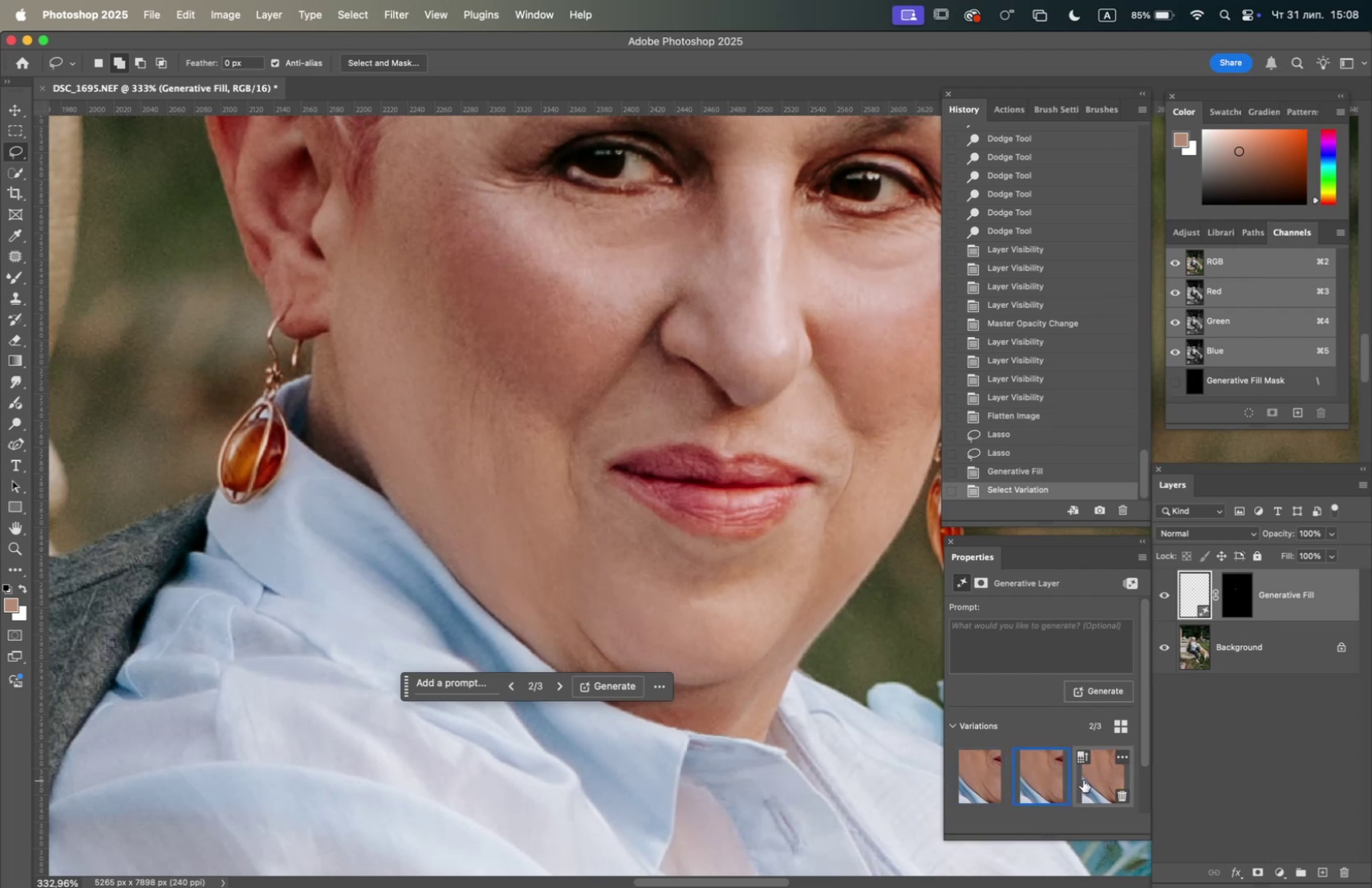 
left_click([1102, 776])
 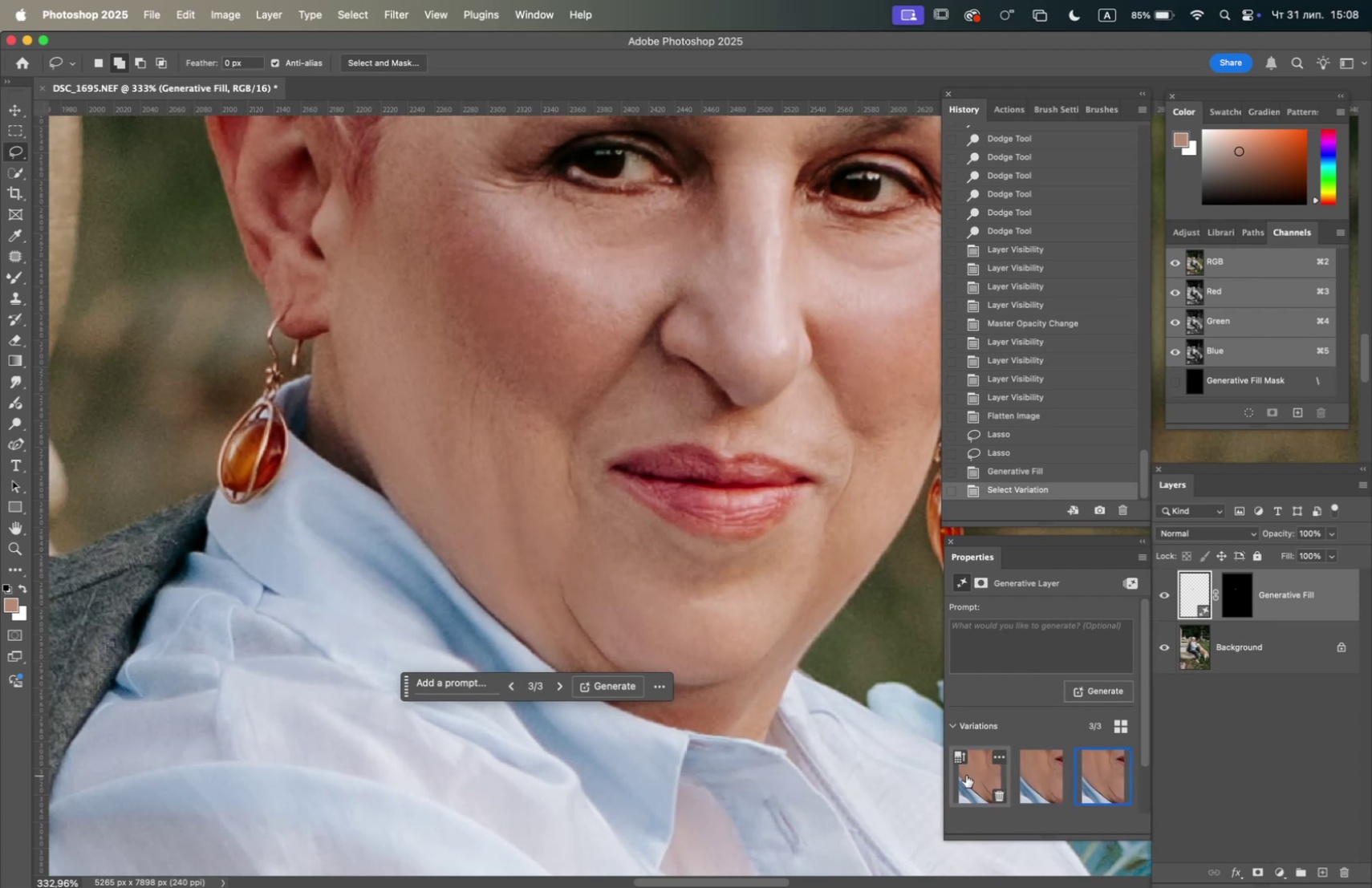 
left_click([965, 773])
 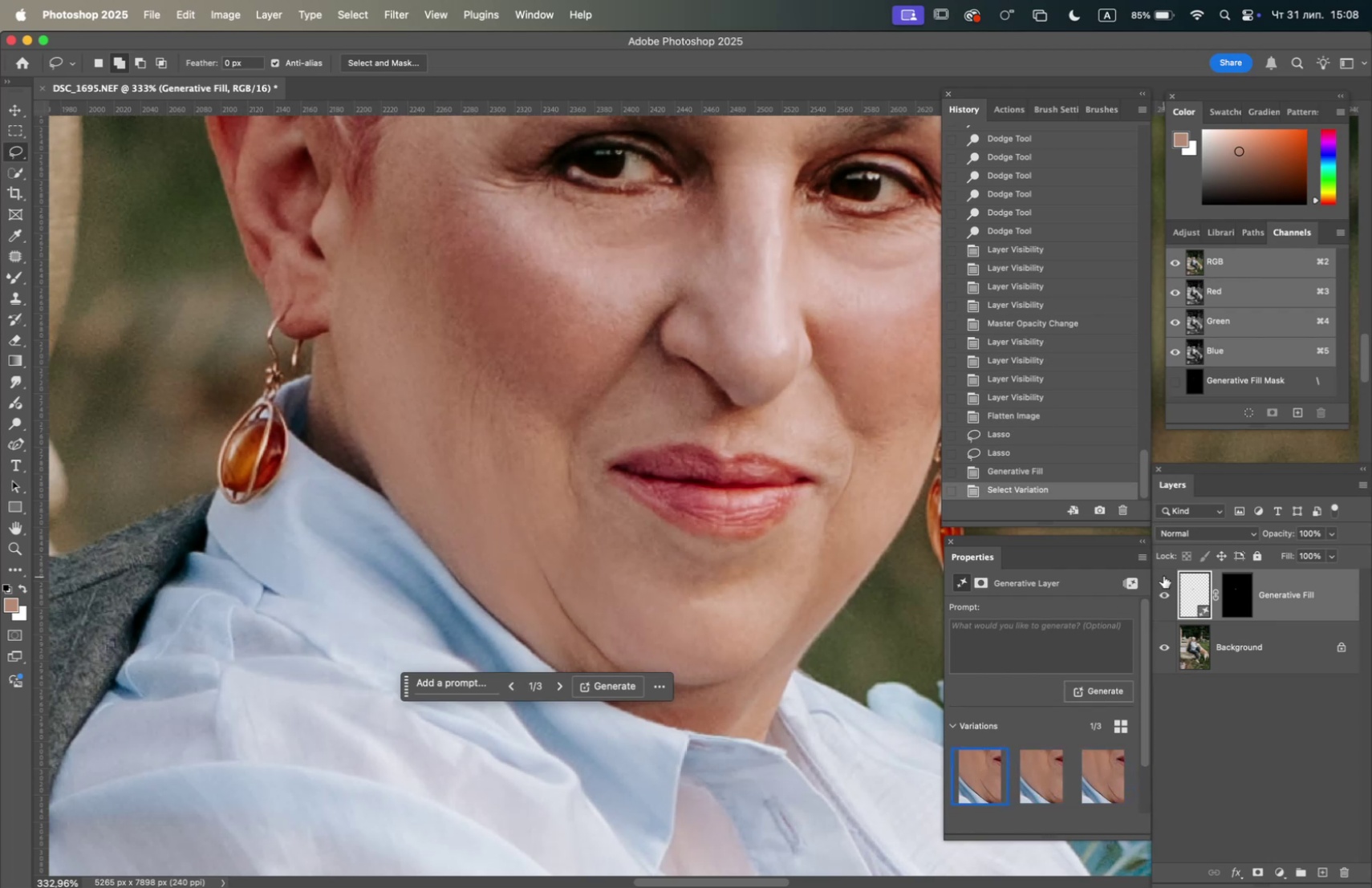 
left_click([1167, 597])
 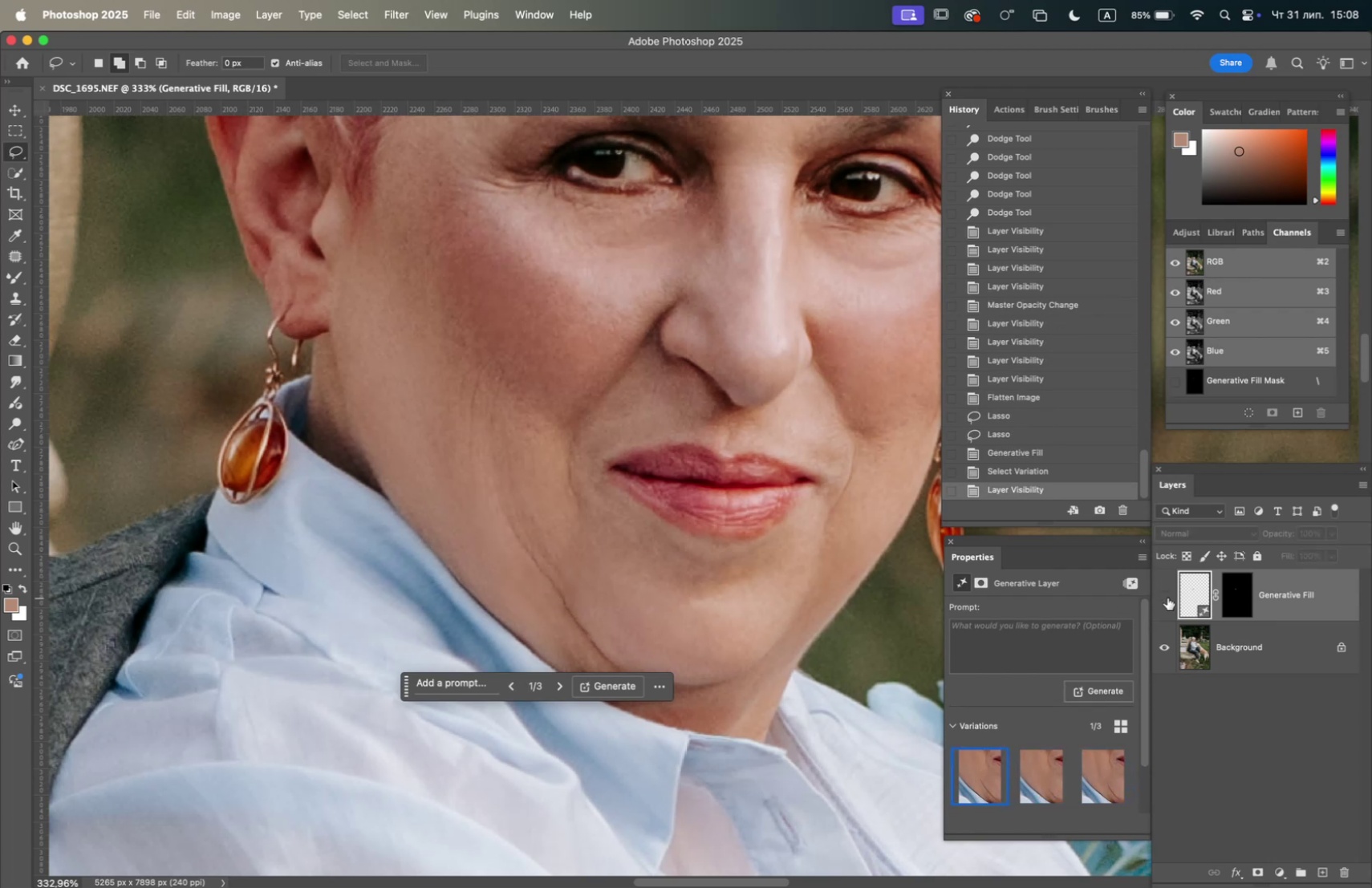 
left_click([1167, 597])
 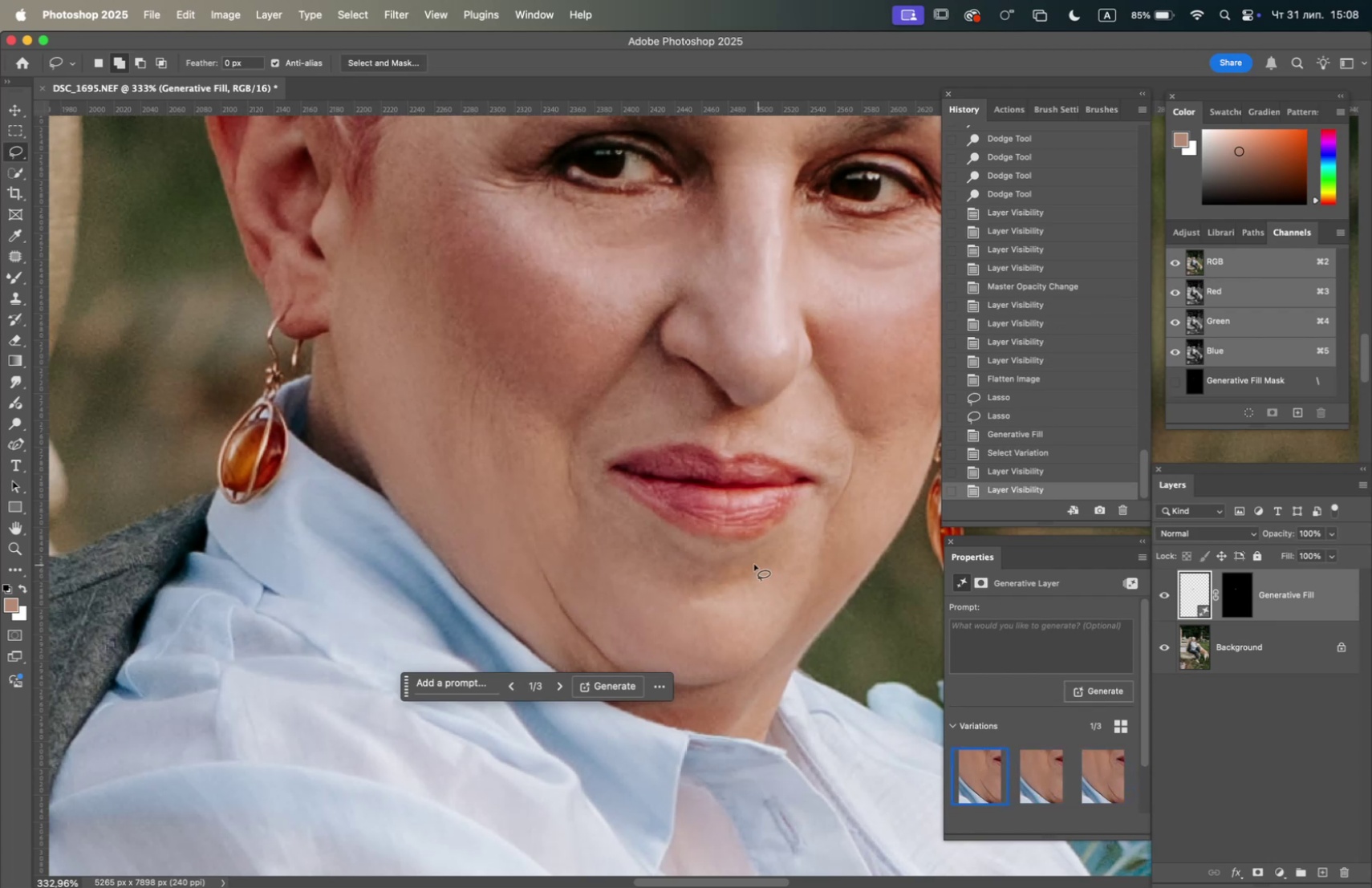 
hold_key(key=OptionLeft, duration=1.04)
scroll: coordinate [596, 505], scroll_direction: down, amount: 3.0
 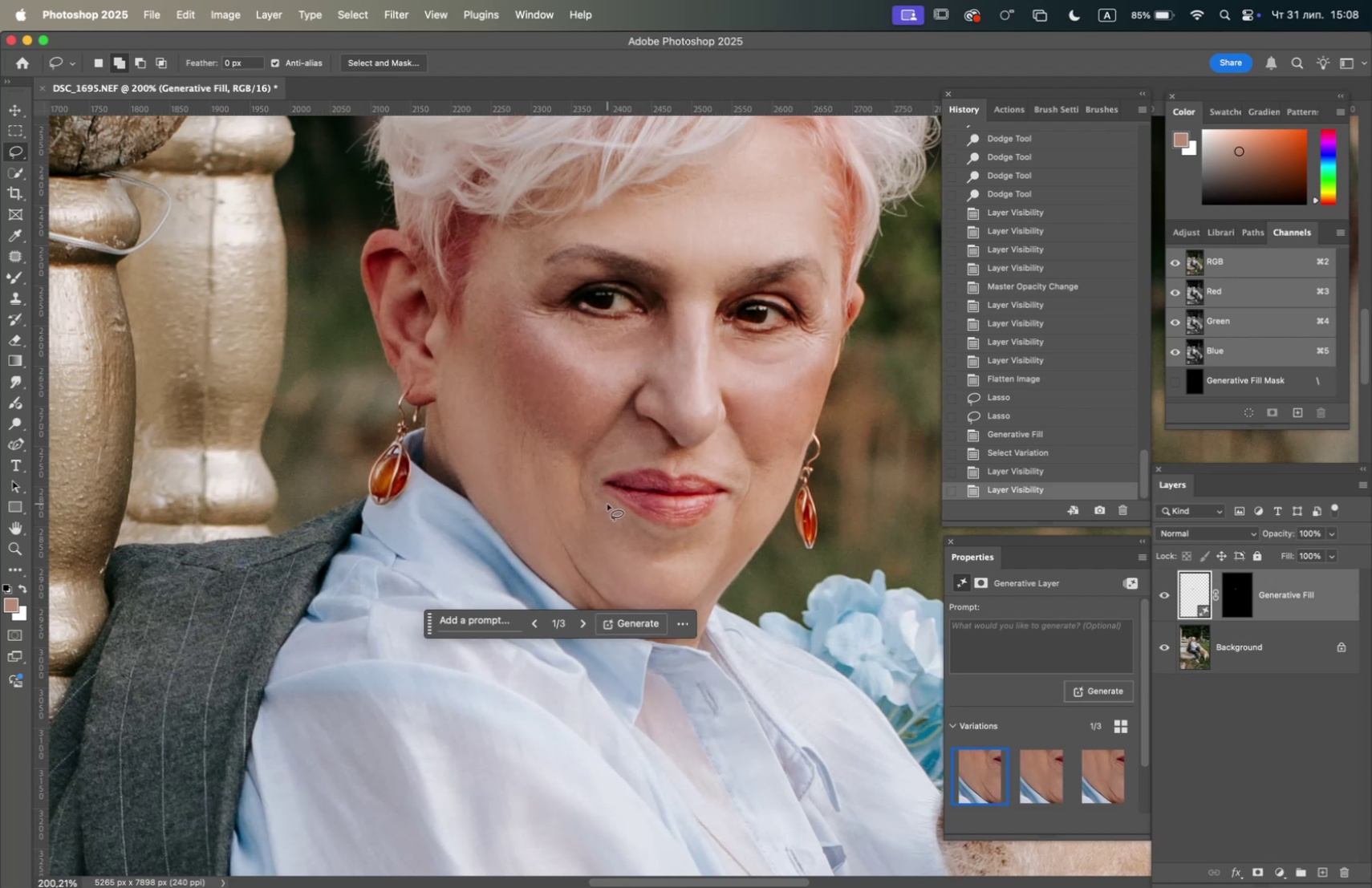 
left_click([652, 626])
 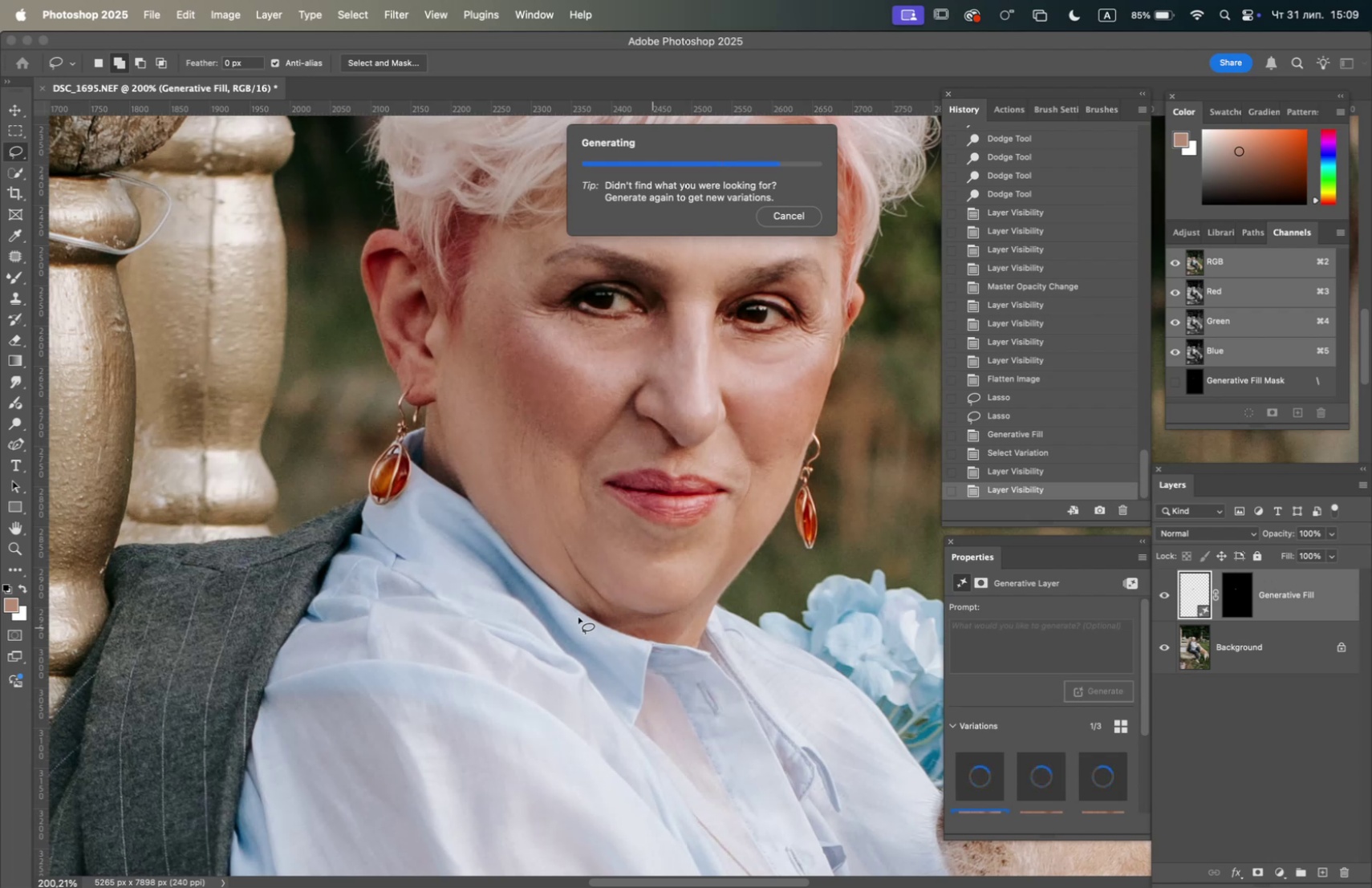 
wait(18.19)
 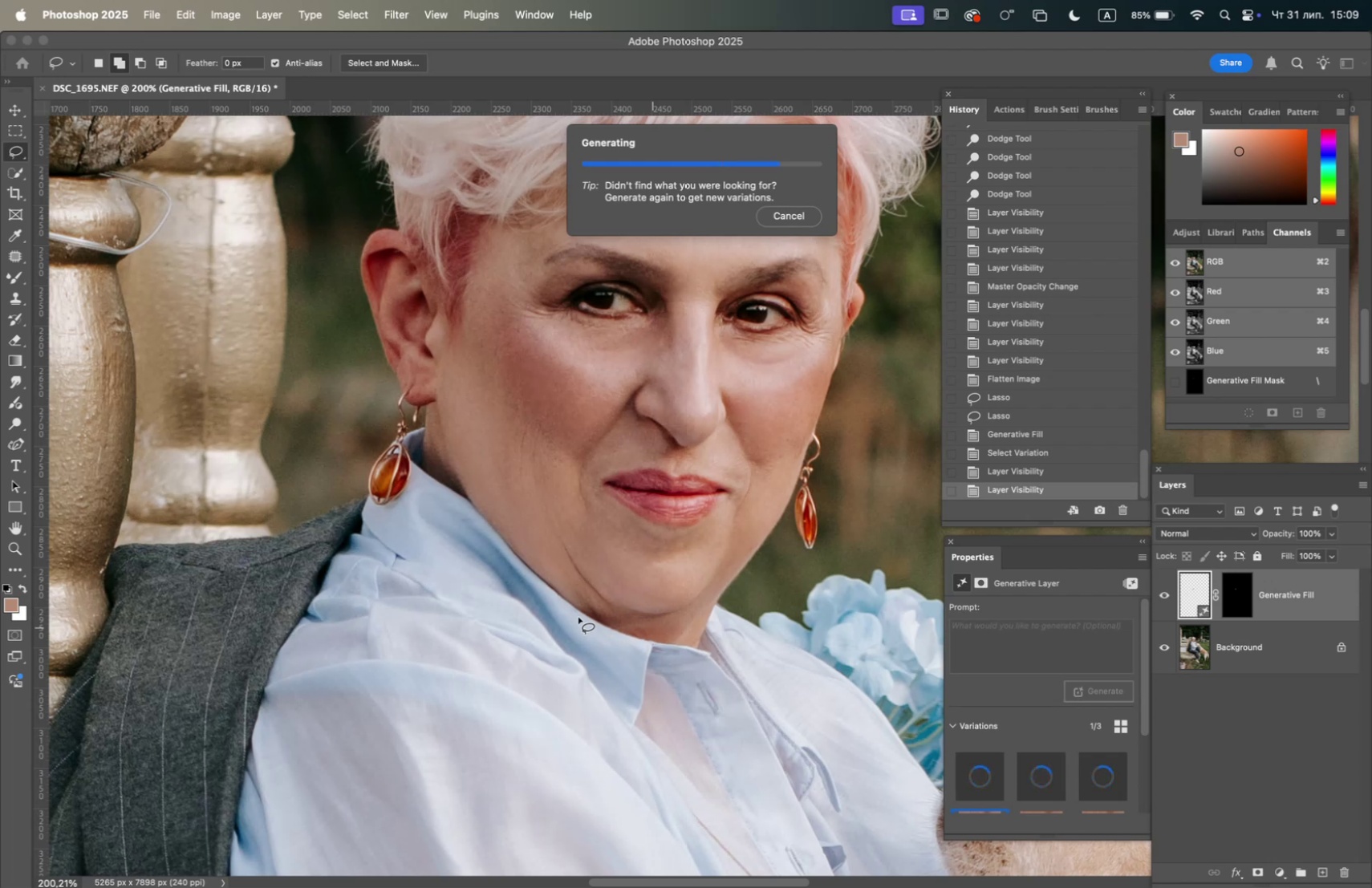 
left_click([1033, 771])
 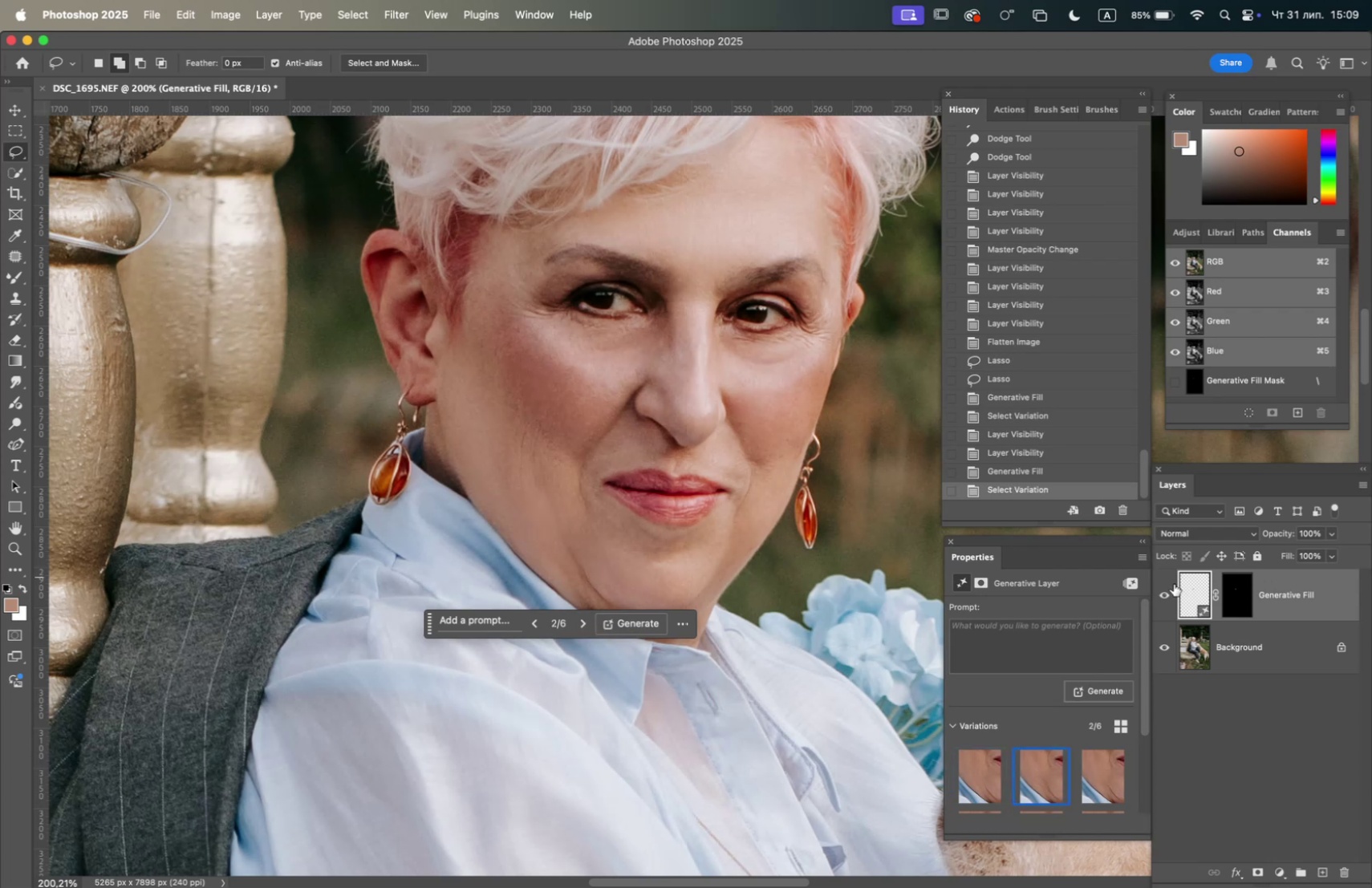 
left_click([1168, 594])
 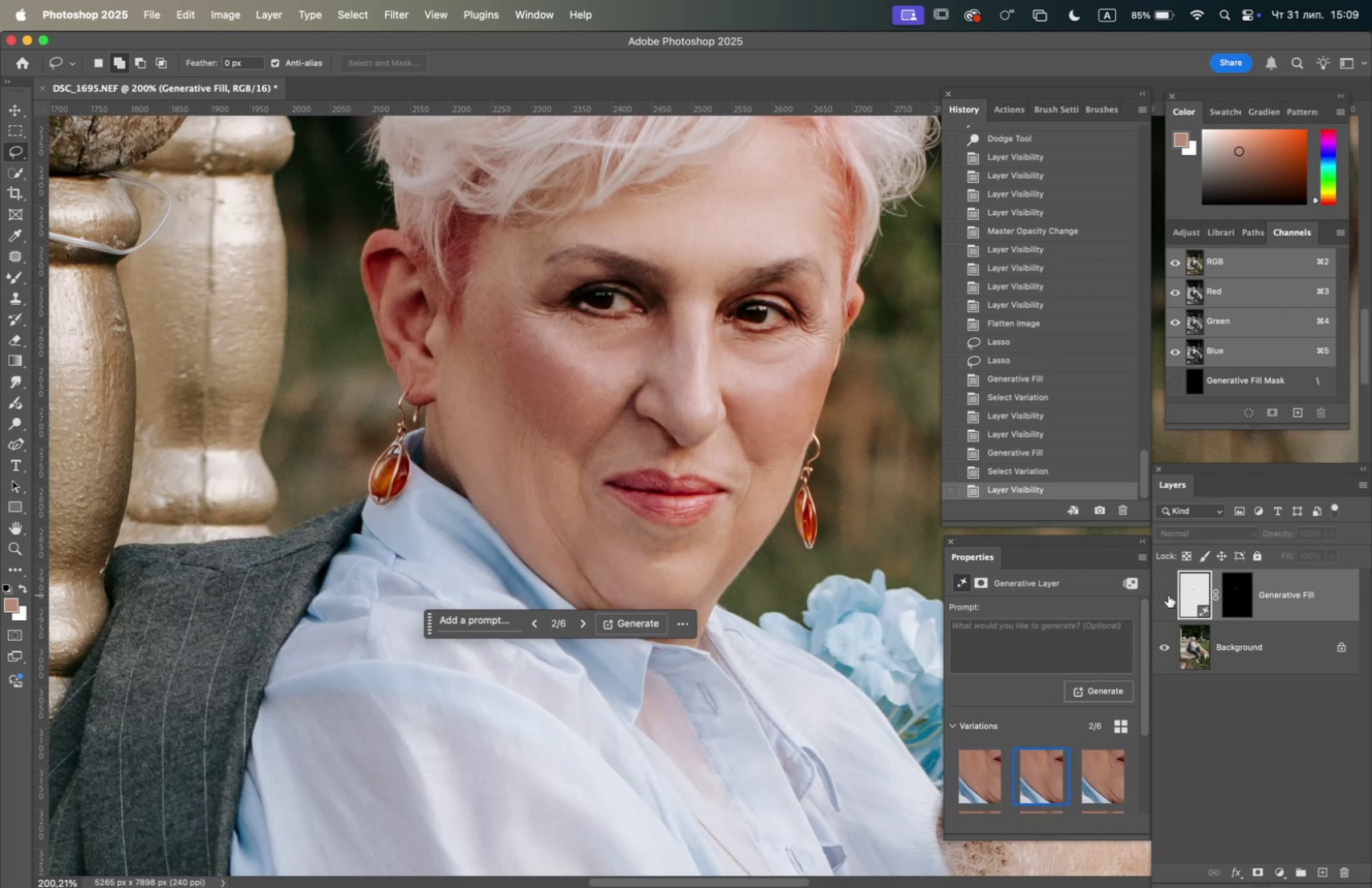 
left_click([1168, 594])
 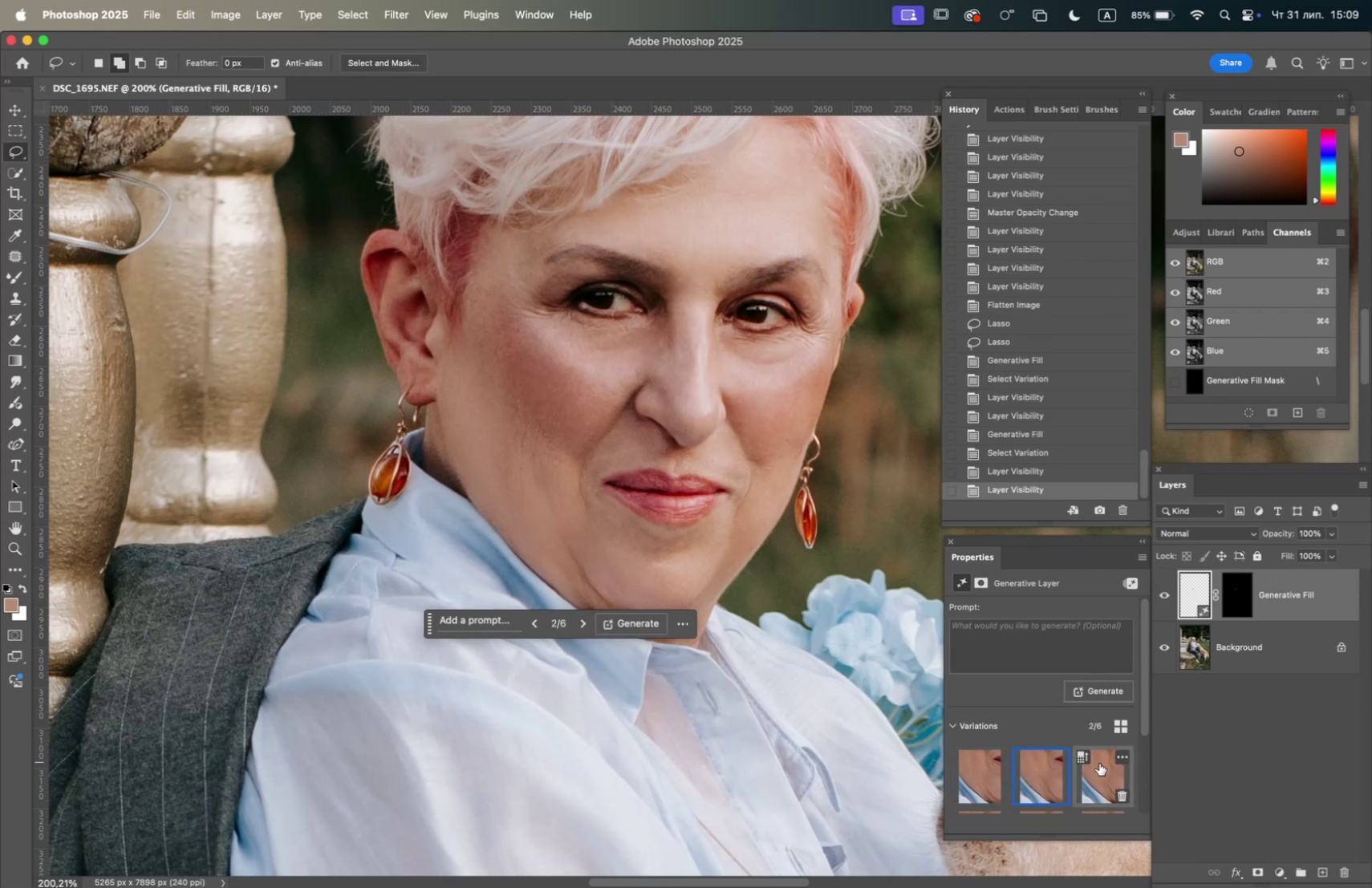 
left_click([1099, 776])
 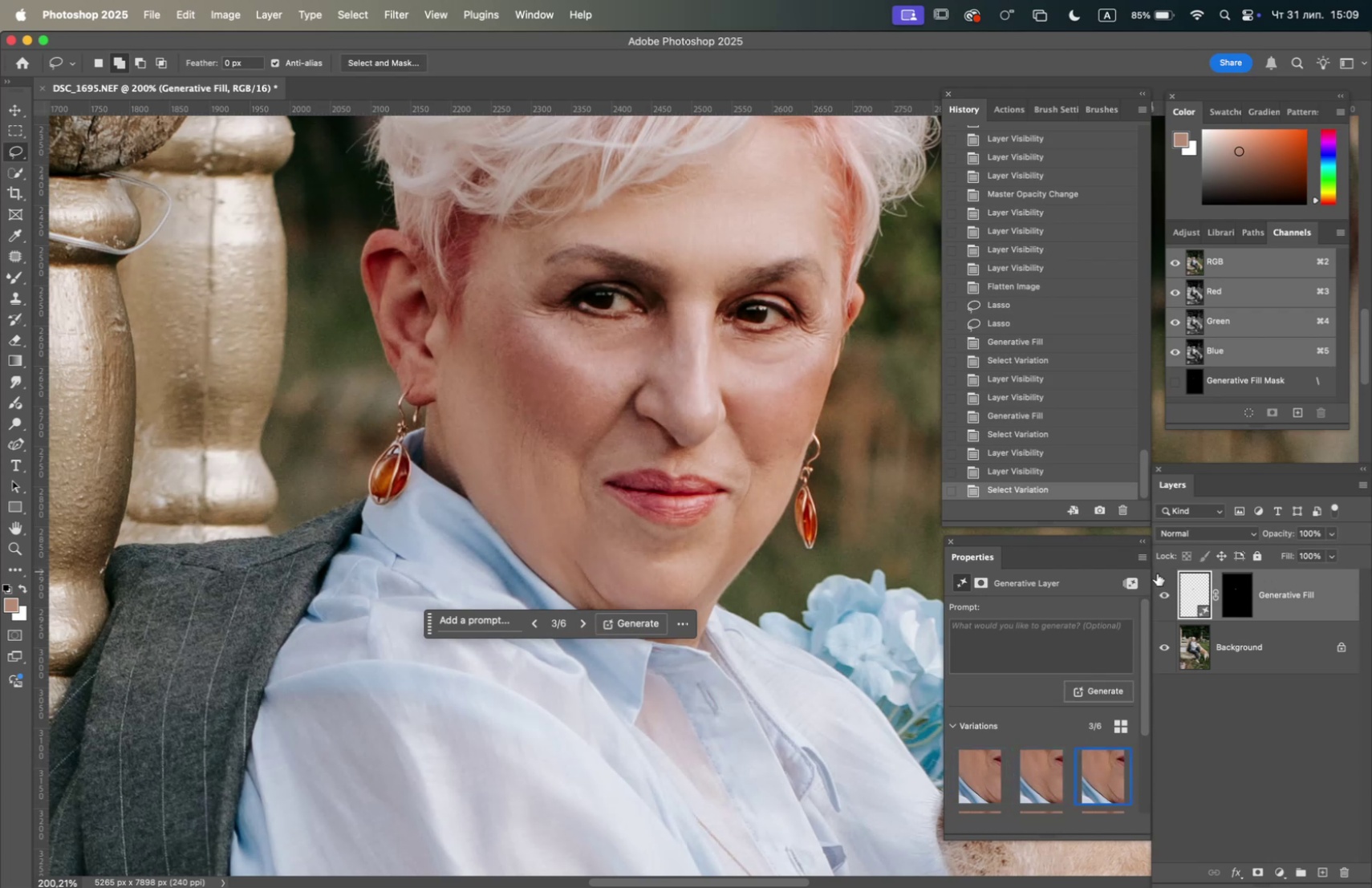 
left_click([1163, 592])
 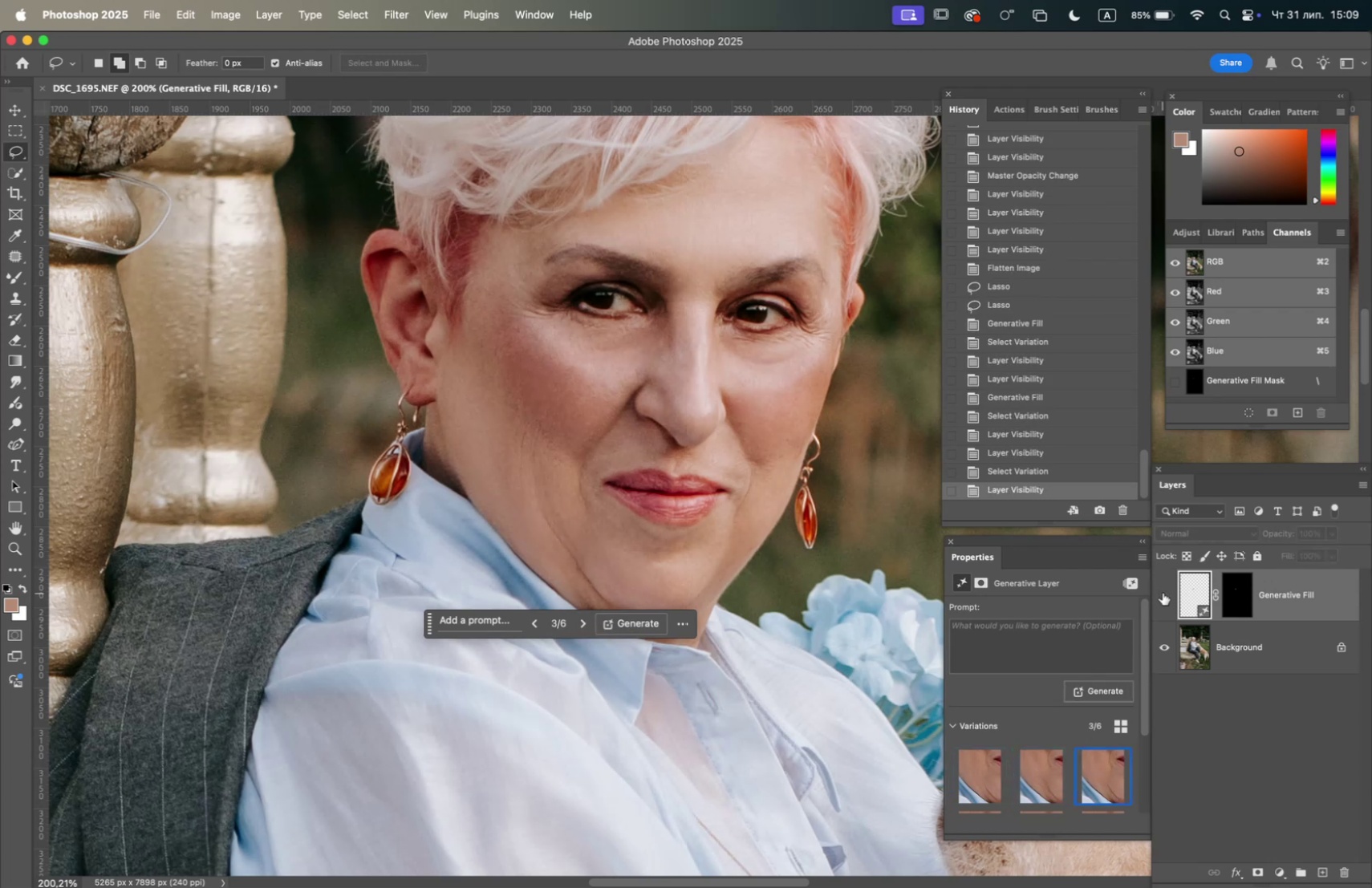 
left_click([1163, 592])
 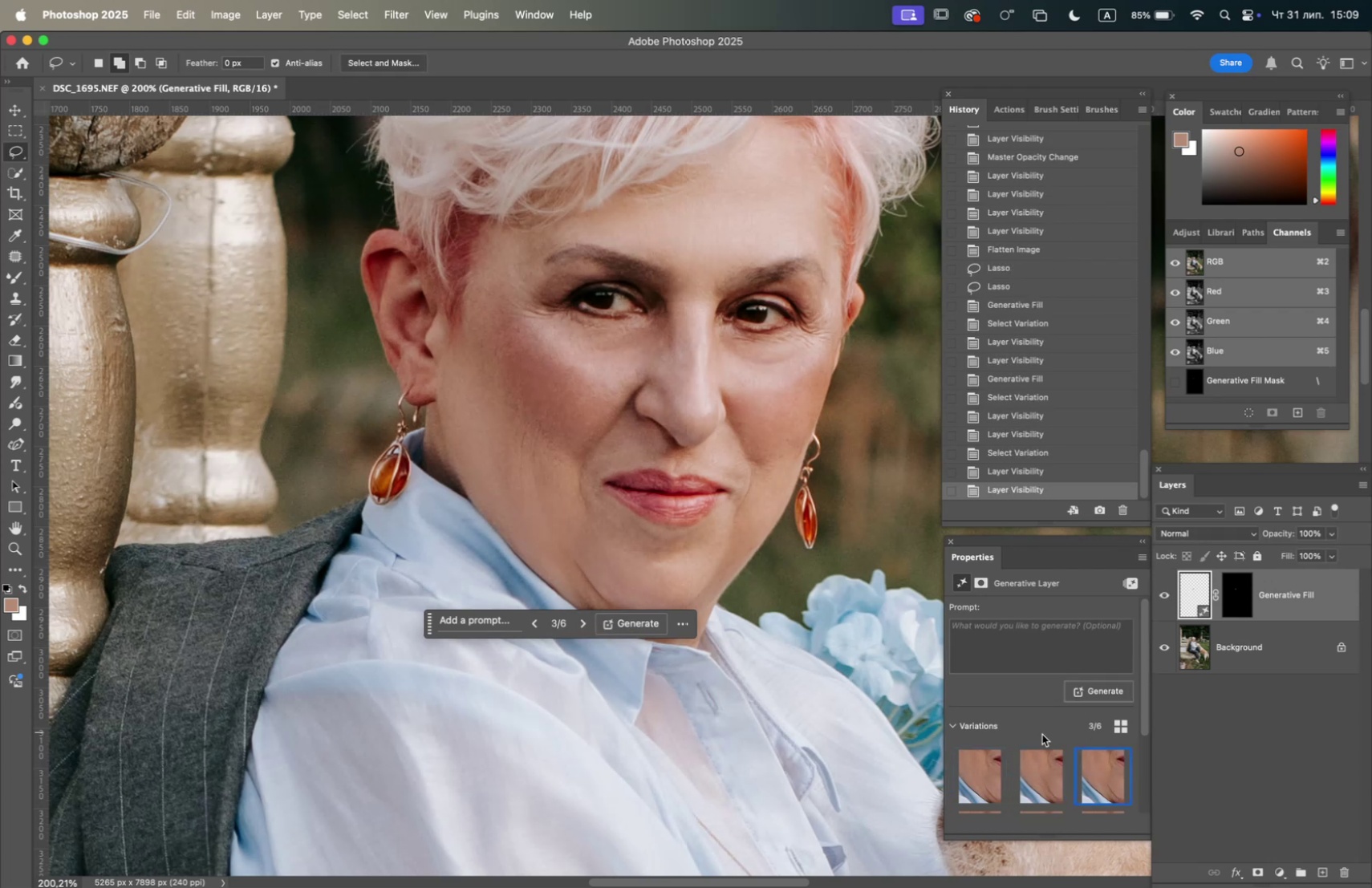 
left_click([1030, 784])
 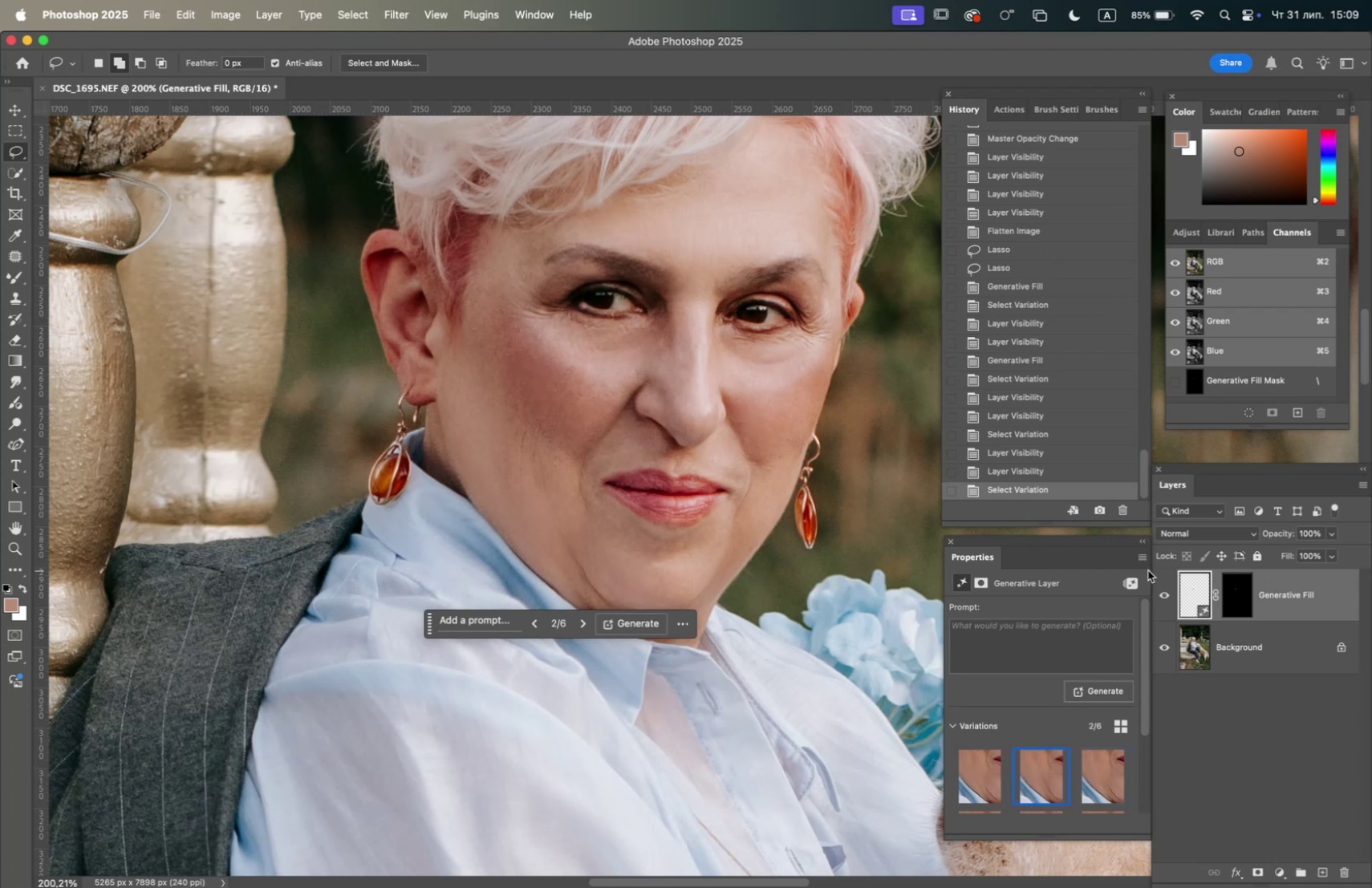 
left_click([1163, 591])
 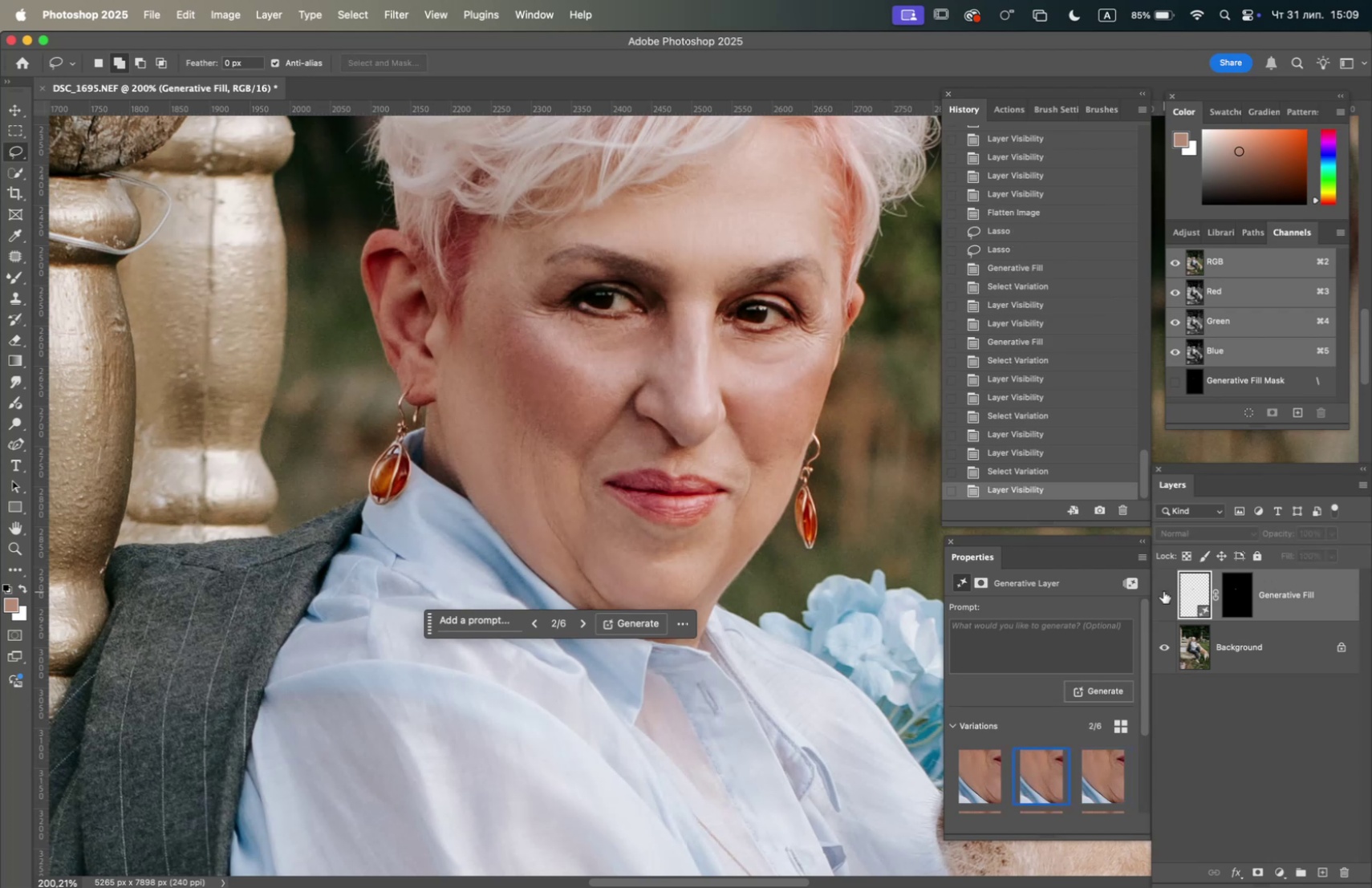 
left_click([1163, 590])
 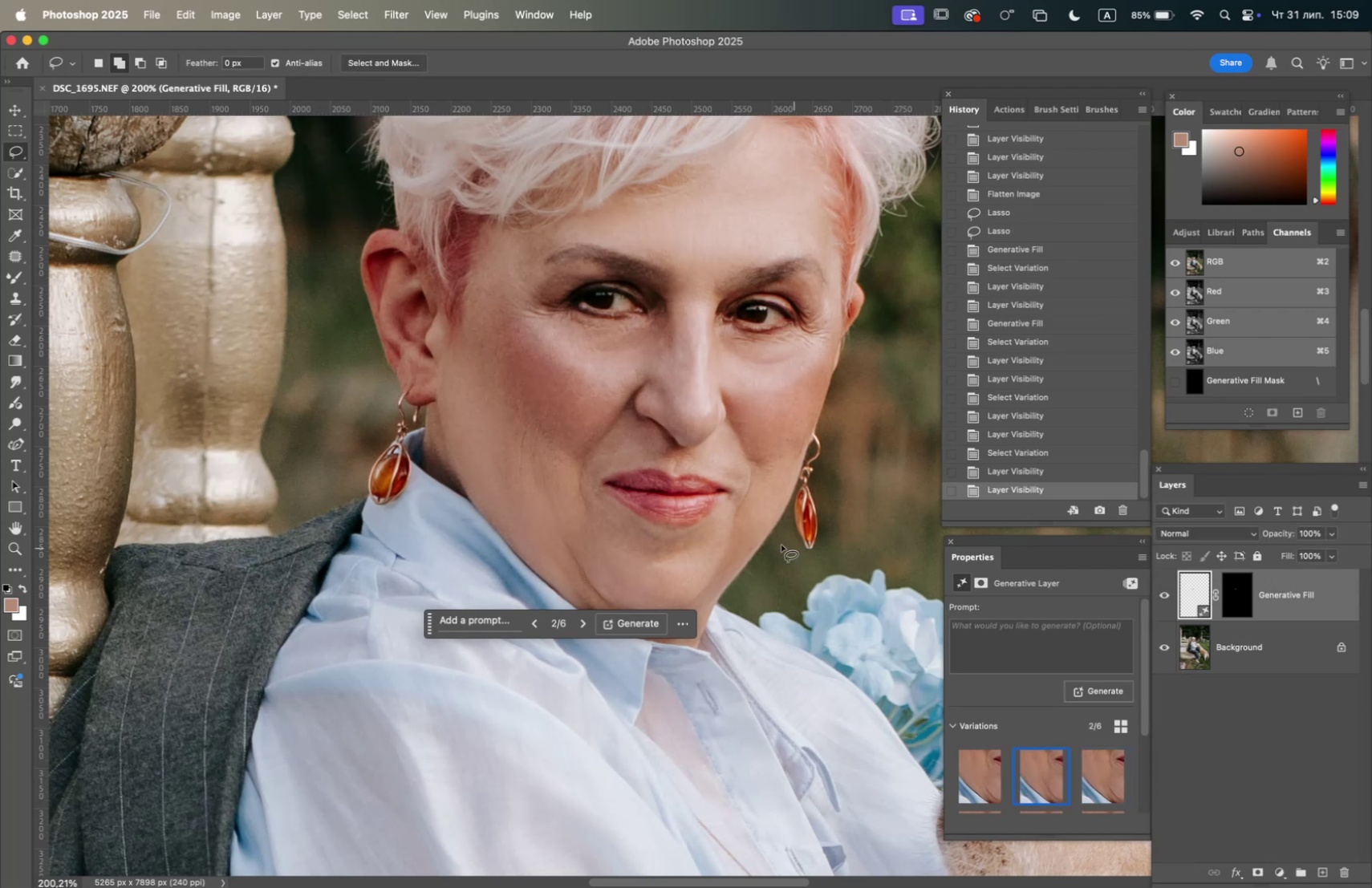 
hold_key(key=OptionLeft, duration=0.9)
scroll: coordinate [684, 522], scroll_direction: down, amount: 4.0
 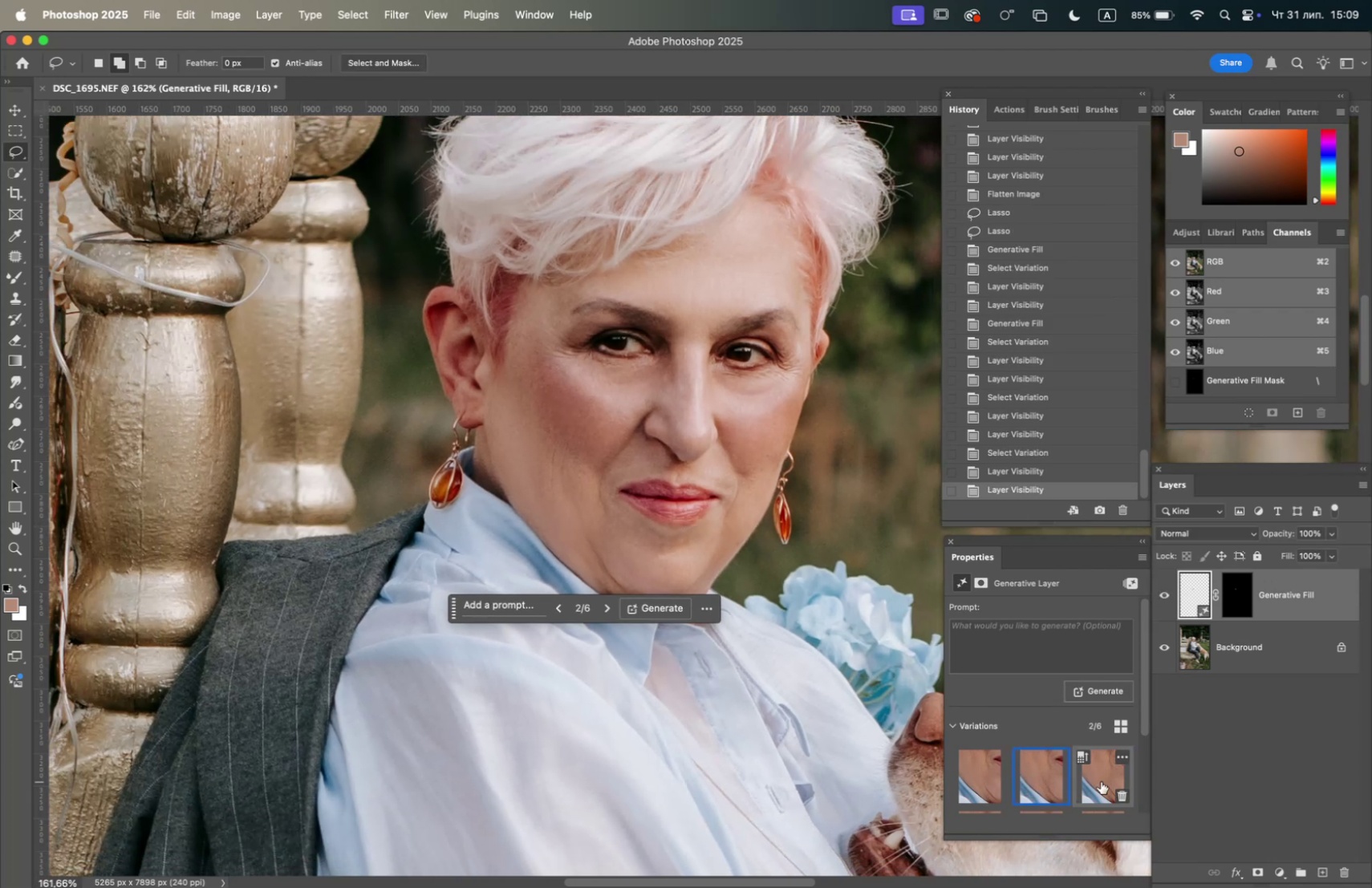 
left_click([1104, 783])
 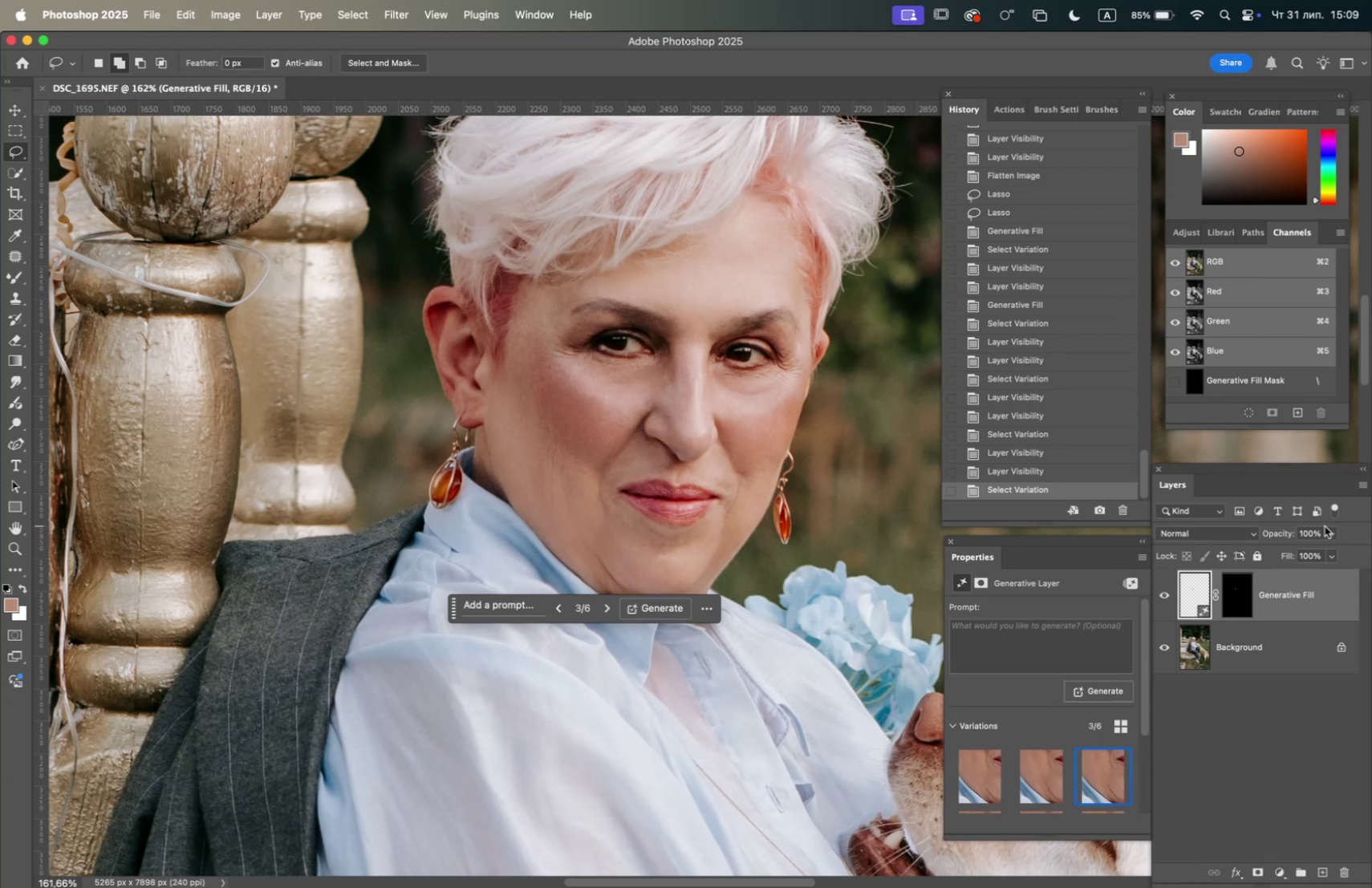 
wait(7.18)
 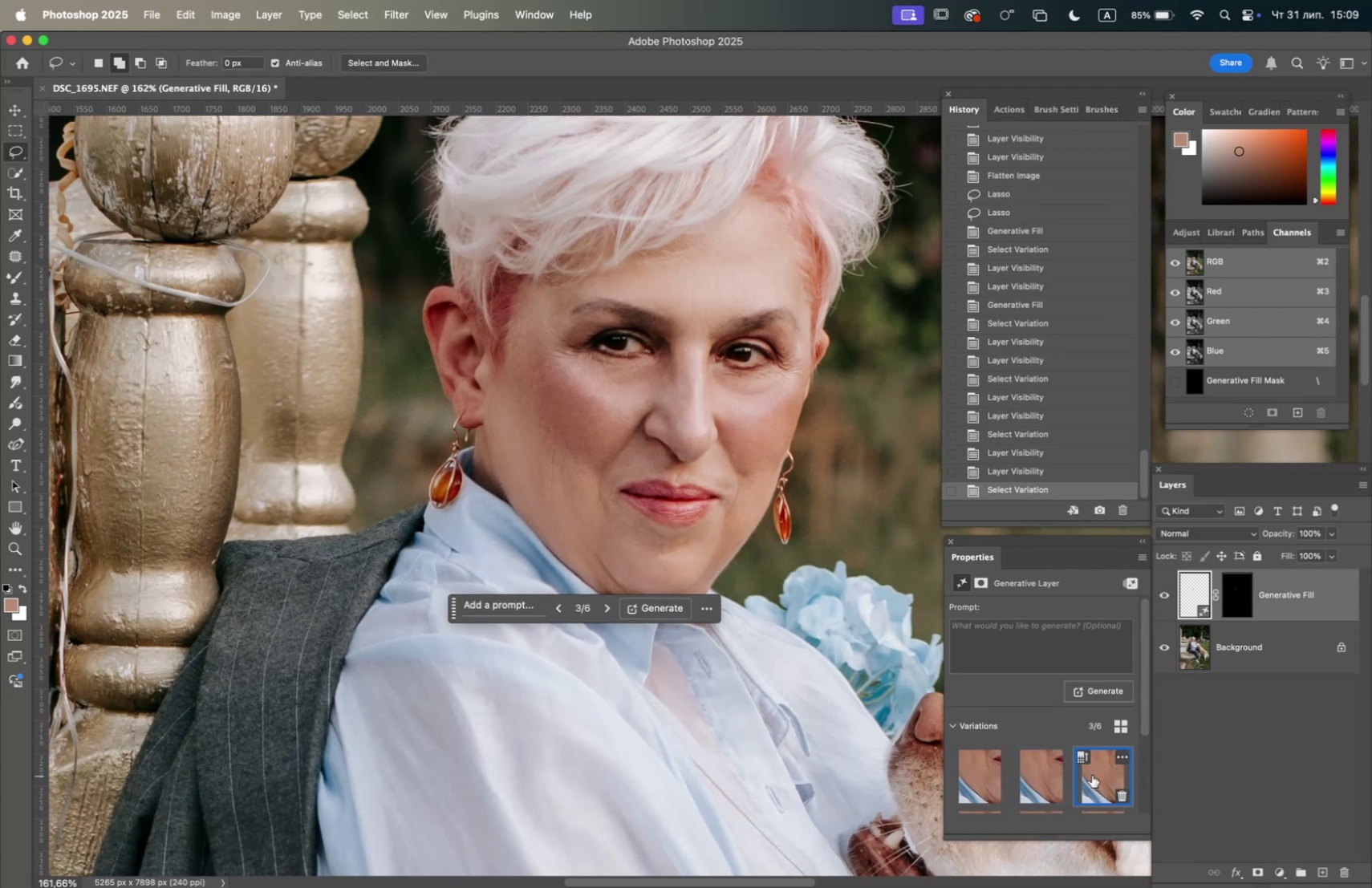 
left_click([1306, 554])
 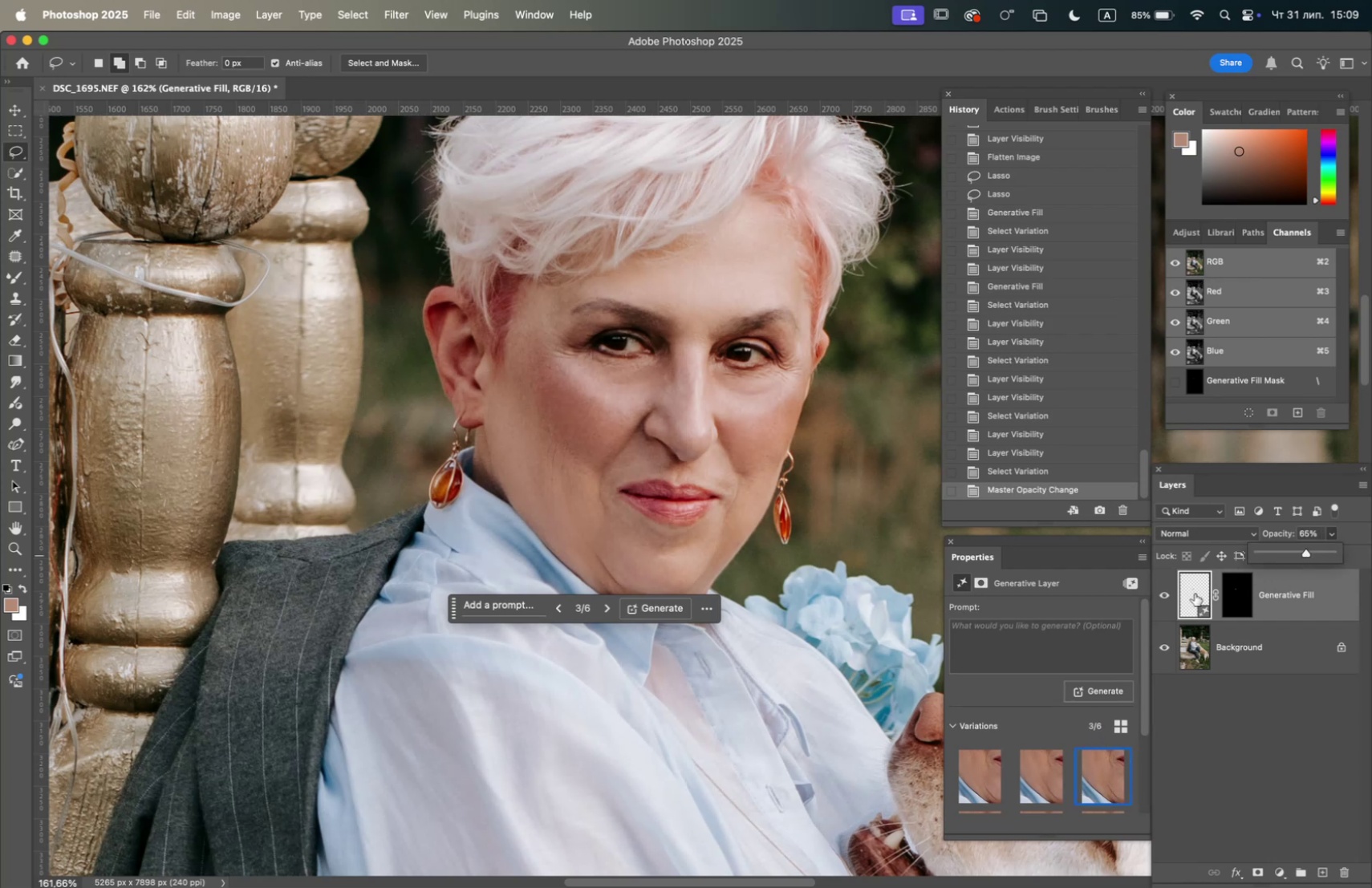 
left_click([1160, 597])
 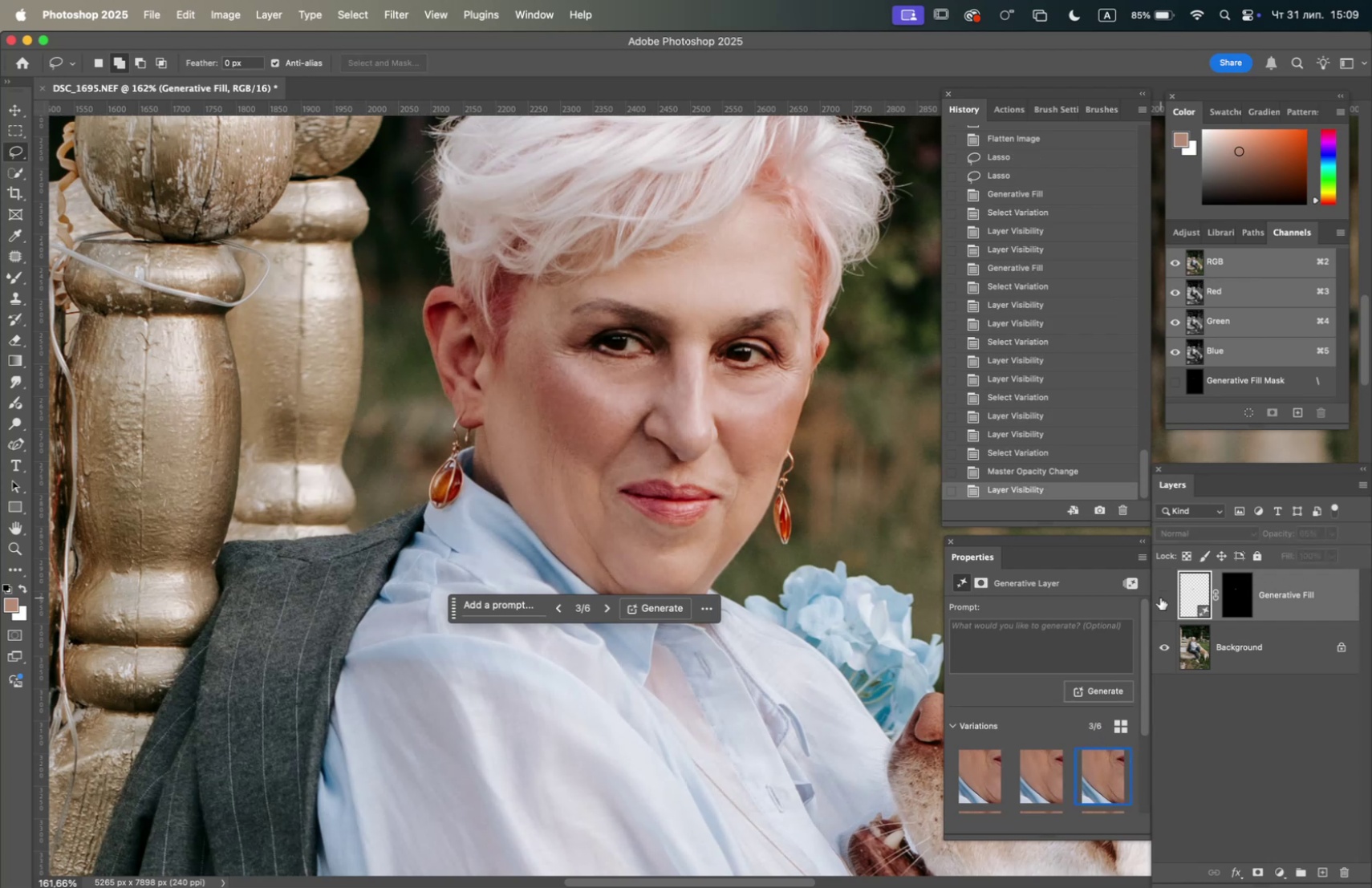 
left_click([1160, 597])
 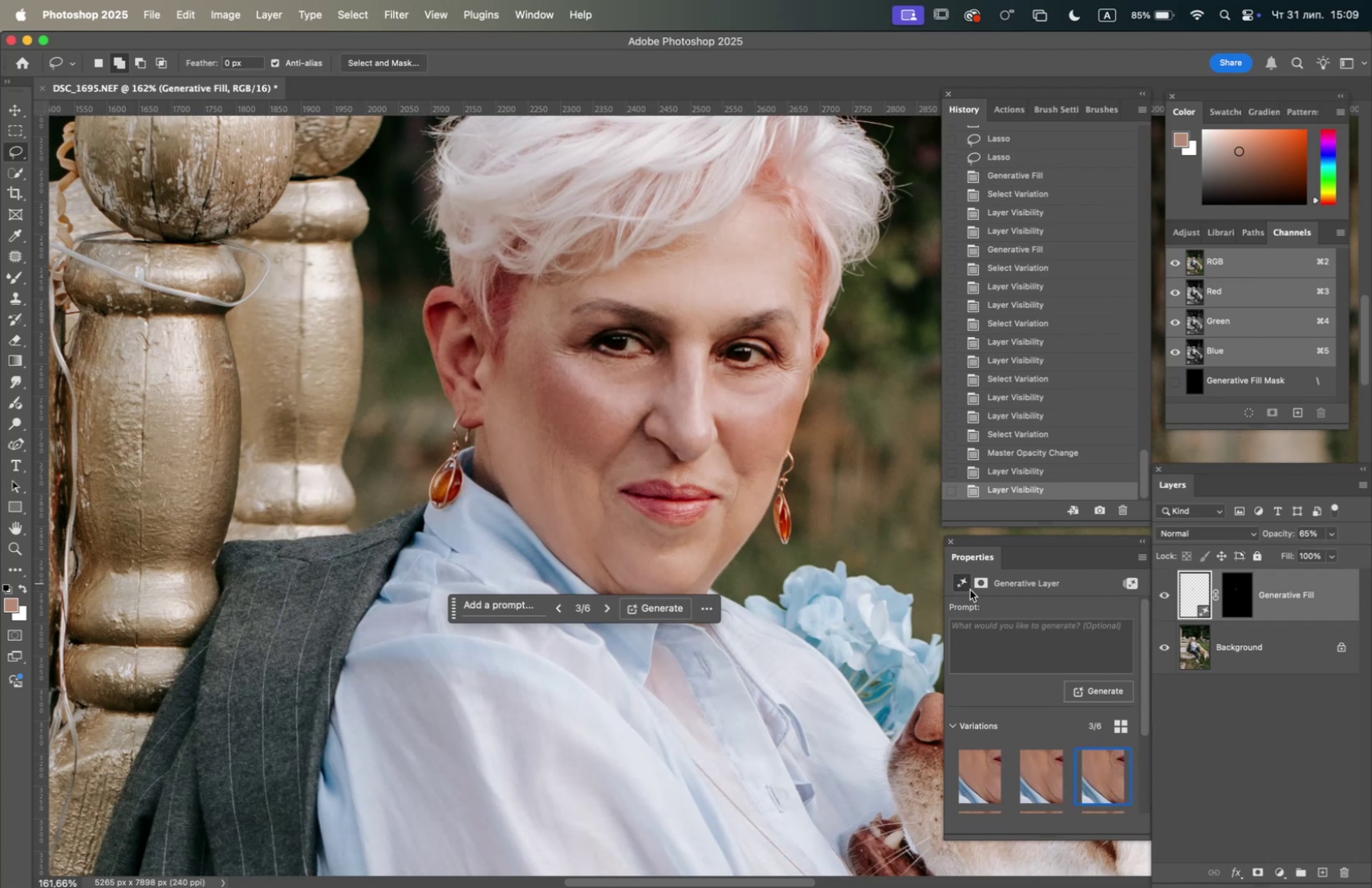 
right_click([1259, 651])
 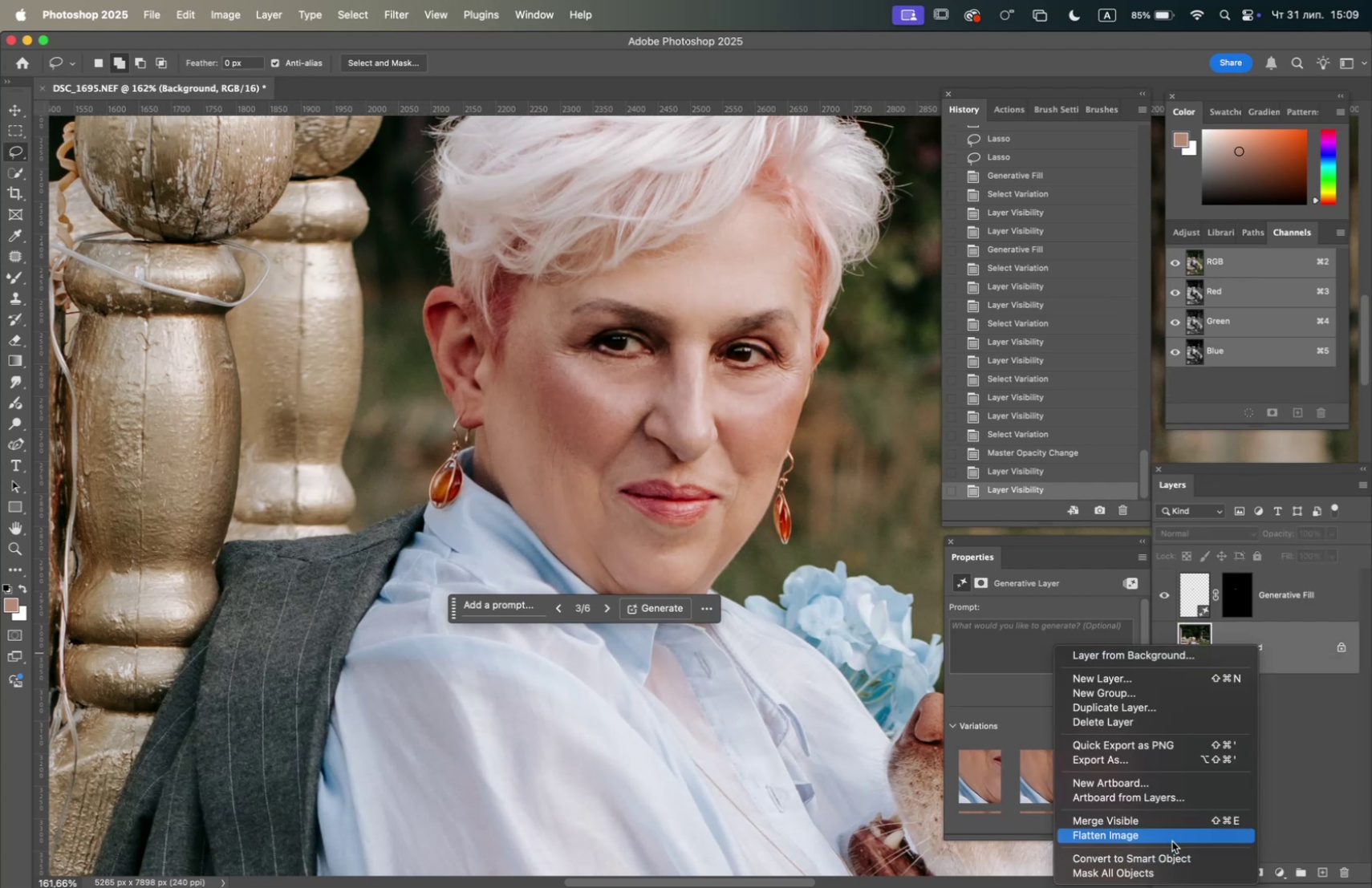 
left_click([1172, 835])
 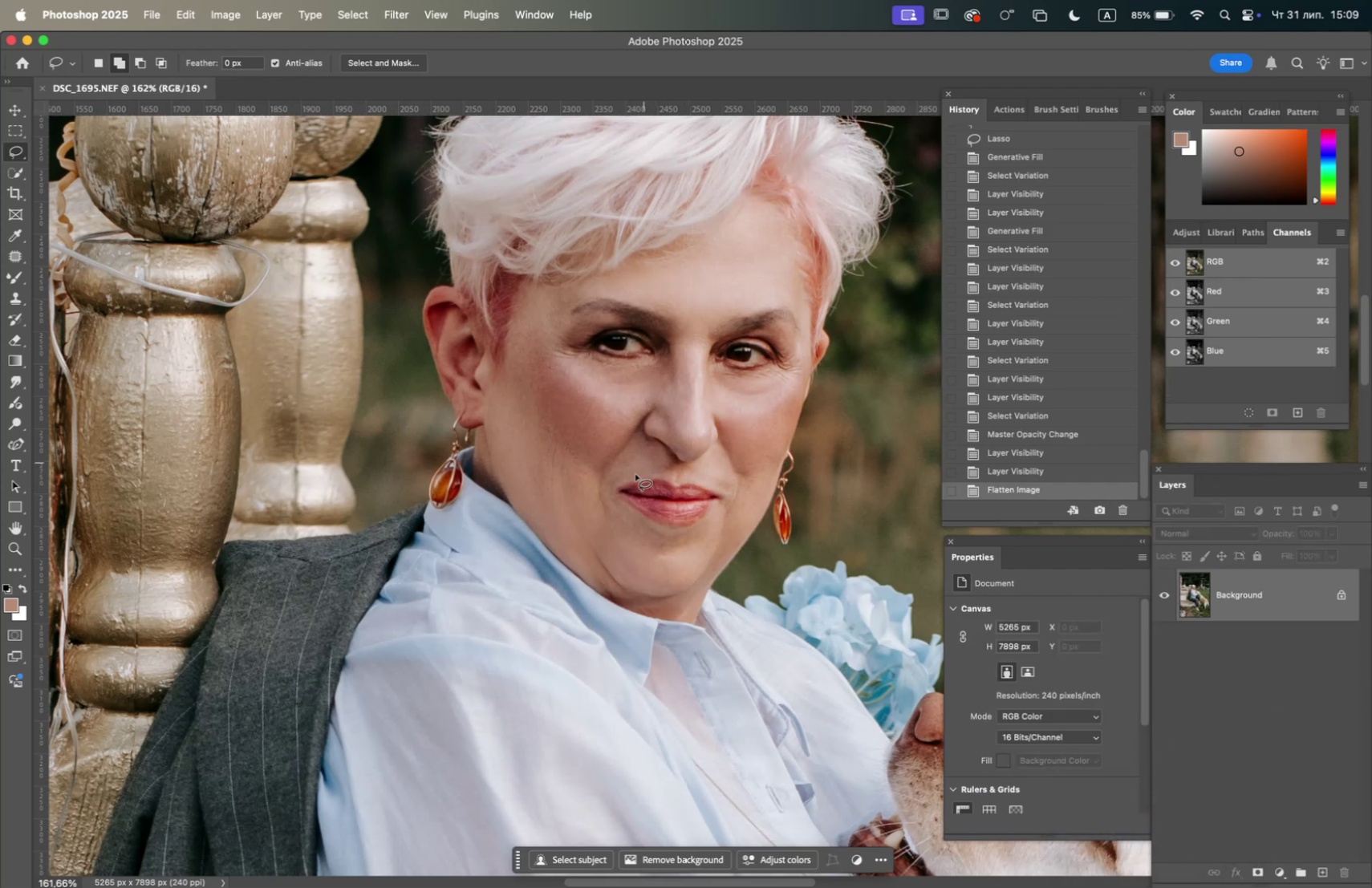 
hold_key(key=OptionLeft, duration=1.8)
scroll: coordinate [599, 456], scroll_direction: up, amount: 5.0
 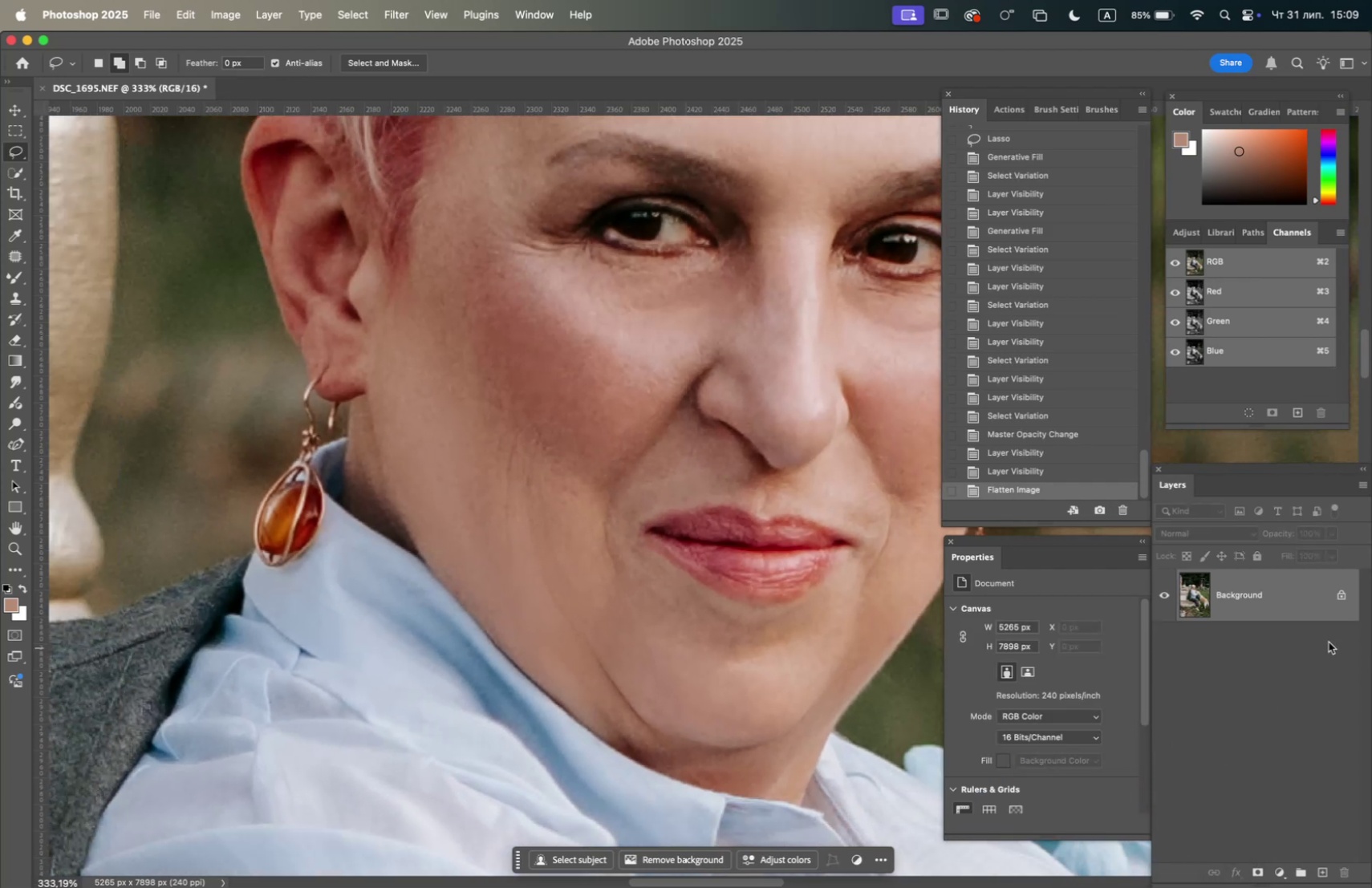 
left_click_drag(start_coordinate=[1269, 605], to_coordinate=[1326, 868])
 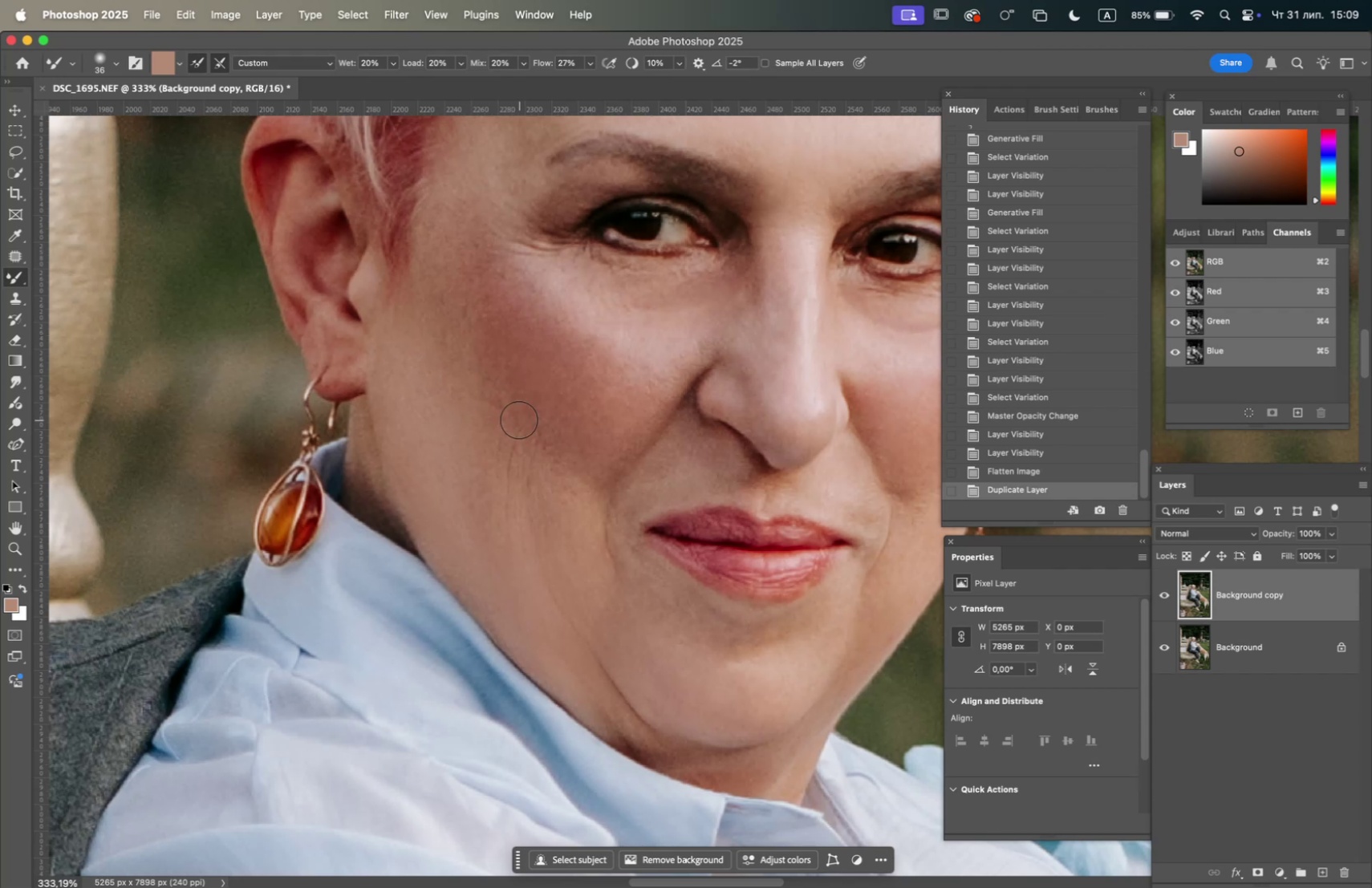 
wait(8.87)
 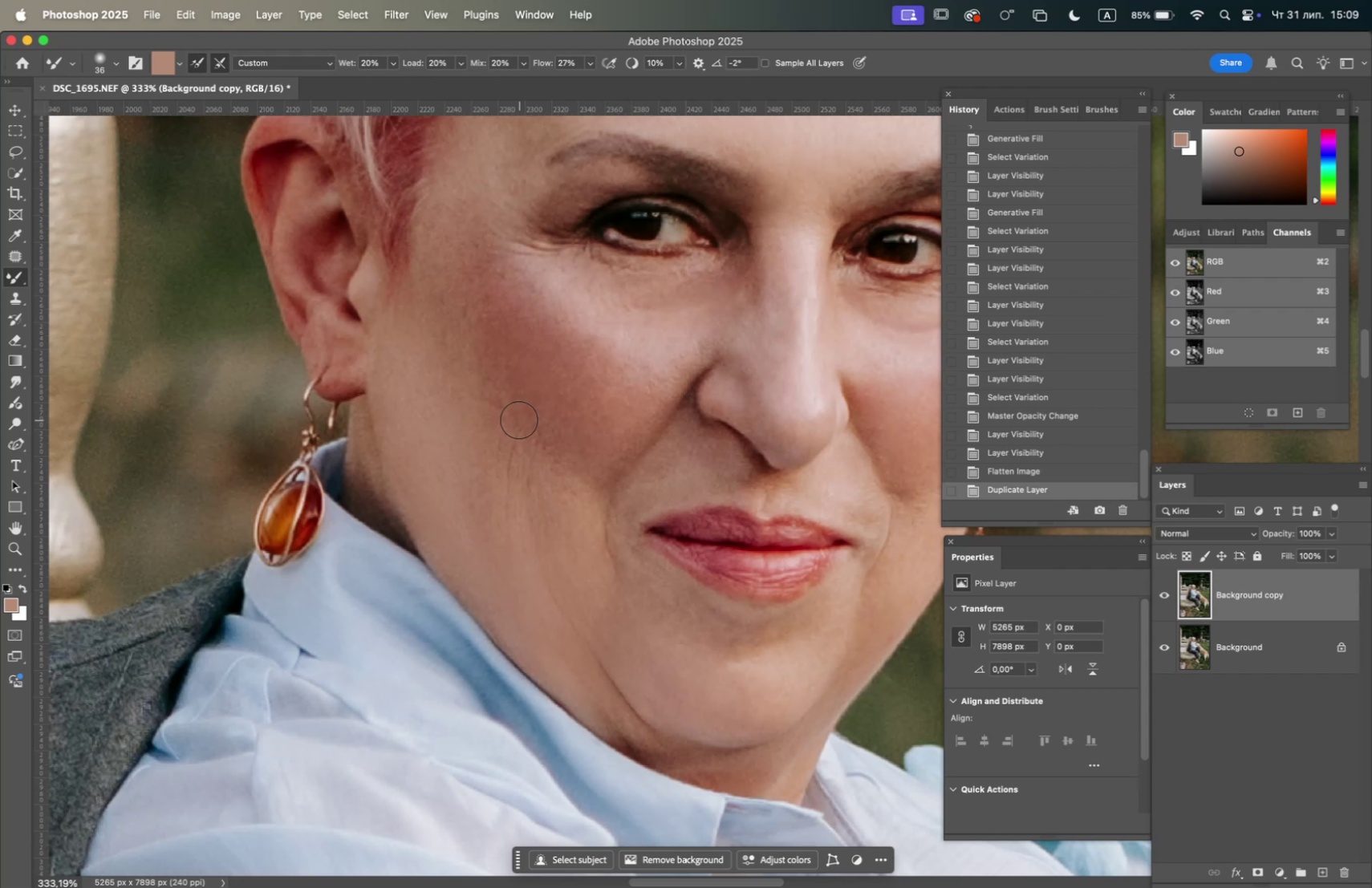 
left_click([1005, 469])
 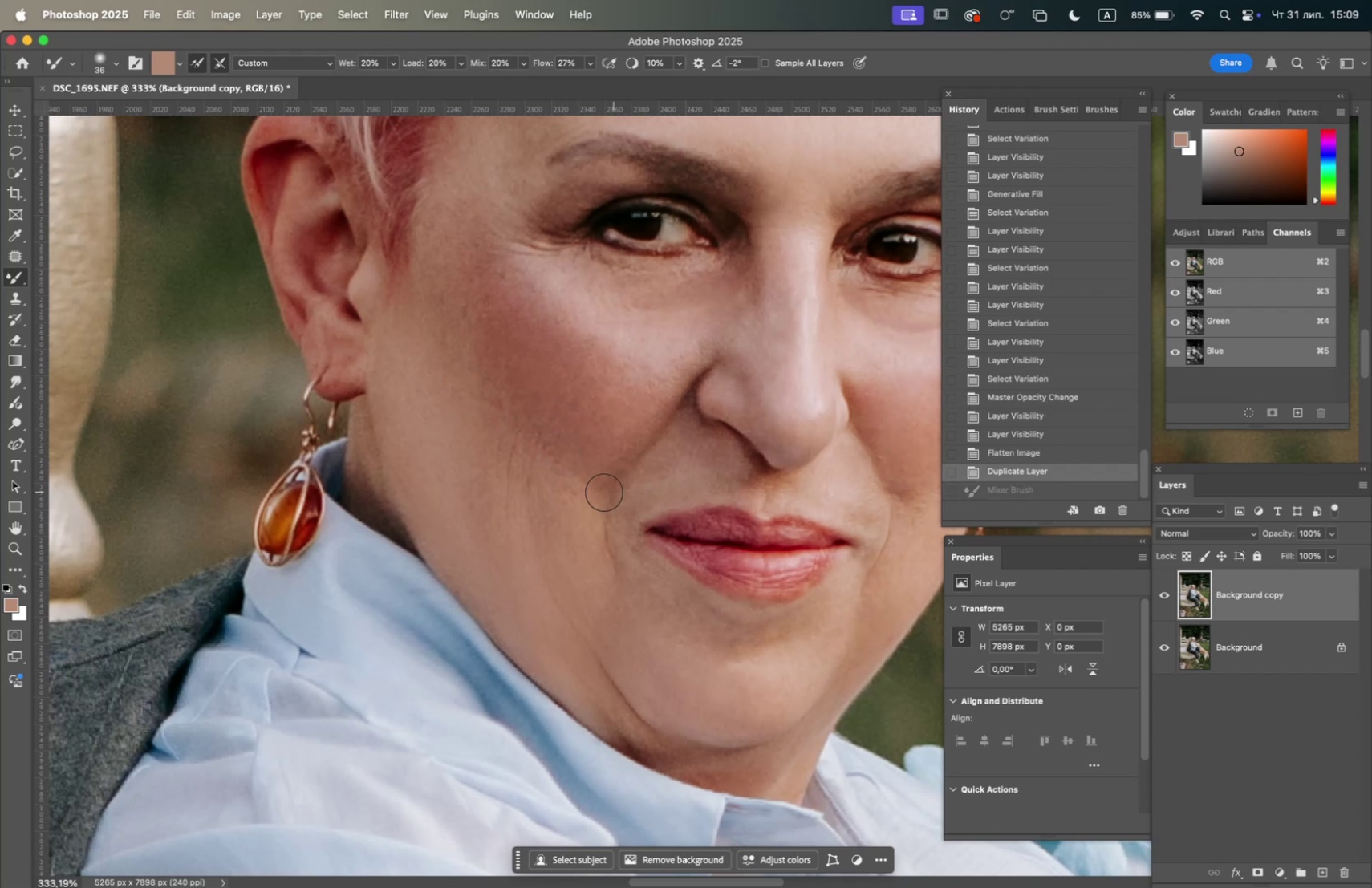 
left_click_drag(start_coordinate=[587, 497], to_coordinate=[531, 438])
 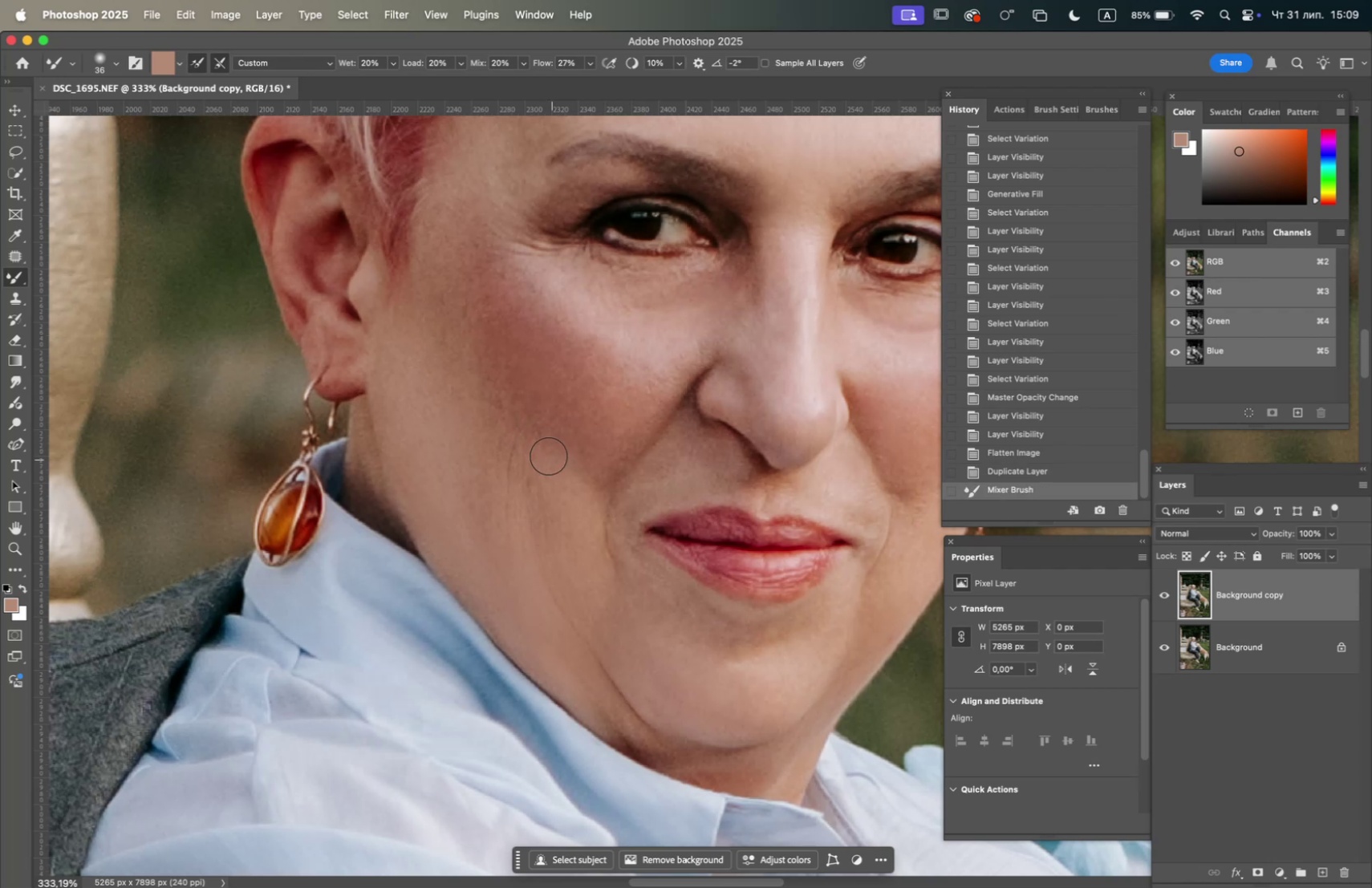 
left_click_drag(start_coordinate=[545, 449], to_coordinate=[532, 446])
 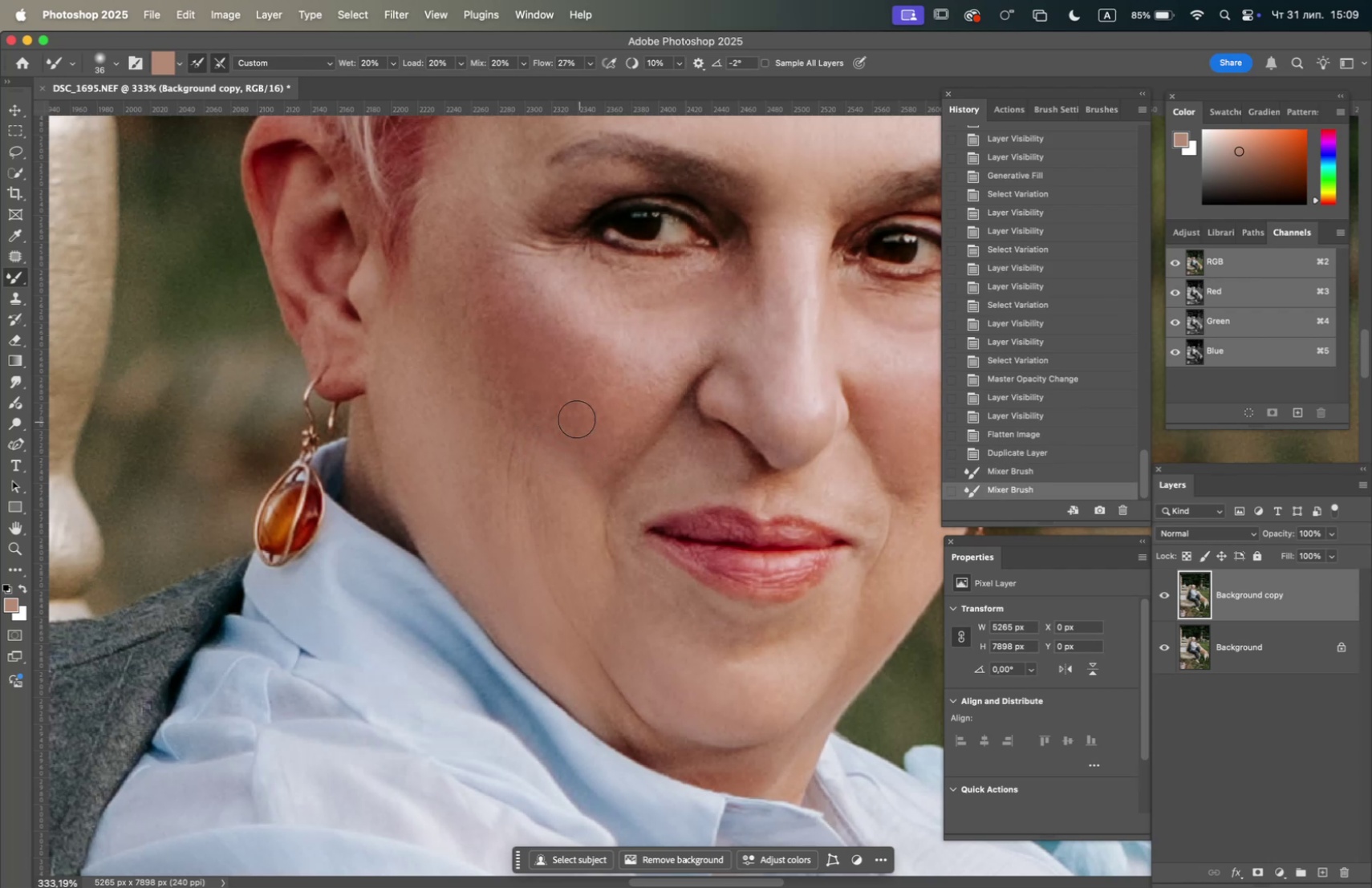 
left_click_drag(start_coordinate=[570, 426], to_coordinate=[567, 450])
 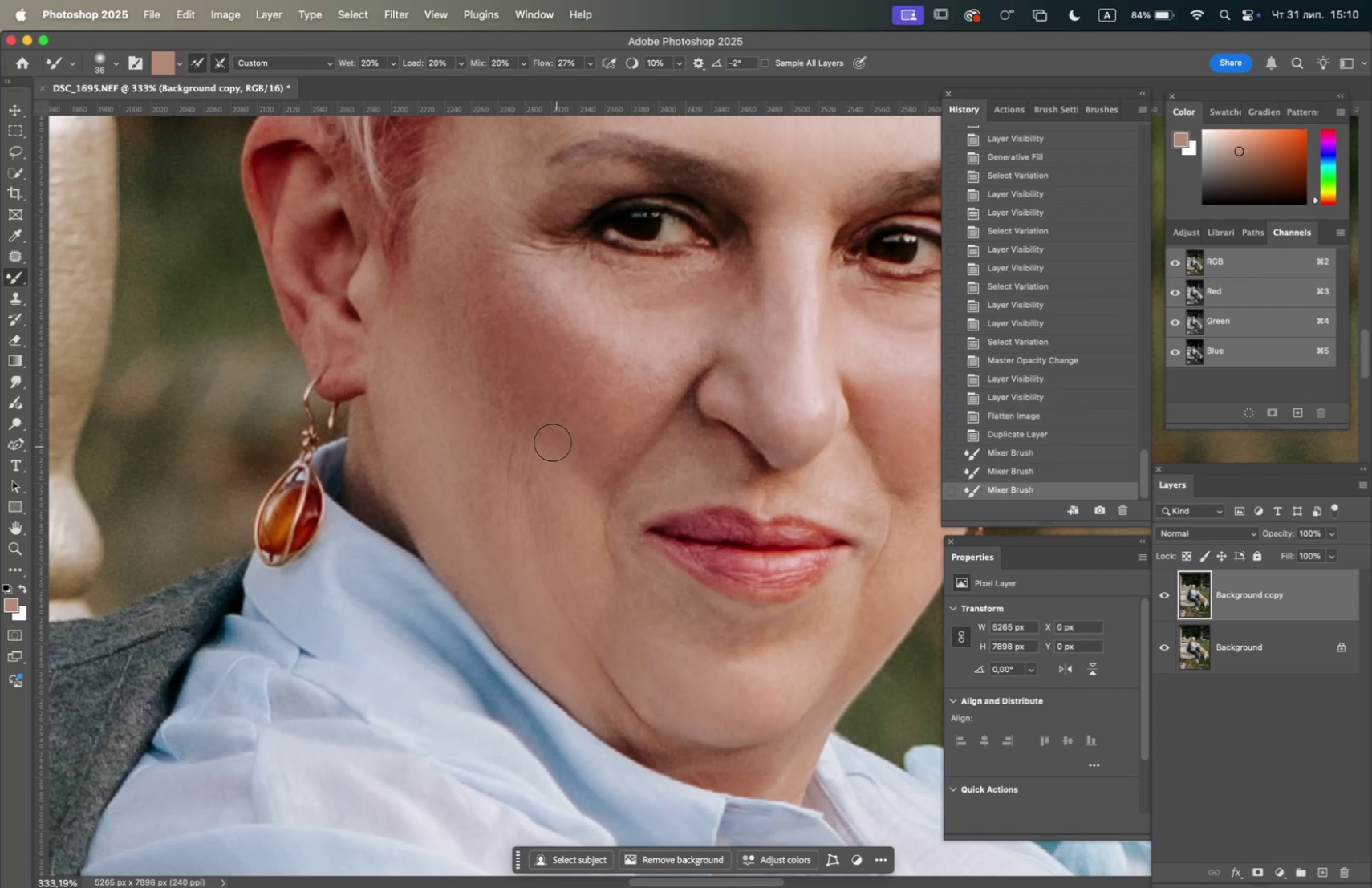 
left_click_drag(start_coordinate=[553, 442], to_coordinate=[546, 446])
 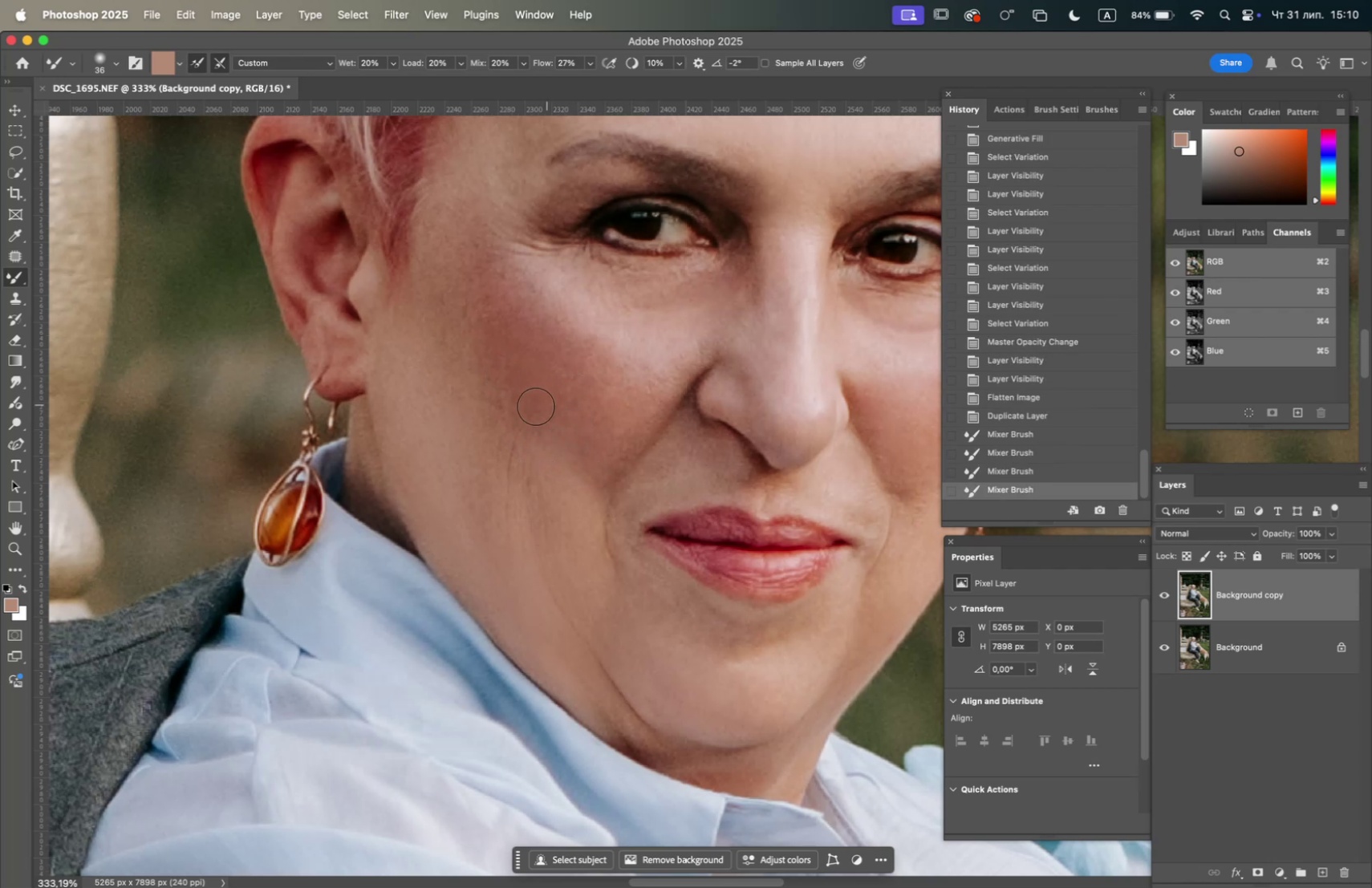 
left_click_drag(start_coordinate=[520, 417], to_coordinate=[501, 407])
 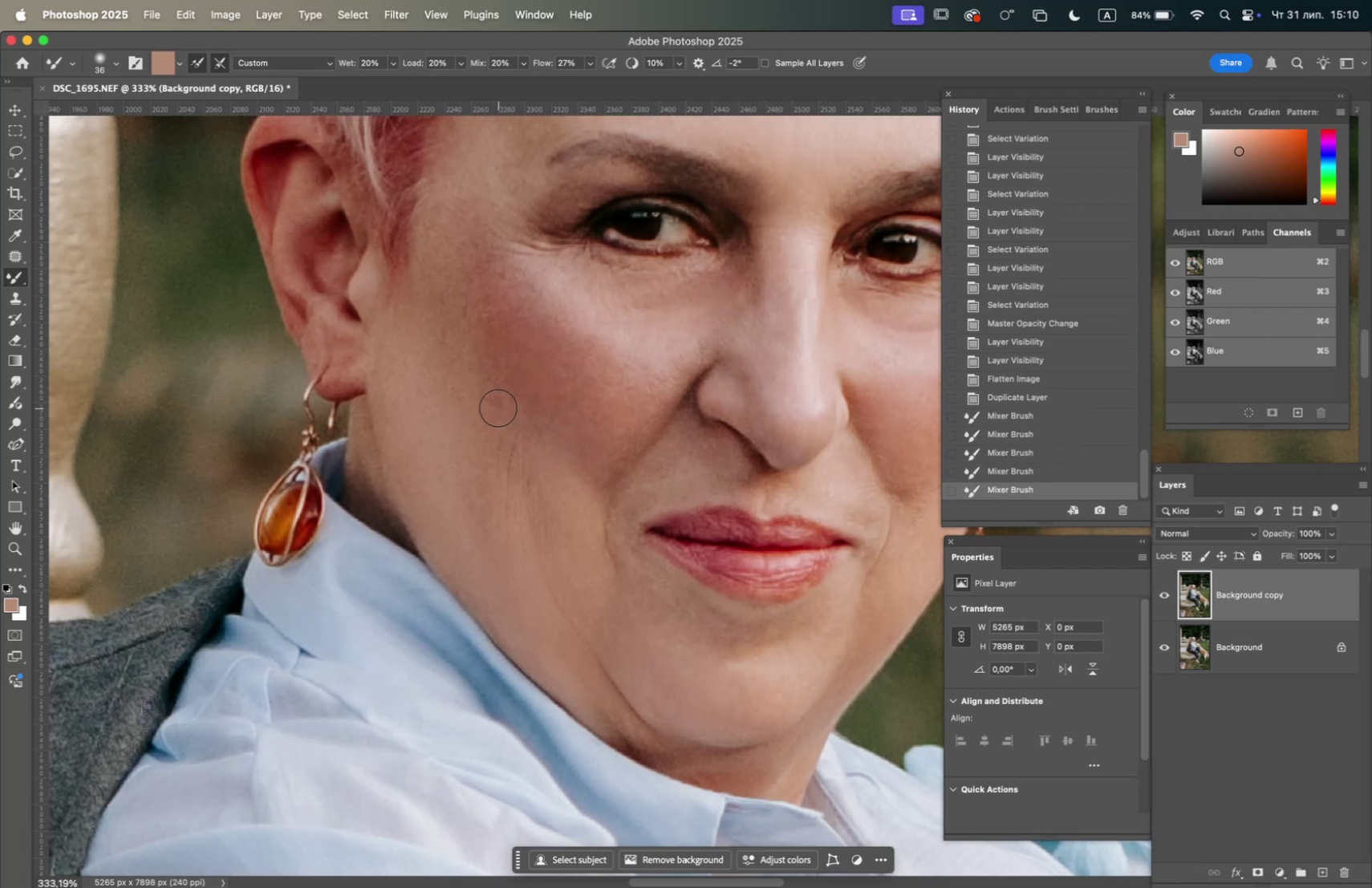 
left_click_drag(start_coordinate=[498, 408], to_coordinate=[497, 401])
 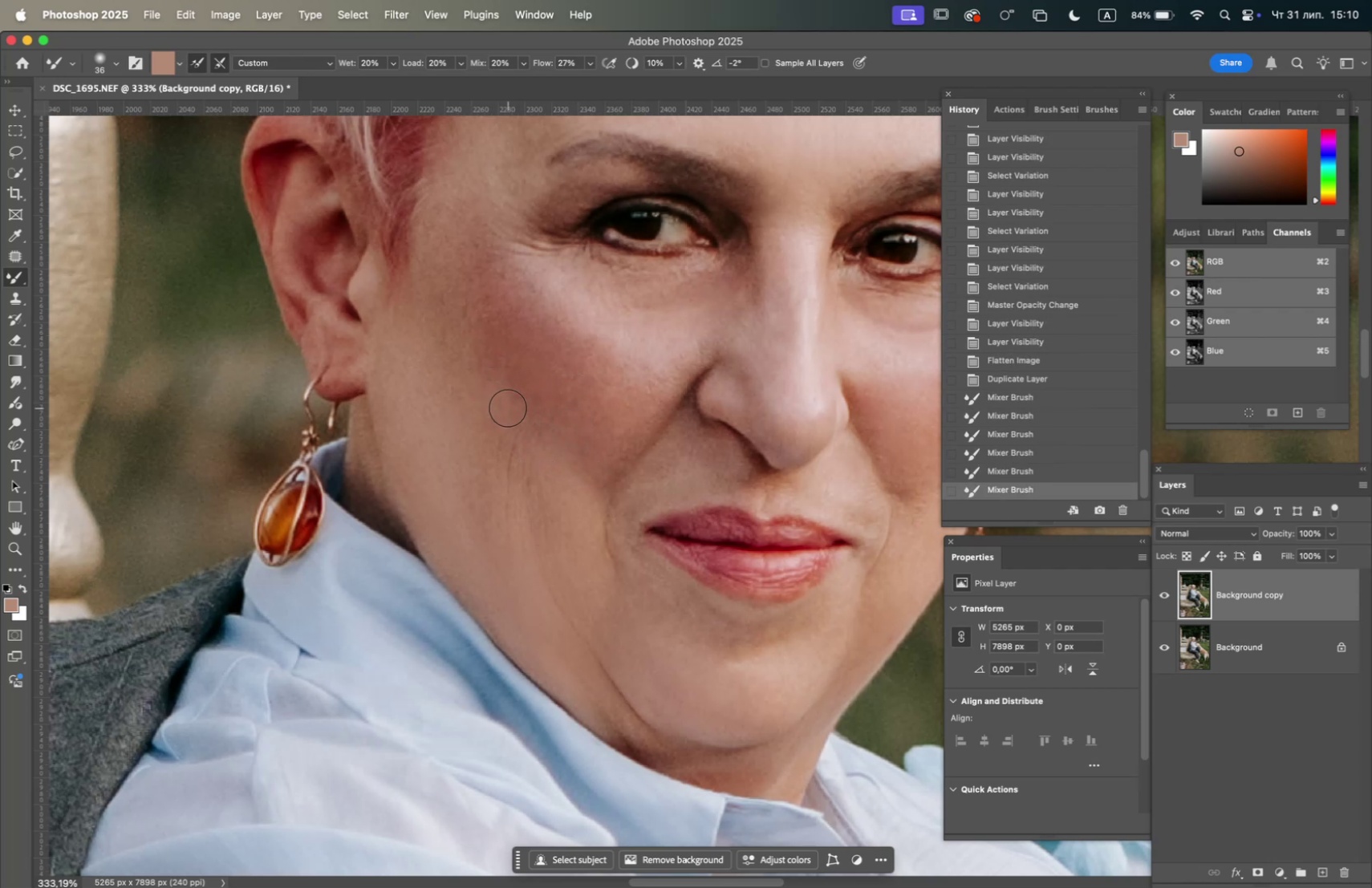 
left_click_drag(start_coordinate=[509, 408], to_coordinate=[513, 399])
 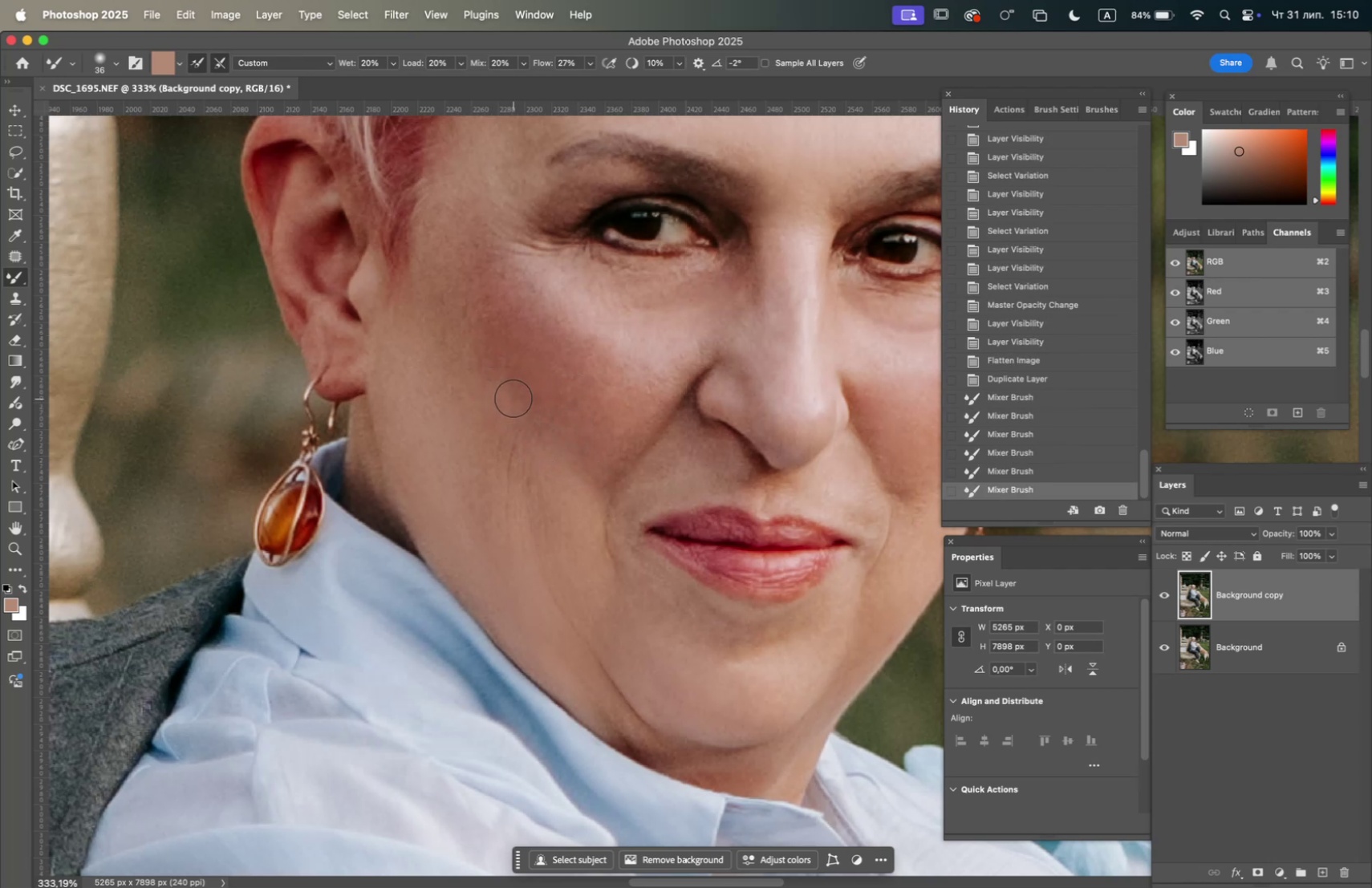 
left_click_drag(start_coordinate=[513, 397], to_coordinate=[501, 399])
 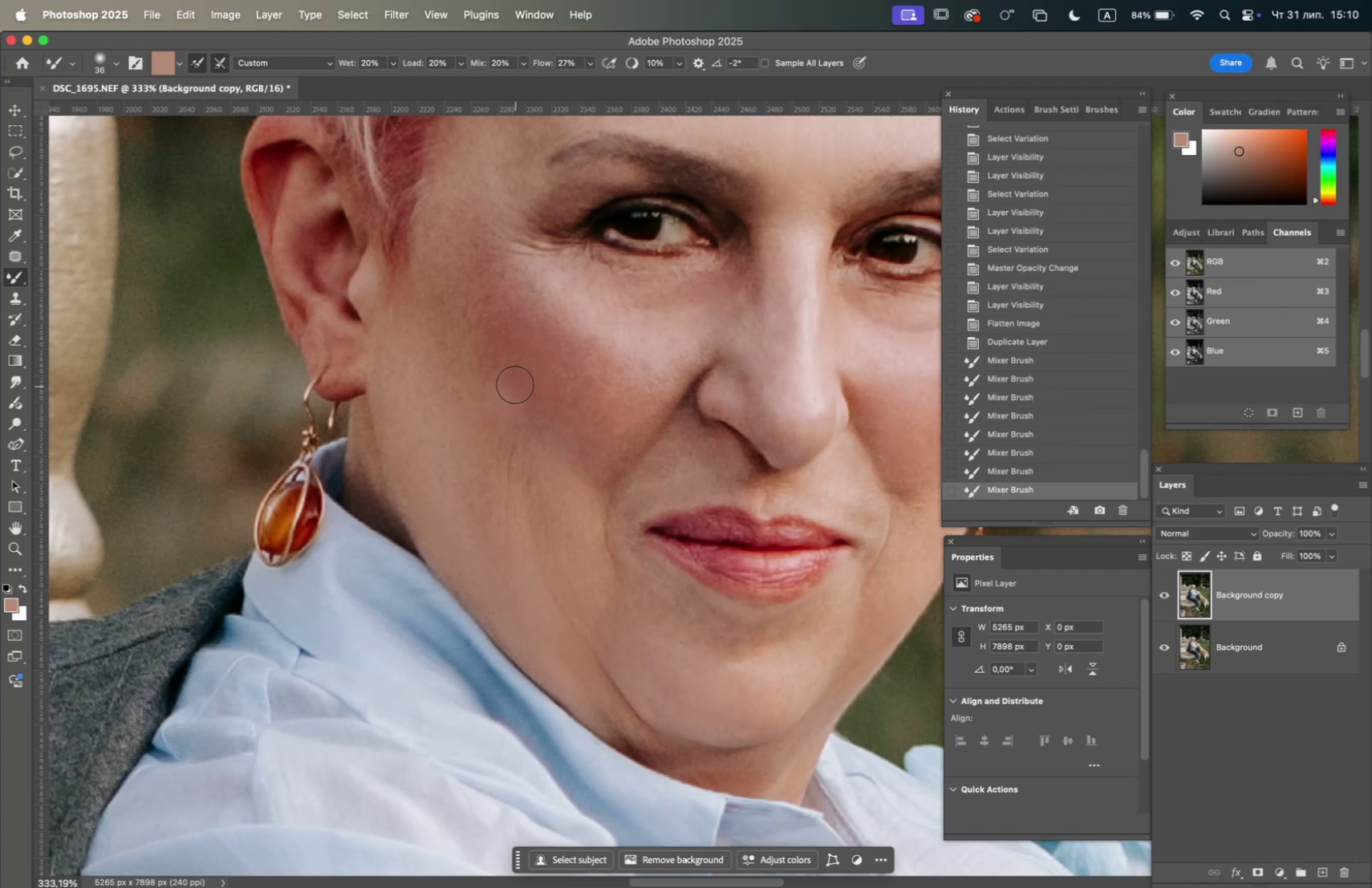 
left_click_drag(start_coordinate=[515, 384], to_coordinate=[504, 394])
 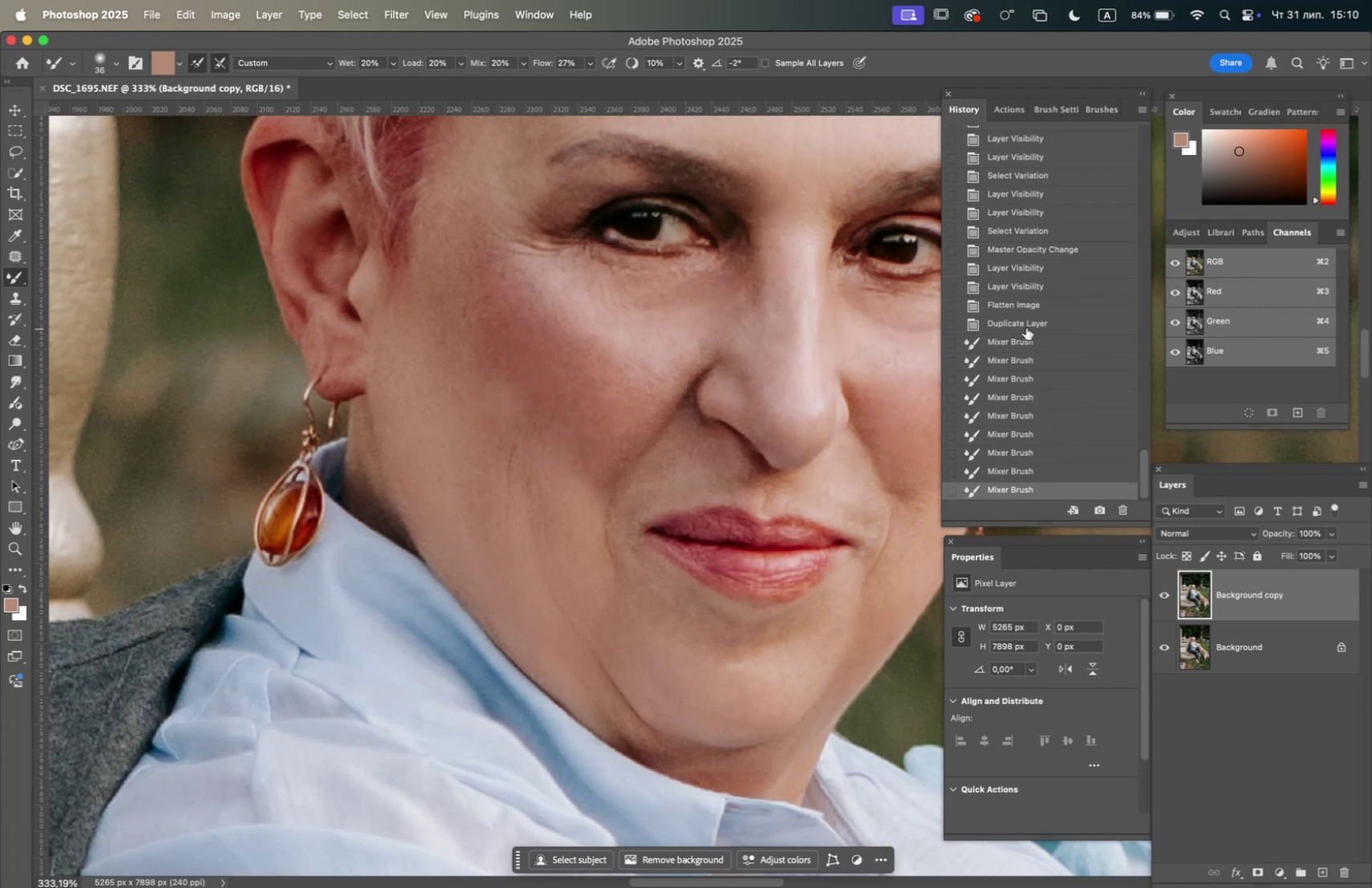 
left_click([1025, 320])
 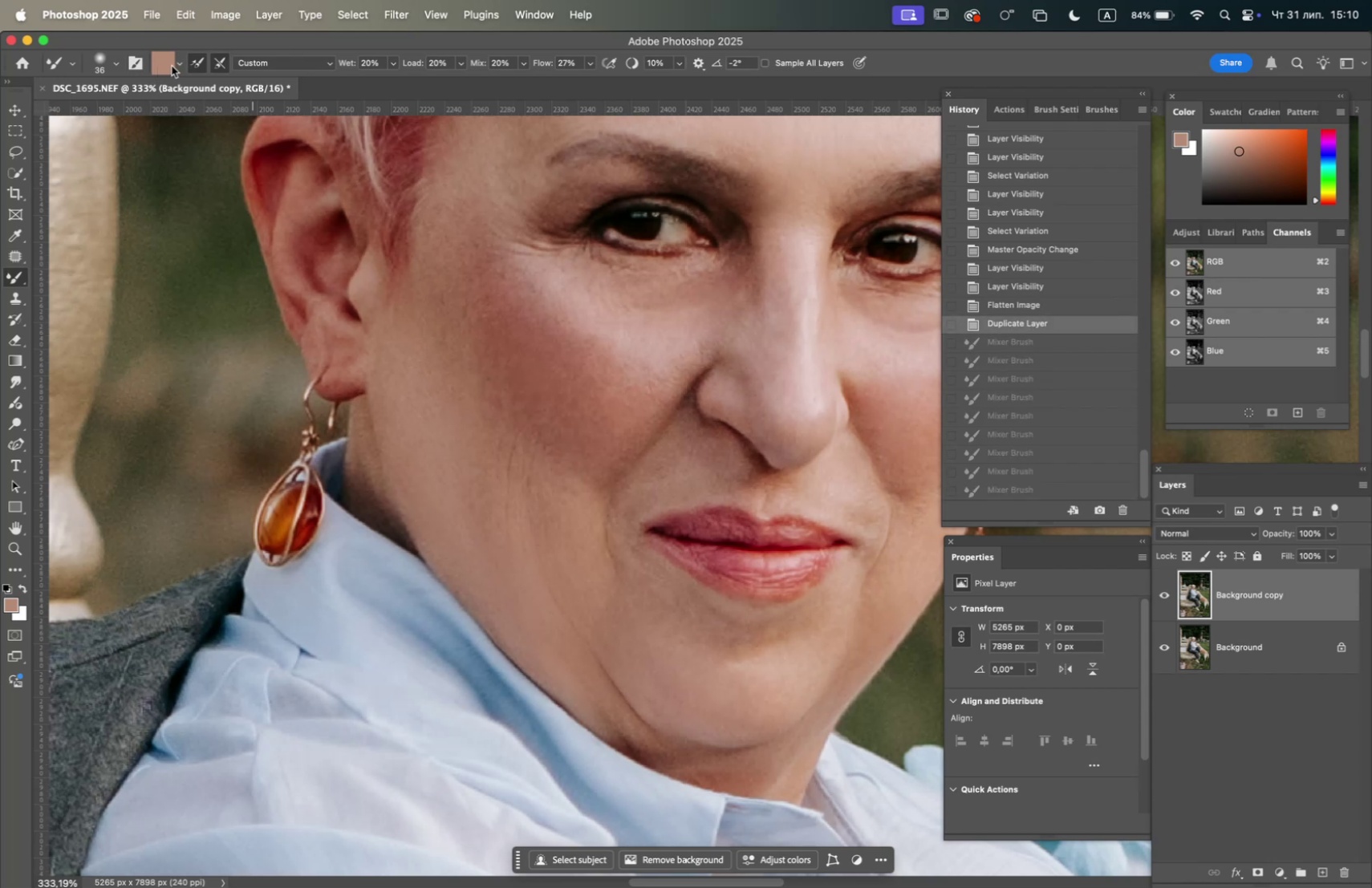 
left_click([196, 65])
 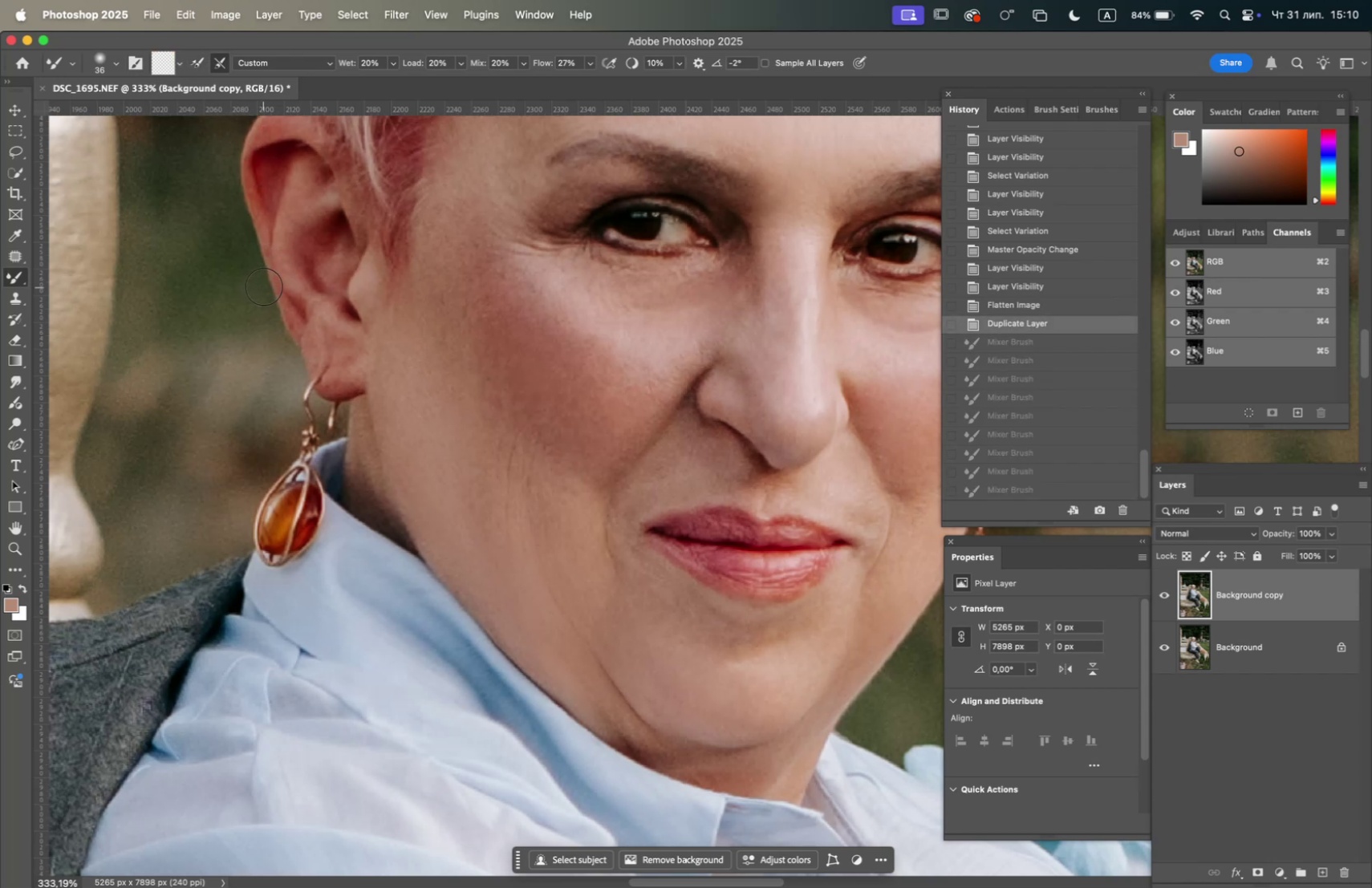 
left_click_drag(start_coordinate=[560, 512], to_coordinate=[558, 477])
 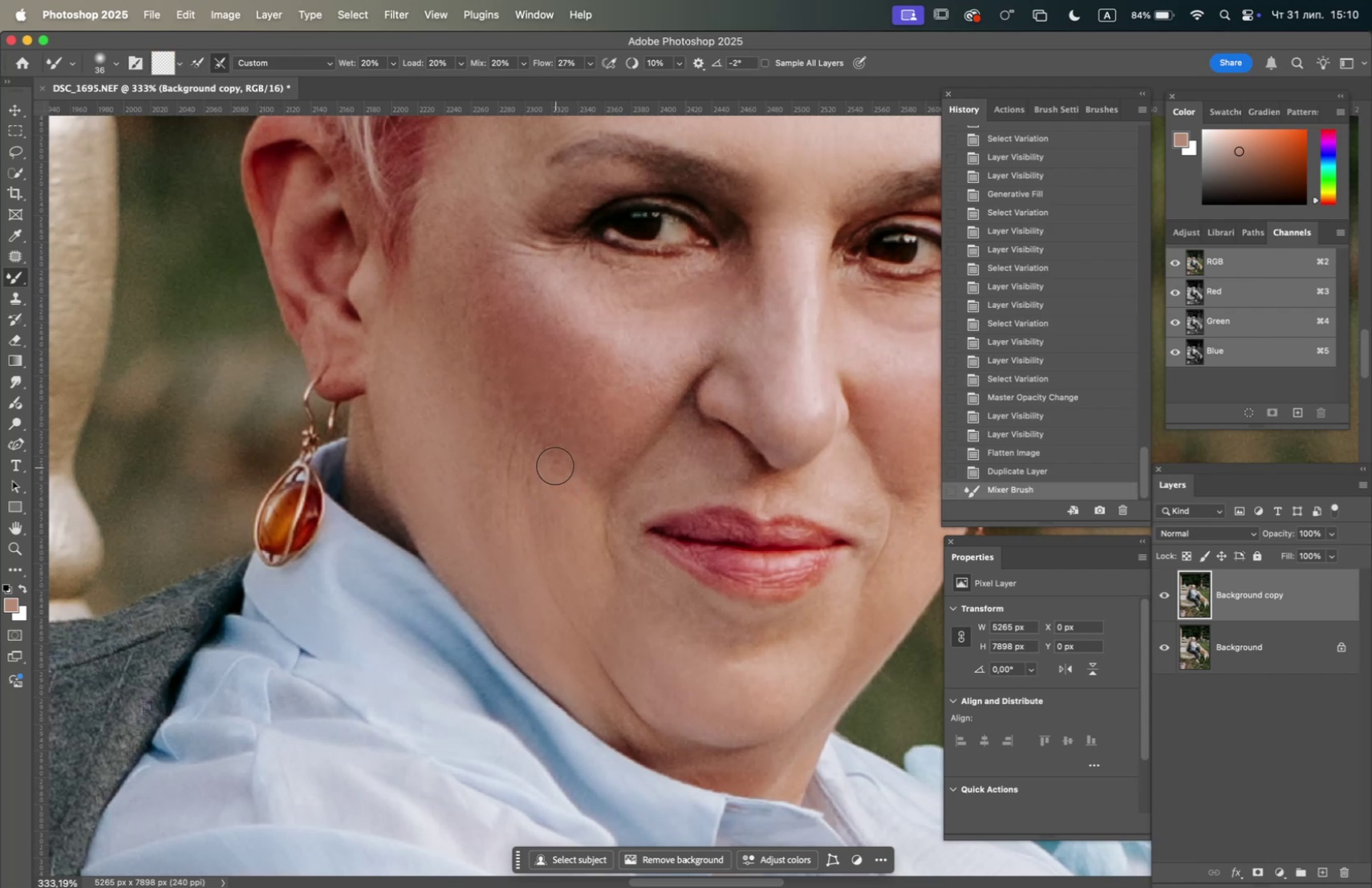 
left_click_drag(start_coordinate=[554, 460], to_coordinate=[533, 440])
 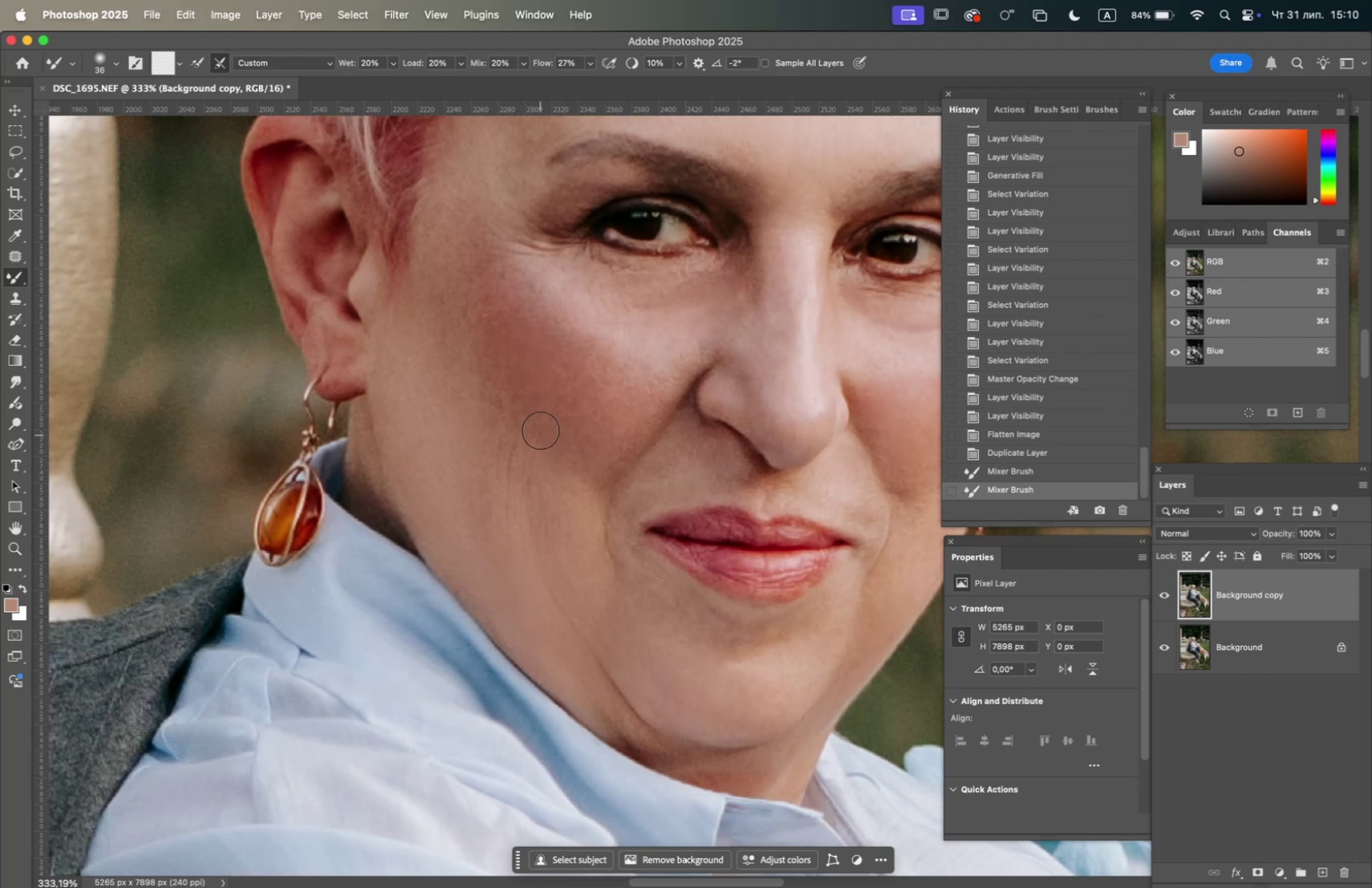 
left_click_drag(start_coordinate=[540, 422], to_coordinate=[534, 432])
 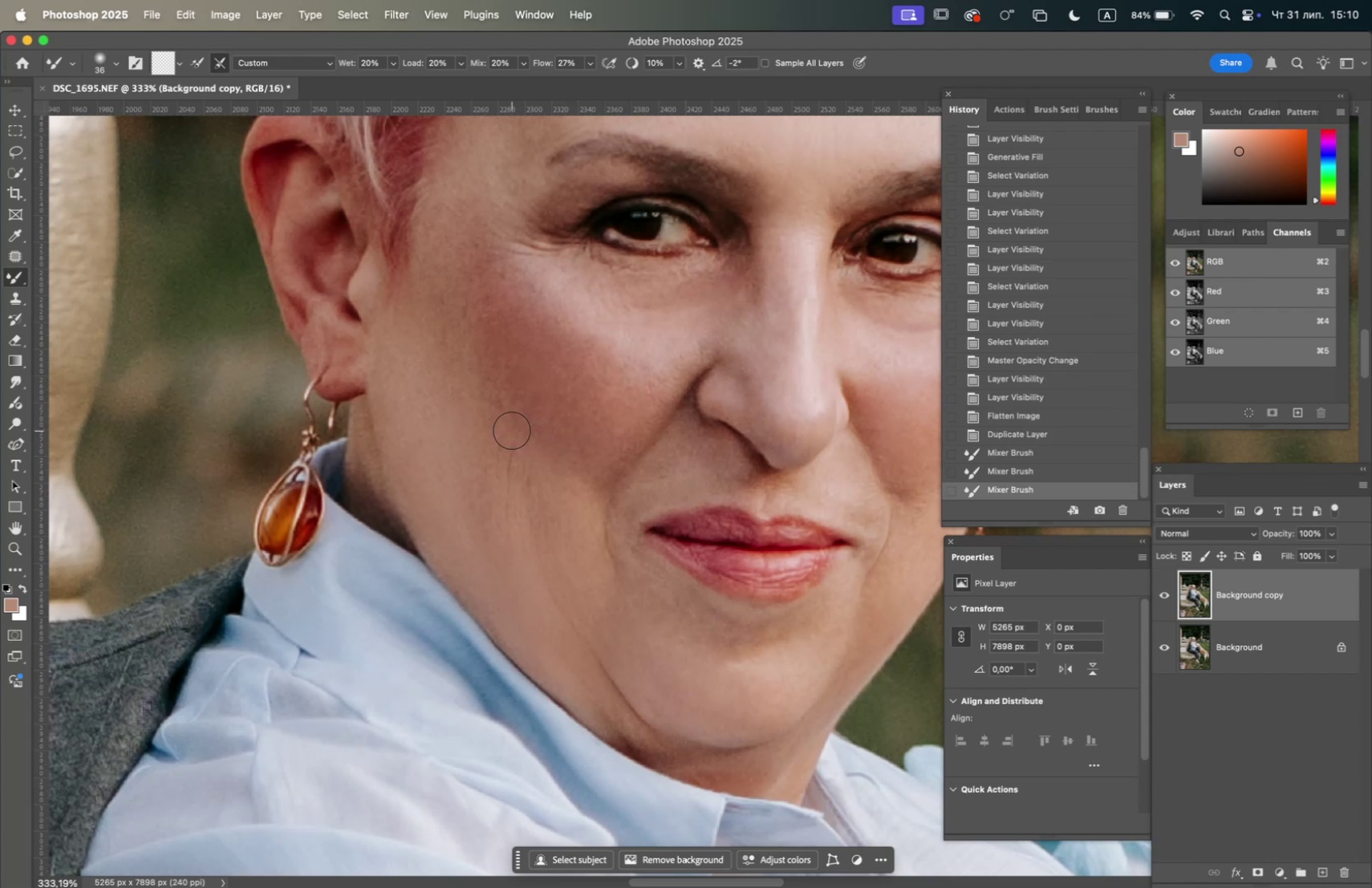 
wait(7.23)
 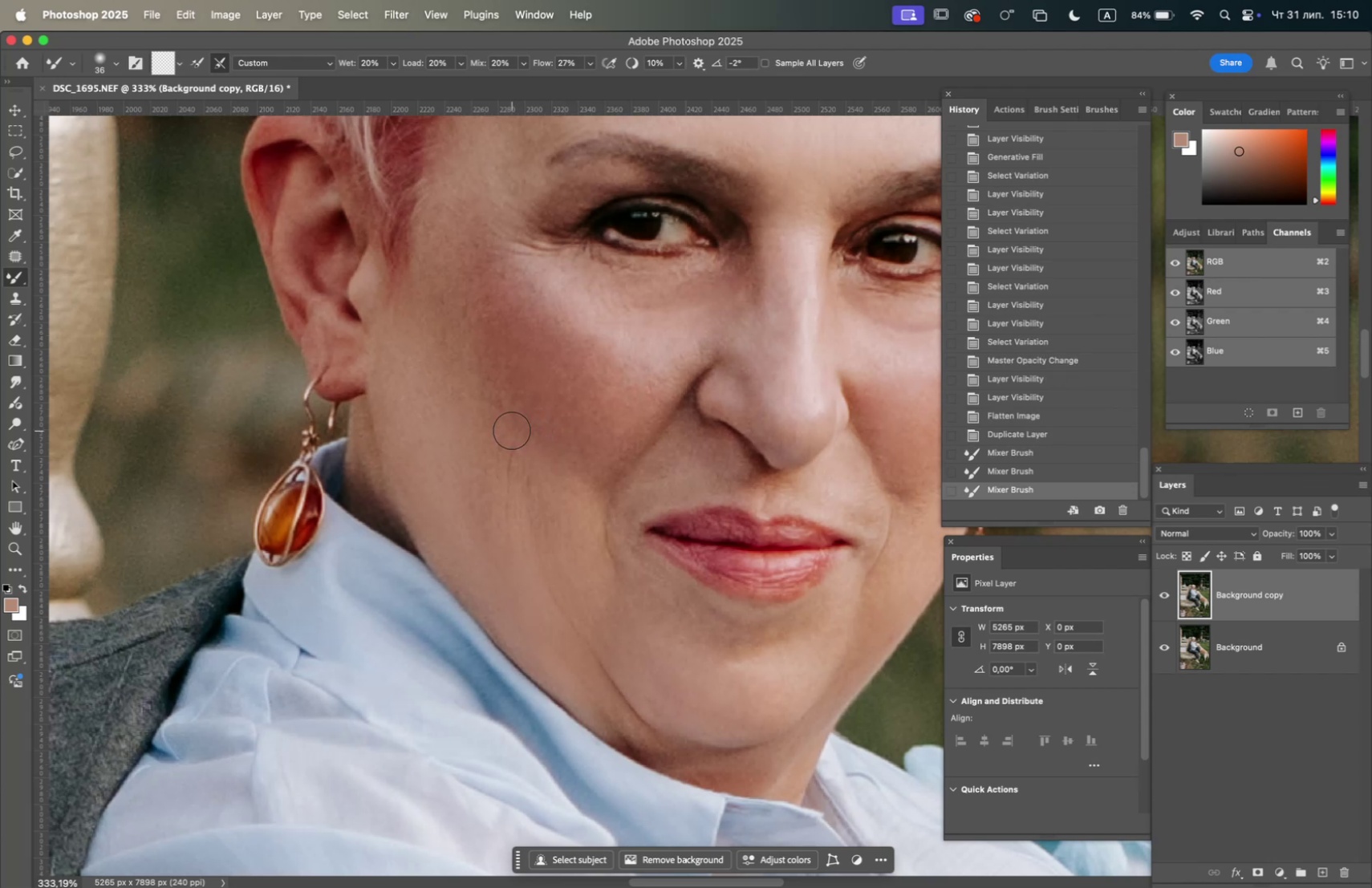 
left_click_drag(start_coordinate=[509, 395], to_coordinate=[493, 405])
 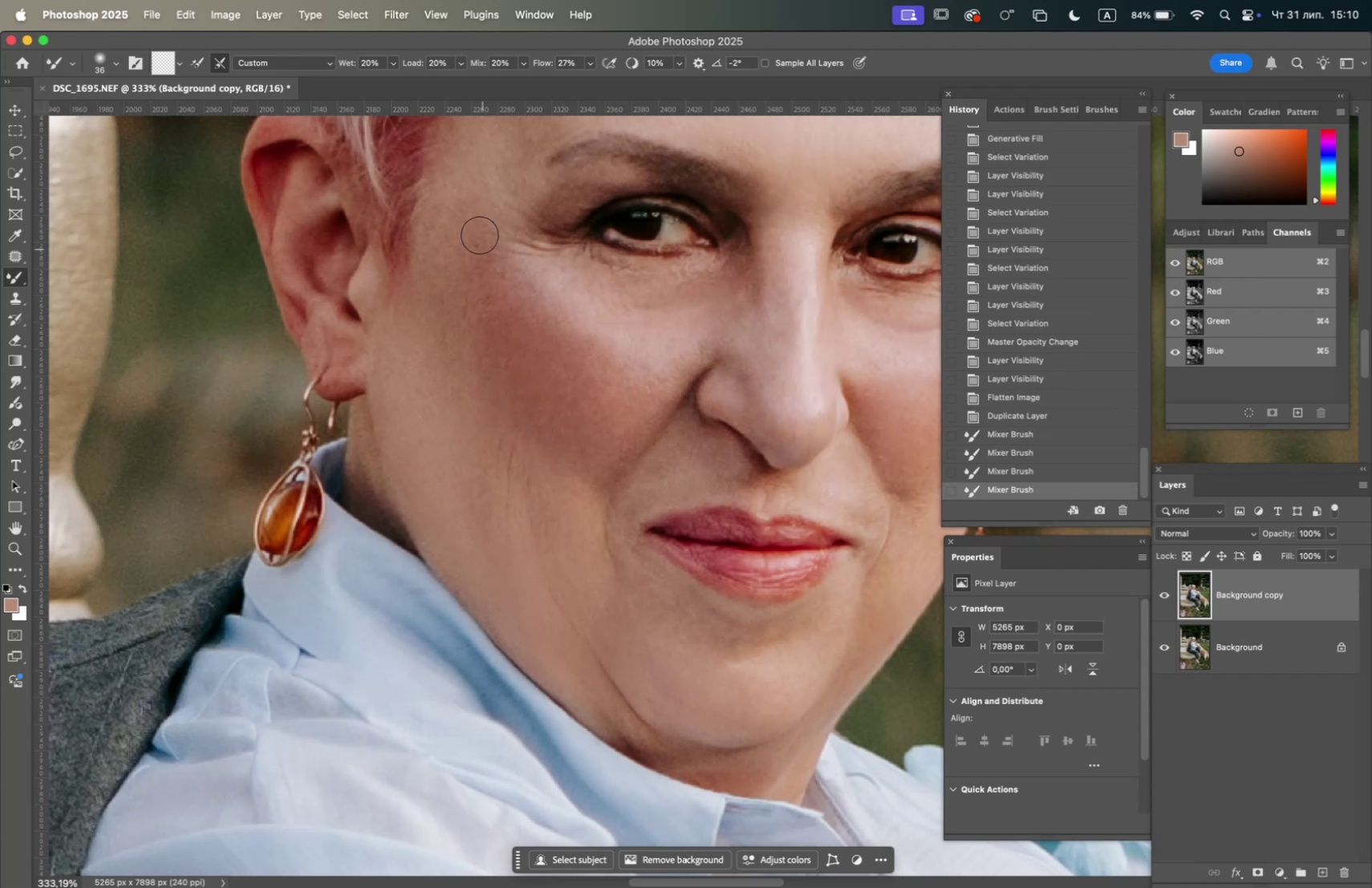 
left_click_drag(start_coordinate=[477, 233], to_coordinate=[470, 290])
 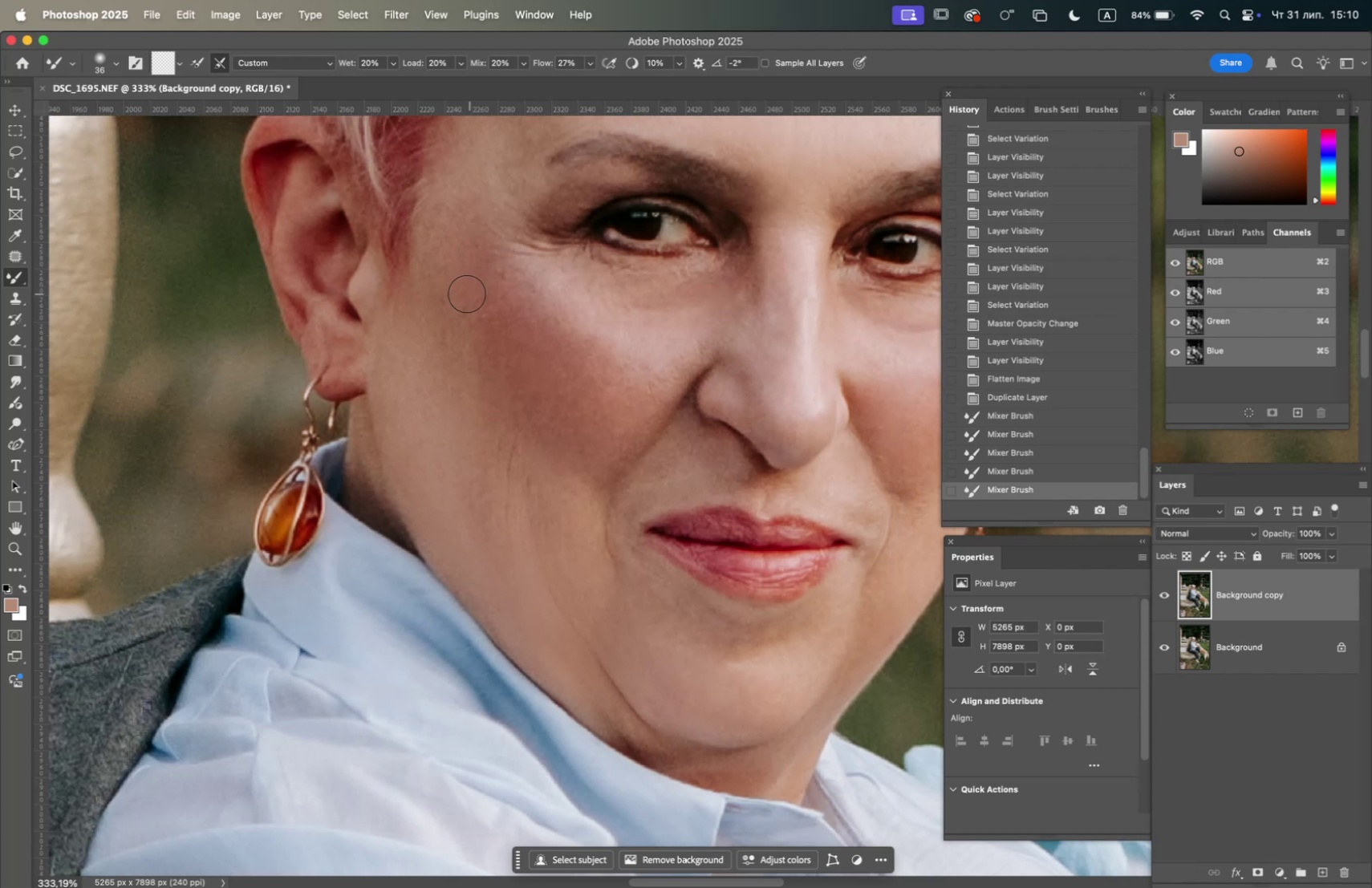 
left_click_drag(start_coordinate=[467, 294], to_coordinate=[482, 298])
 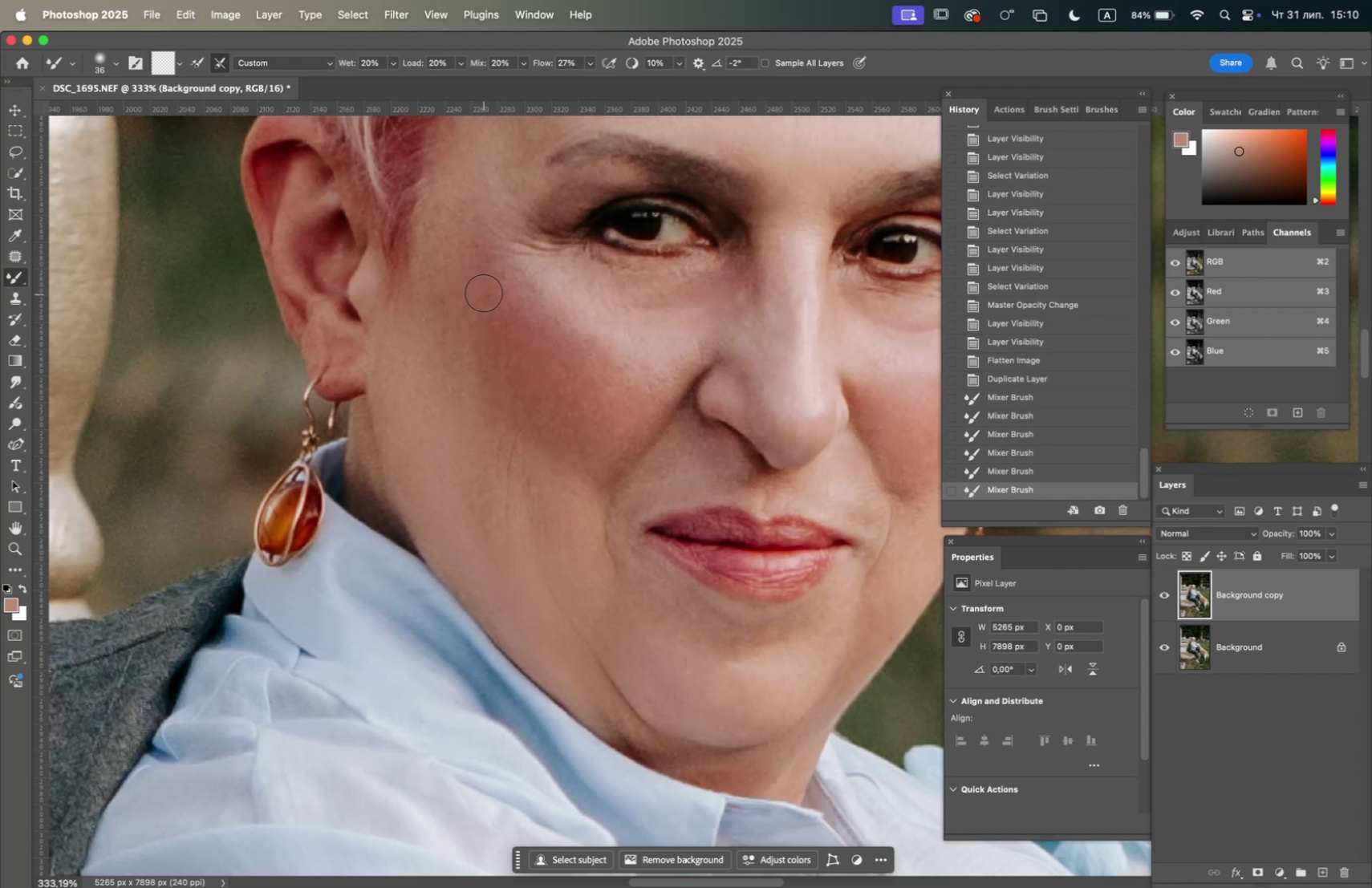 
left_click_drag(start_coordinate=[484, 292], to_coordinate=[485, 284])
 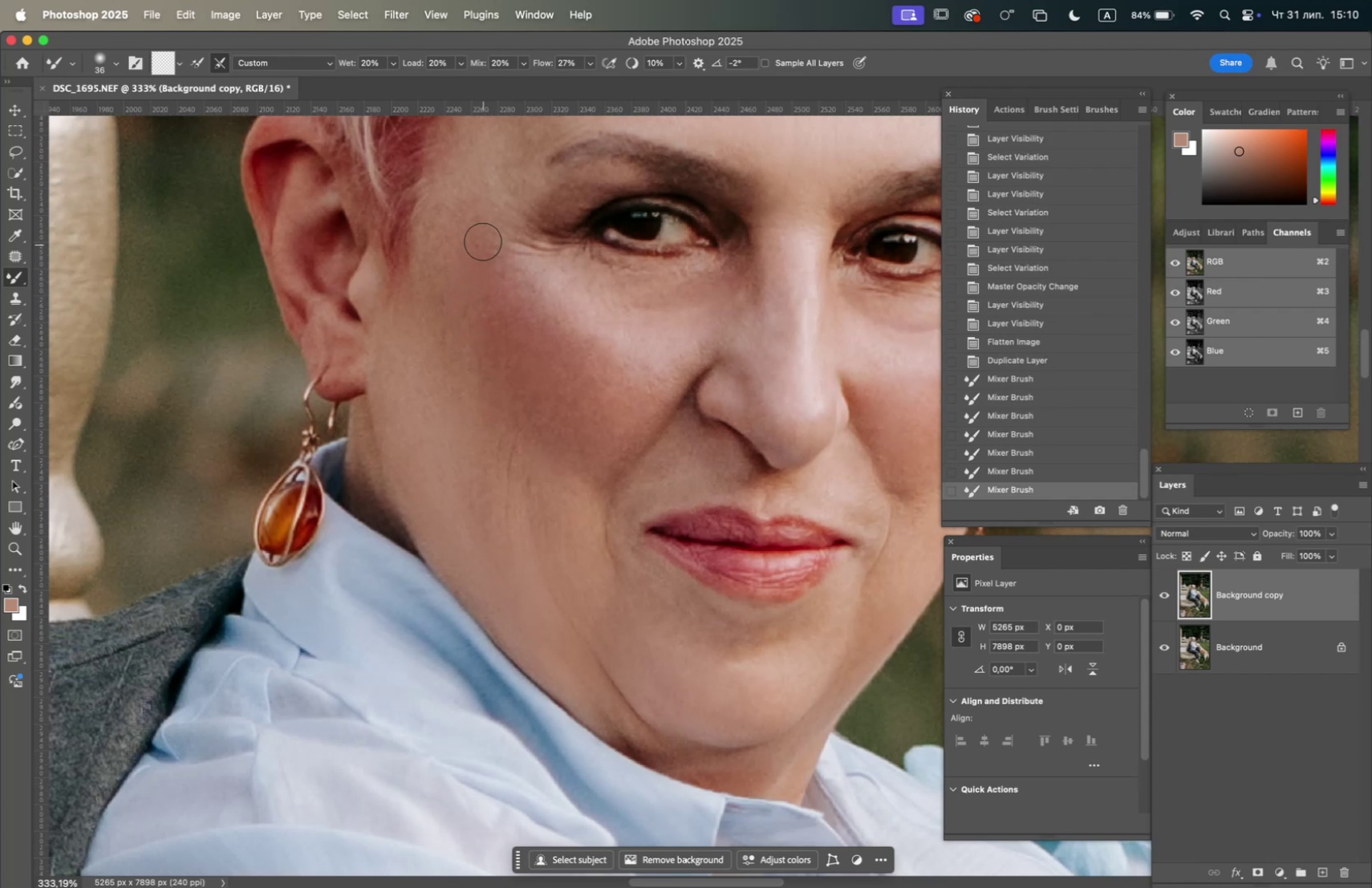 
left_click_drag(start_coordinate=[481, 232], to_coordinate=[468, 264])
 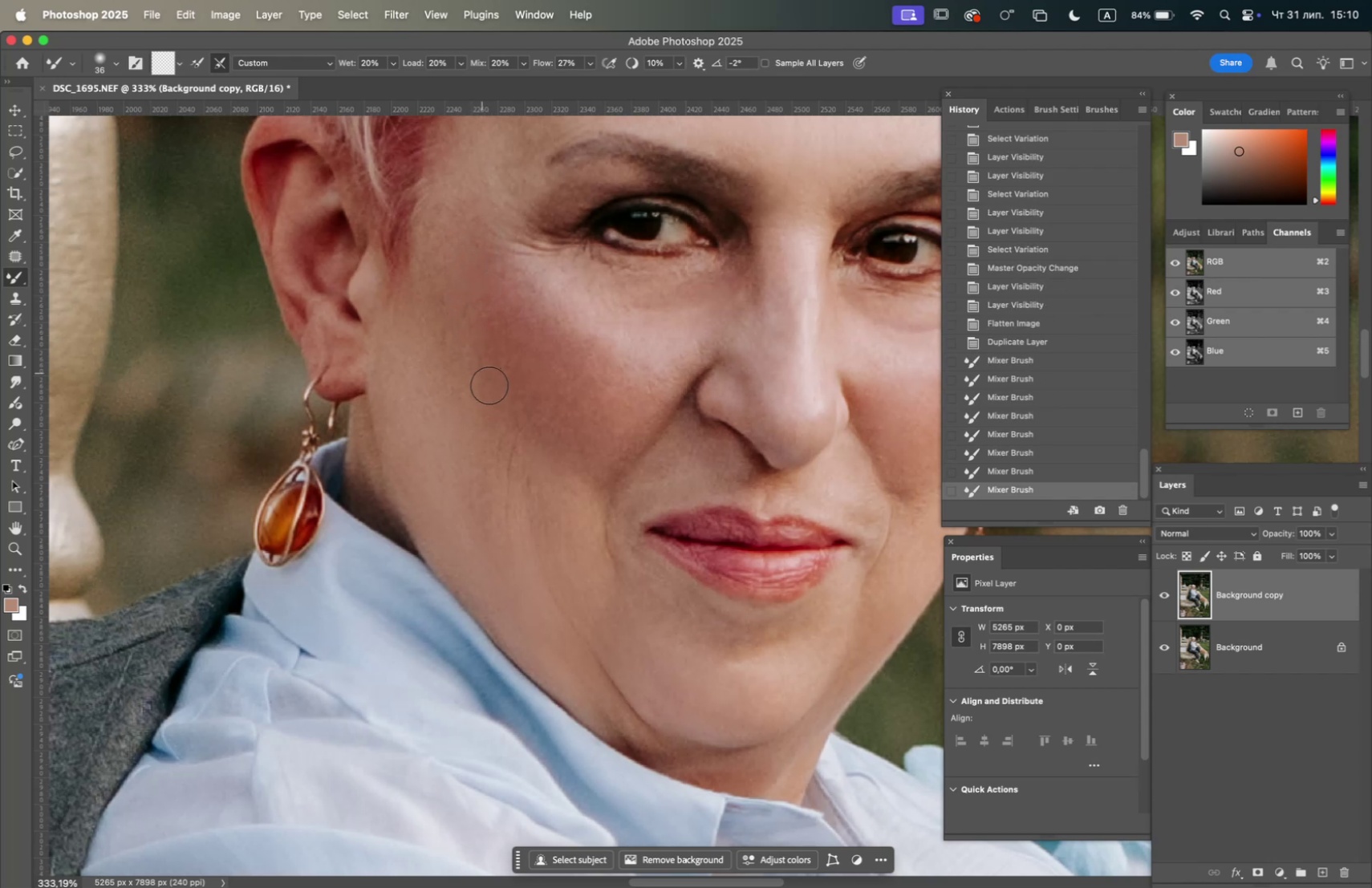 
left_click_drag(start_coordinate=[489, 393], to_coordinate=[506, 480])
 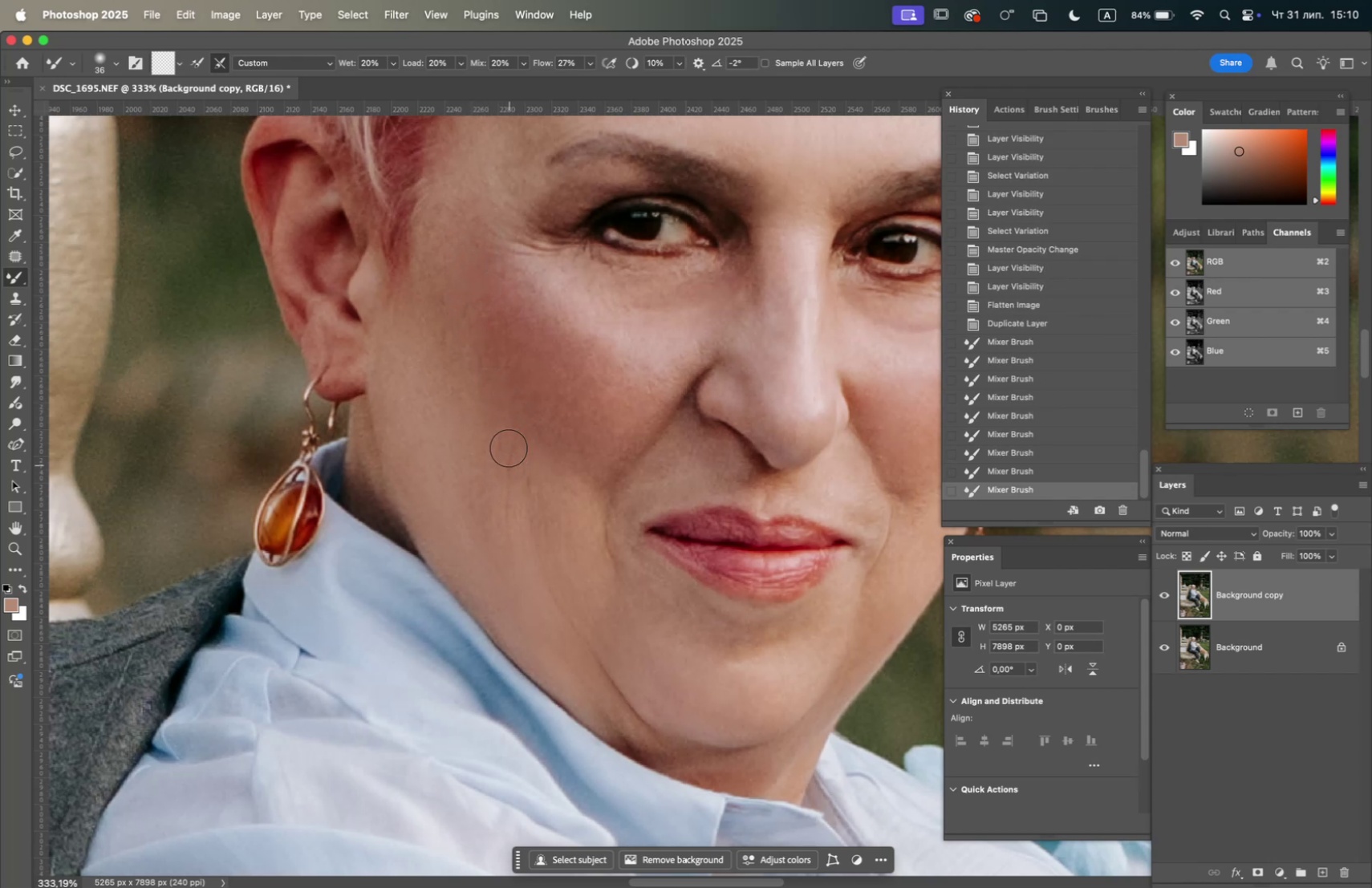 
left_click_drag(start_coordinate=[502, 450], to_coordinate=[501, 490])
 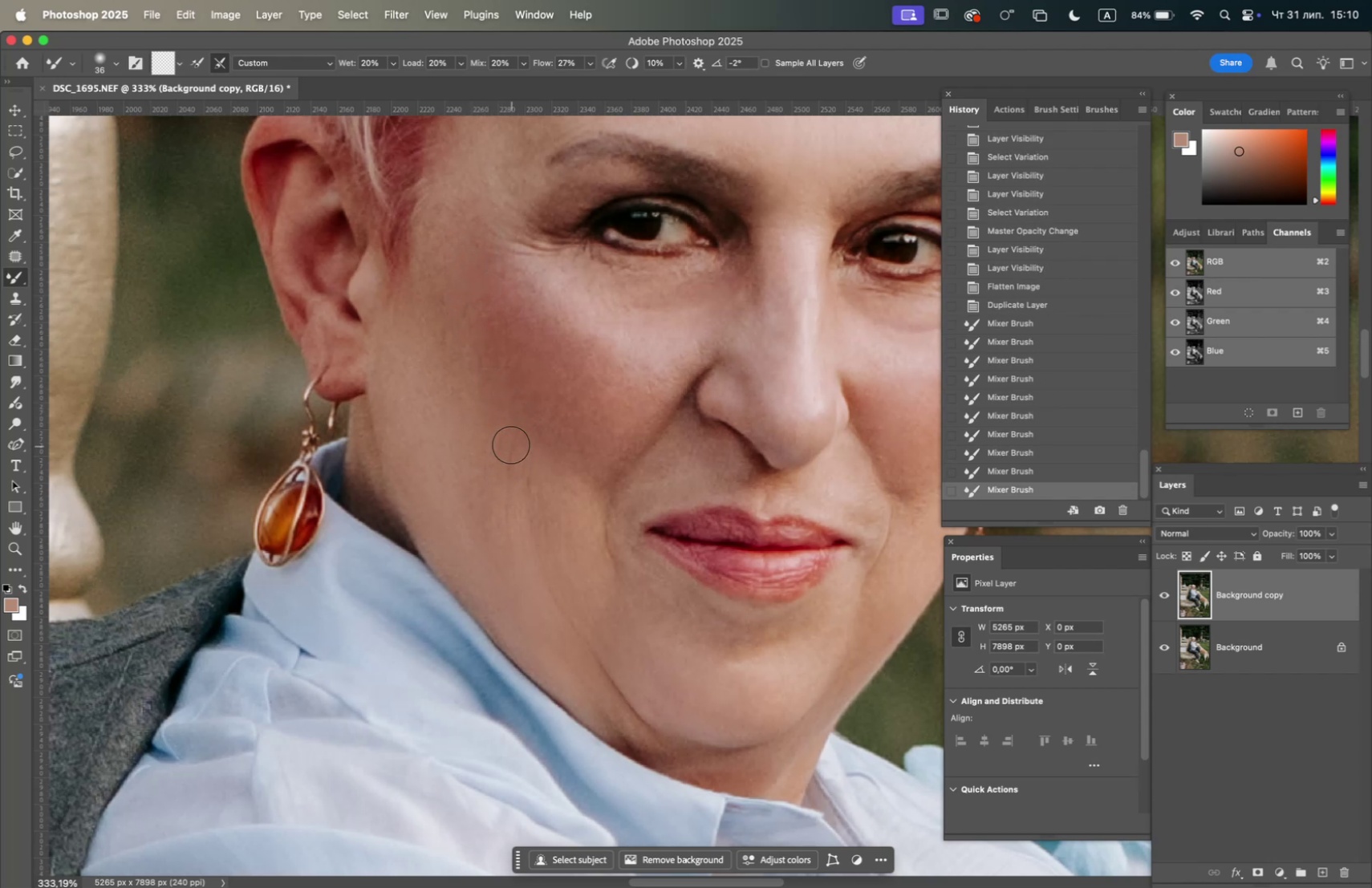 
left_click_drag(start_coordinate=[510, 444], to_coordinate=[520, 411])
 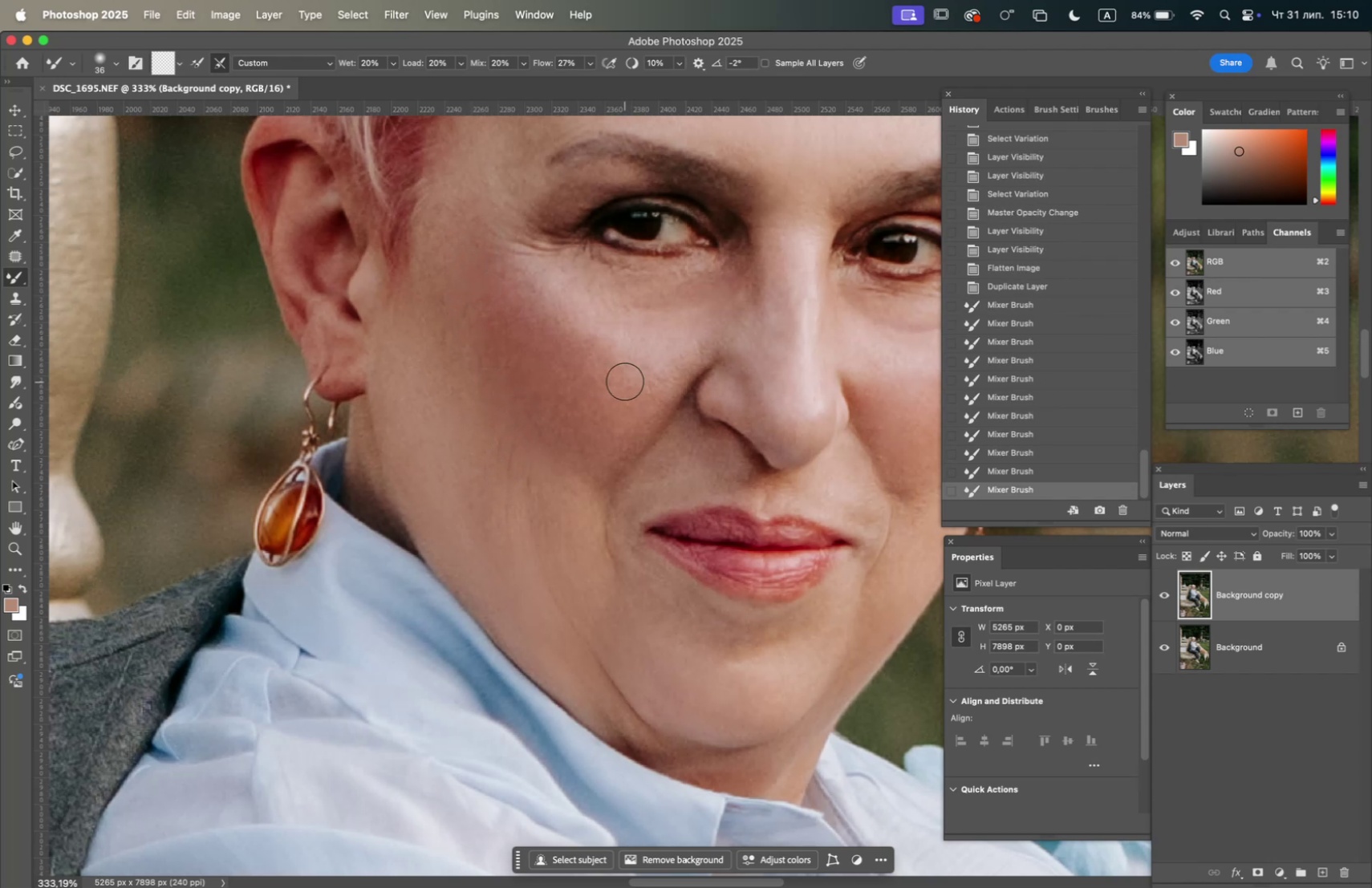 
left_click_drag(start_coordinate=[631, 379], to_coordinate=[571, 325])
 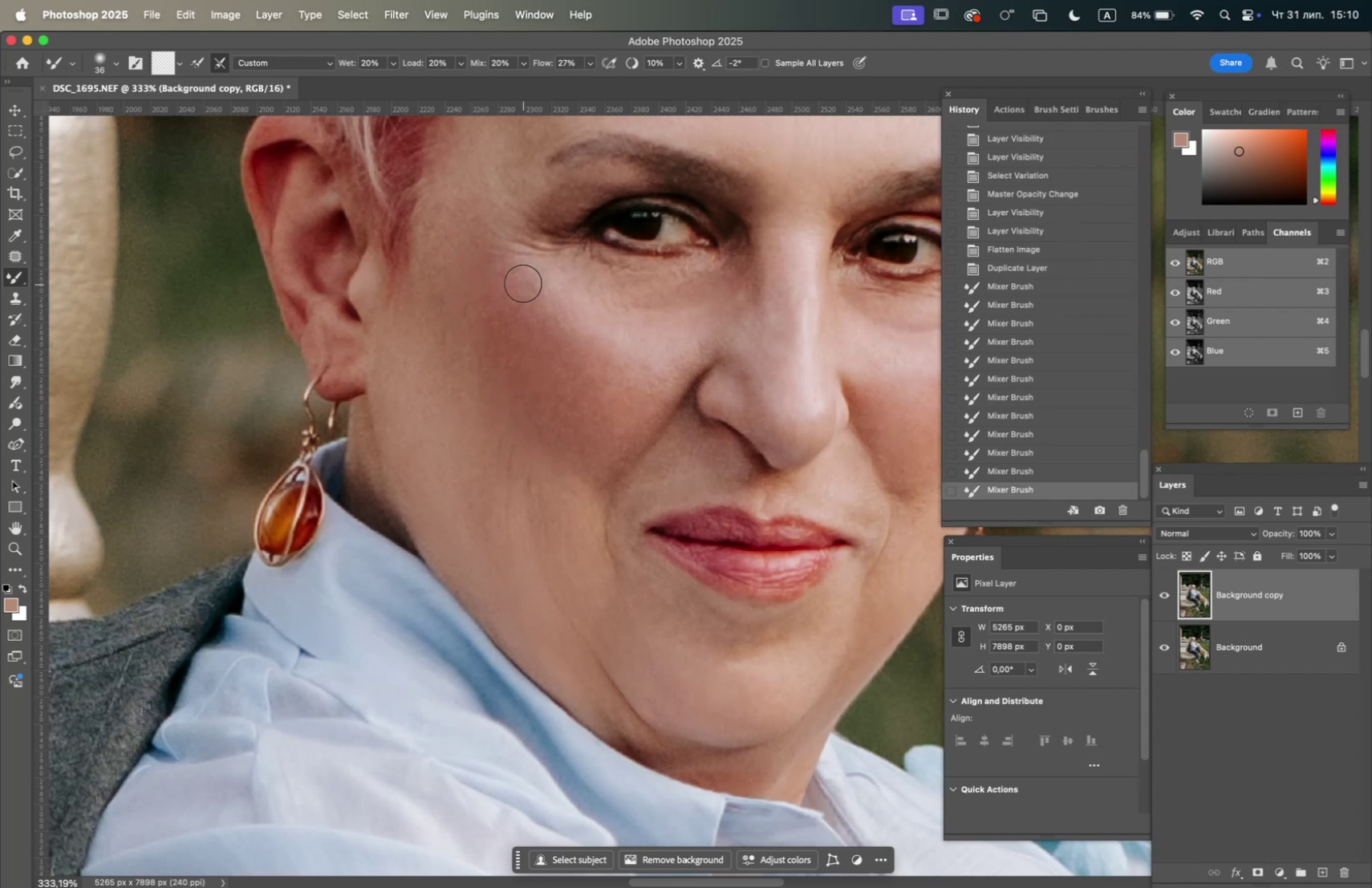 
left_click_drag(start_coordinate=[523, 281], to_coordinate=[544, 306])
 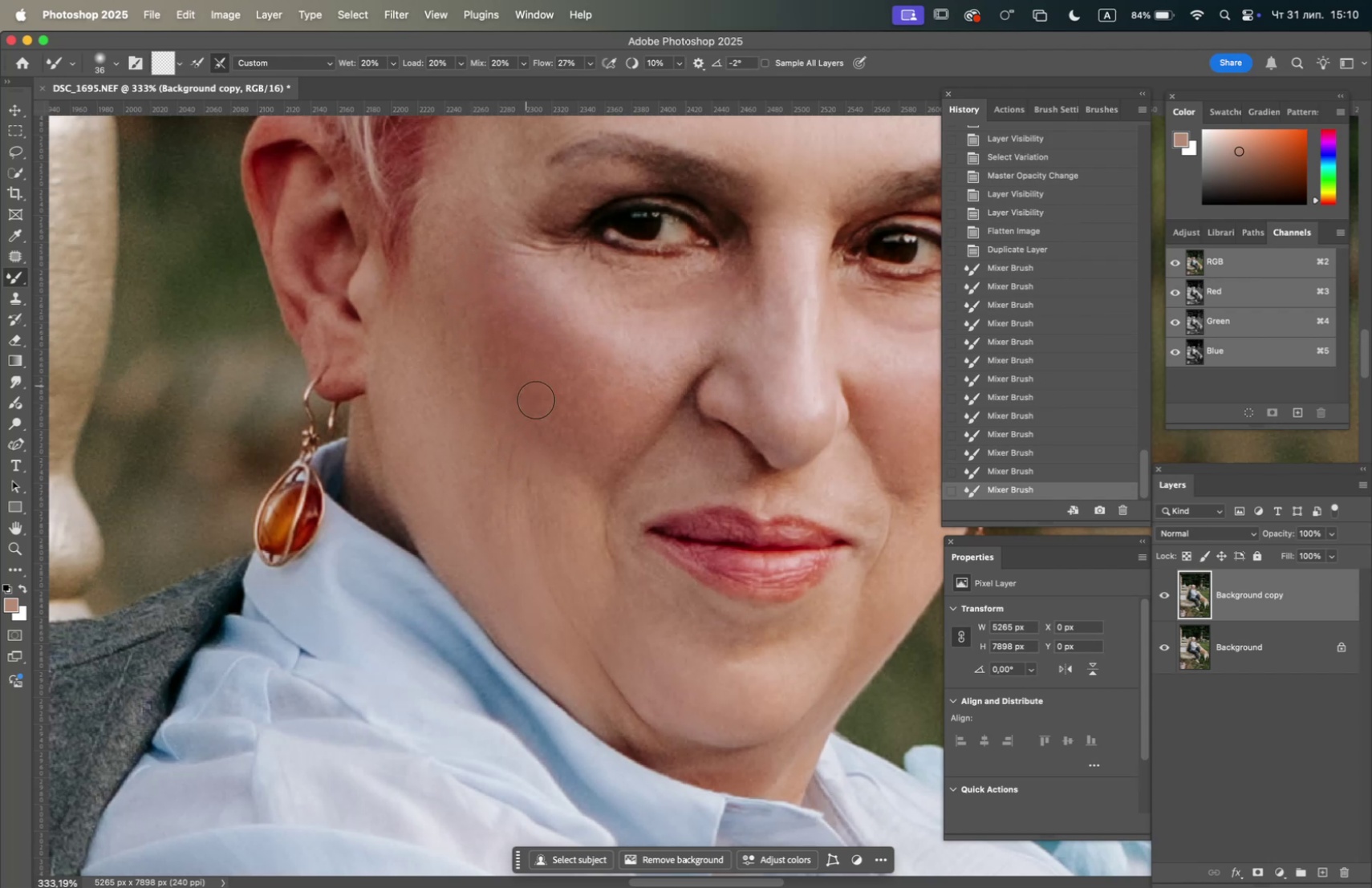 
left_click_drag(start_coordinate=[567, 371], to_coordinate=[587, 444])
 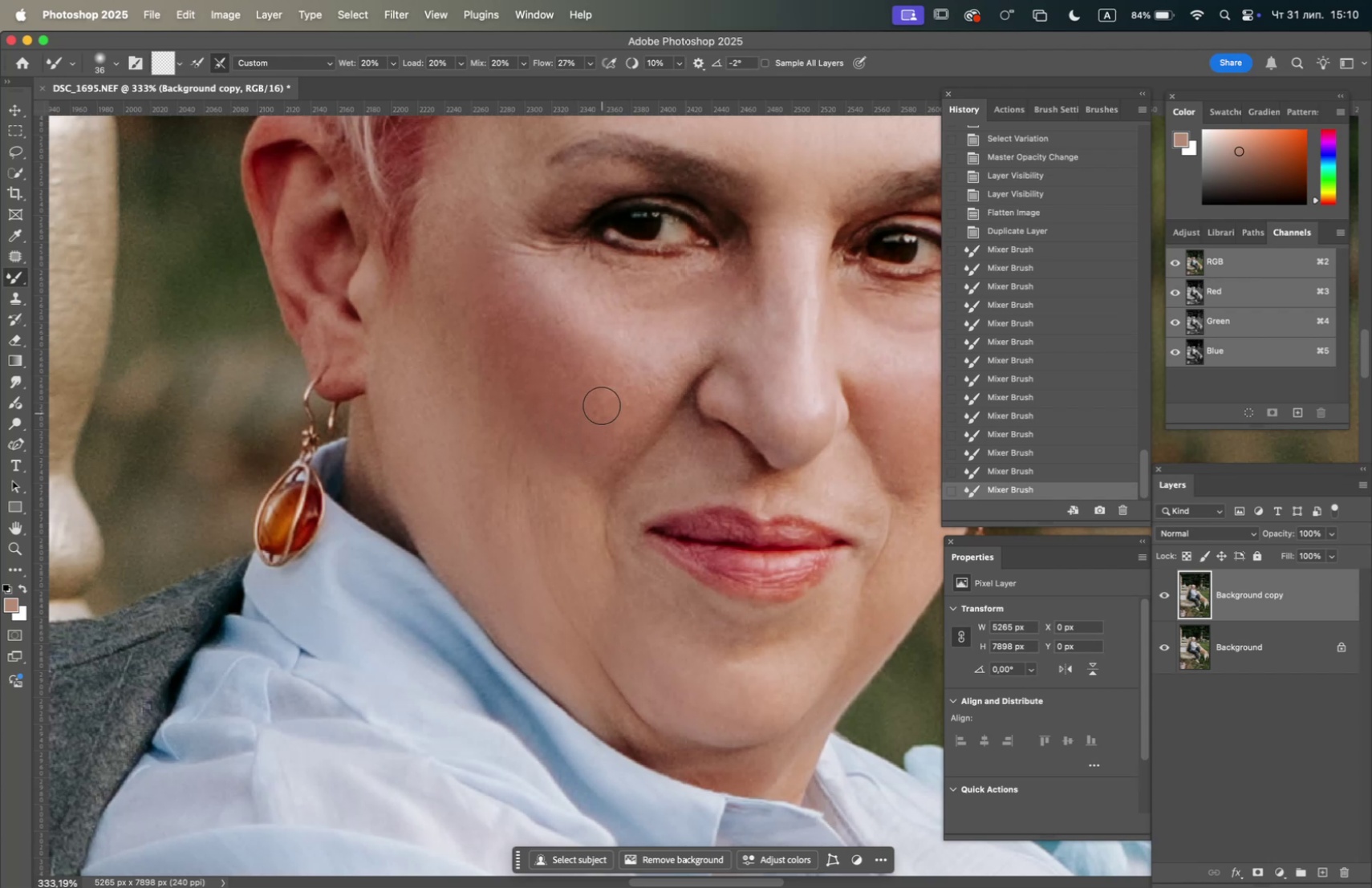 
left_click_drag(start_coordinate=[599, 400], to_coordinate=[577, 468])
 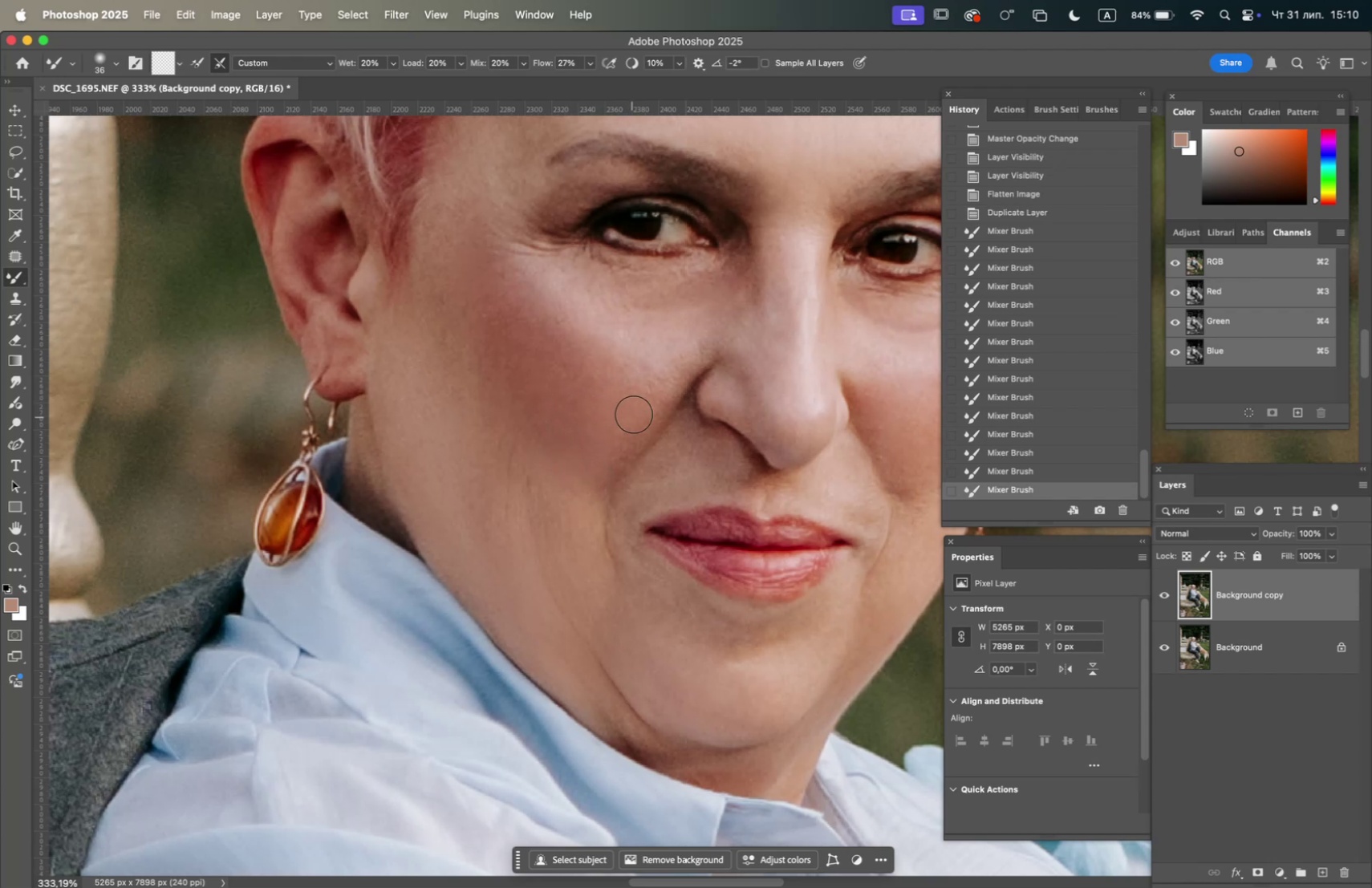 
left_click_drag(start_coordinate=[637, 408], to_coordinate=[633, 413])
 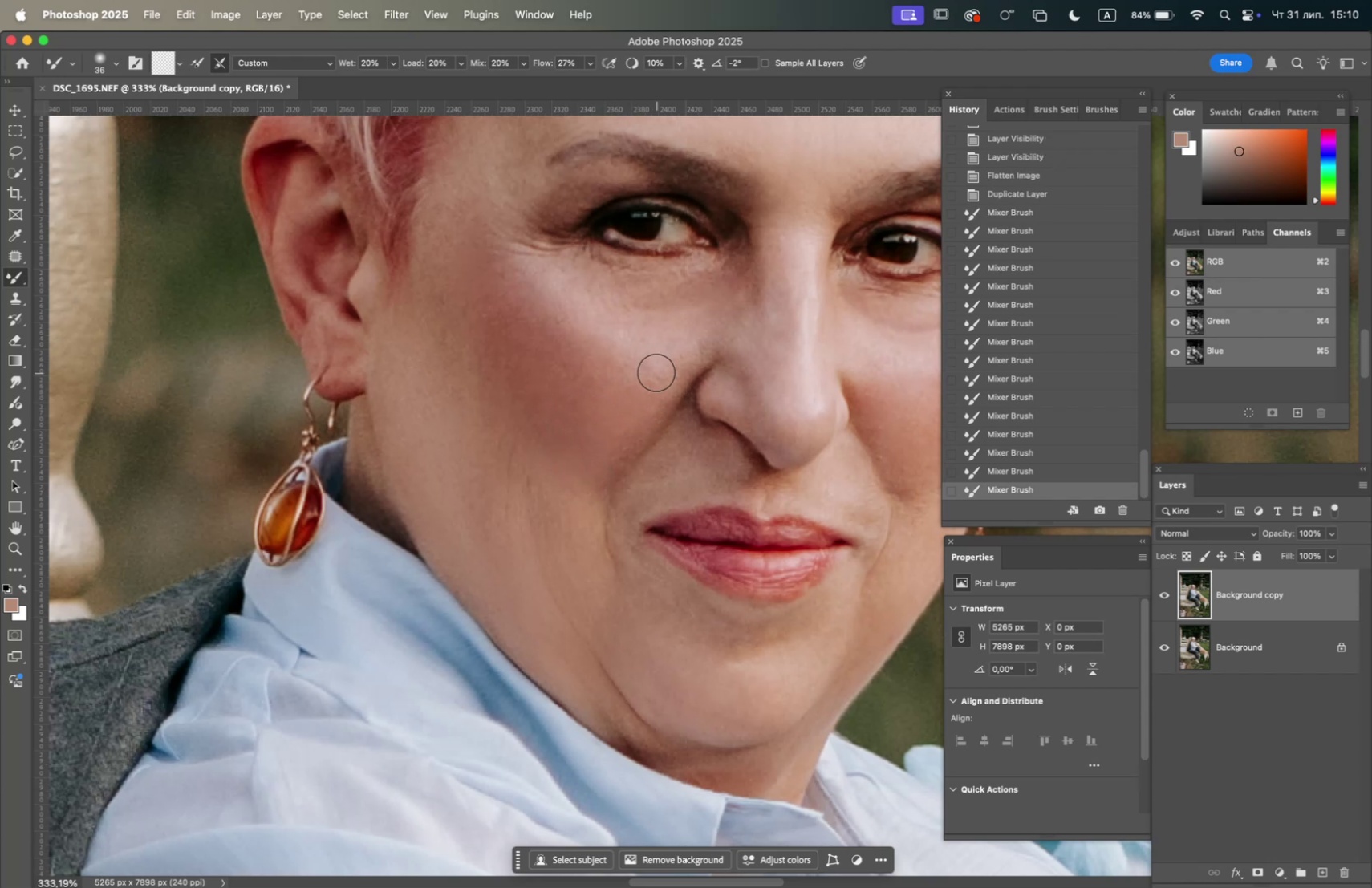 
left_click_drag(start_coordinate=[659, 373], to_coordinate=[611, 350])
 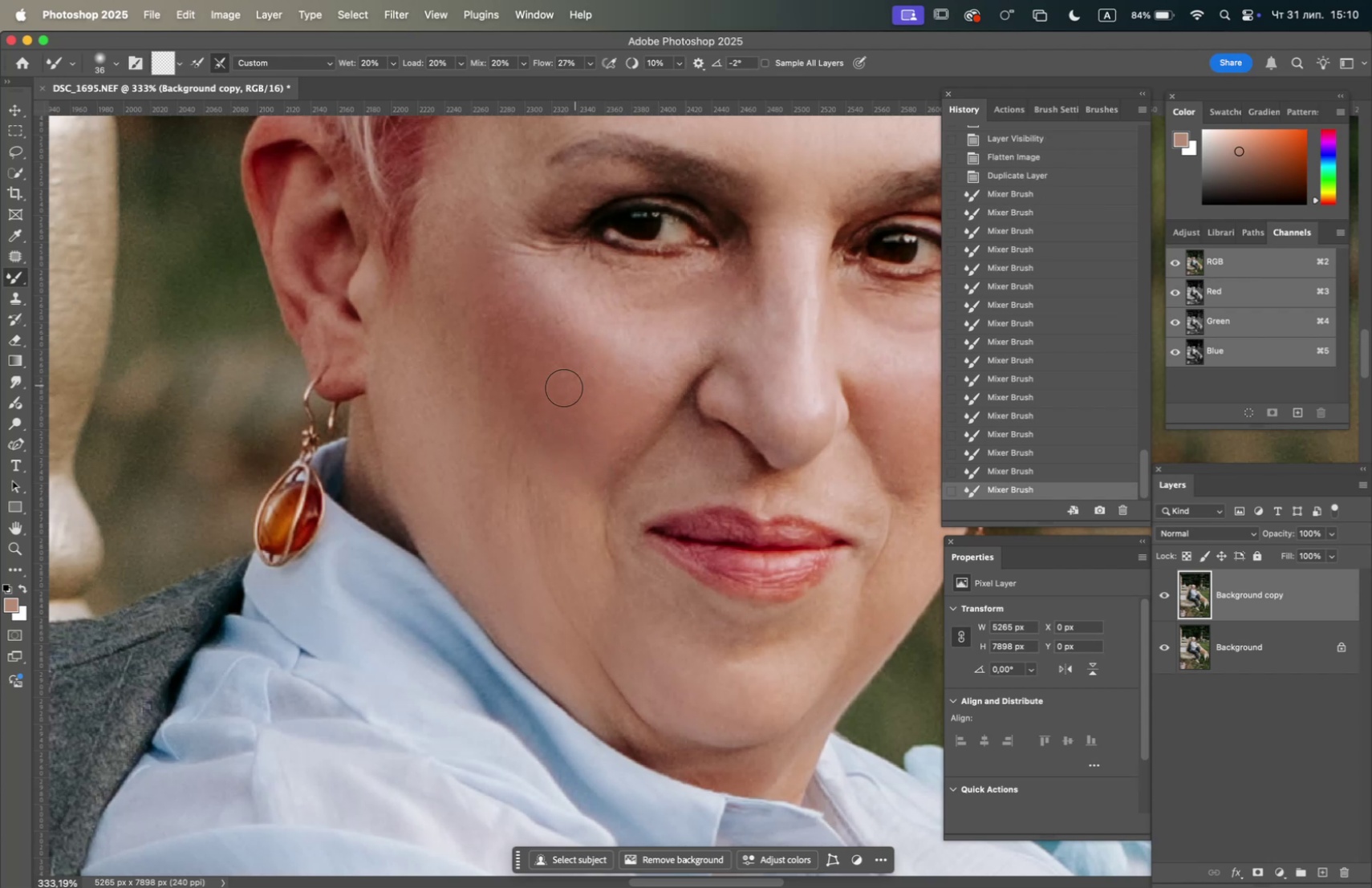 
left_click_drag(start_coordinate=[528, 399], to_coordinate=[520, 423])
 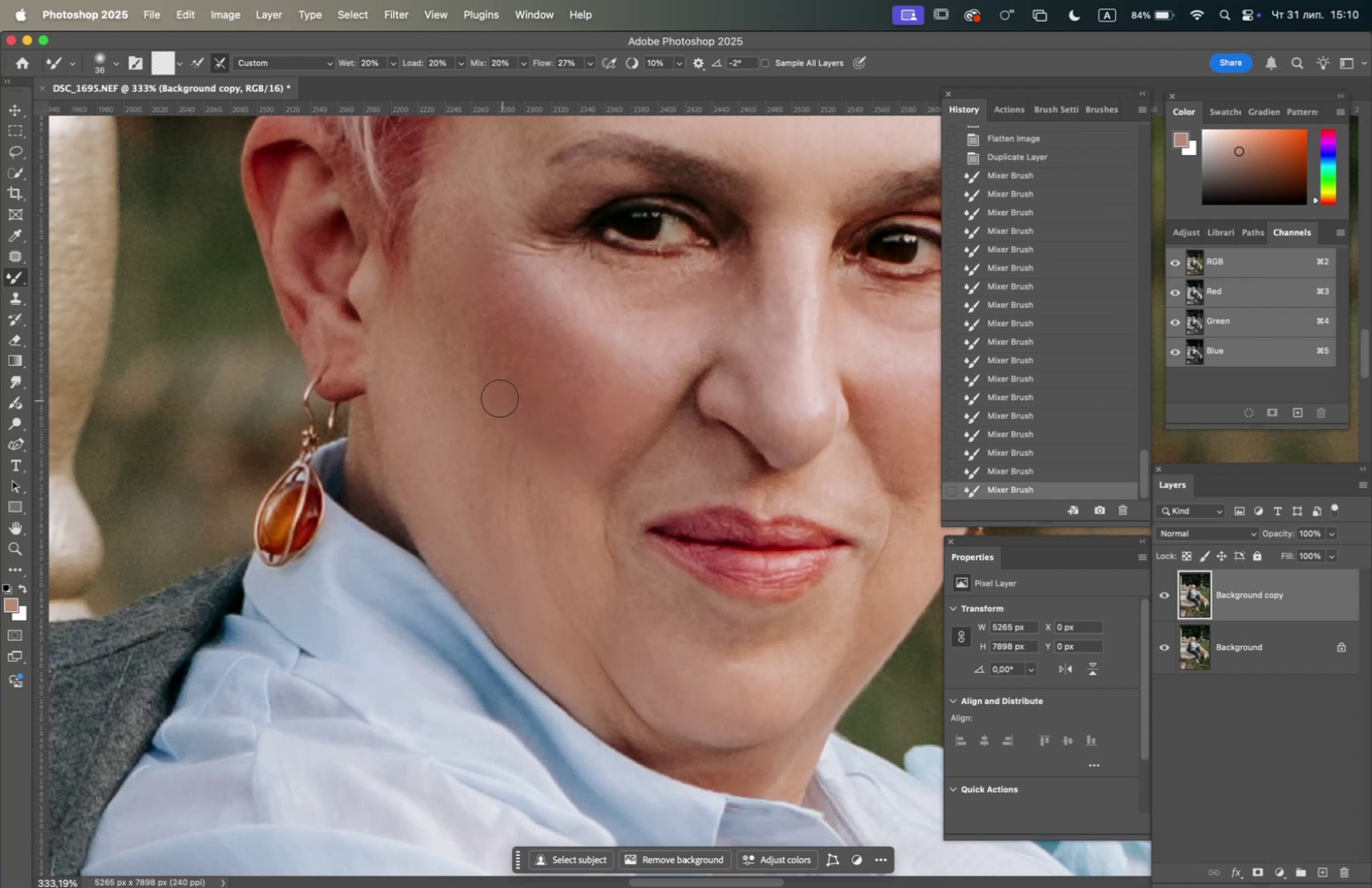 
left_click_drag(start_coordinate=[500, 398], to_coordinate=[483, 345])
 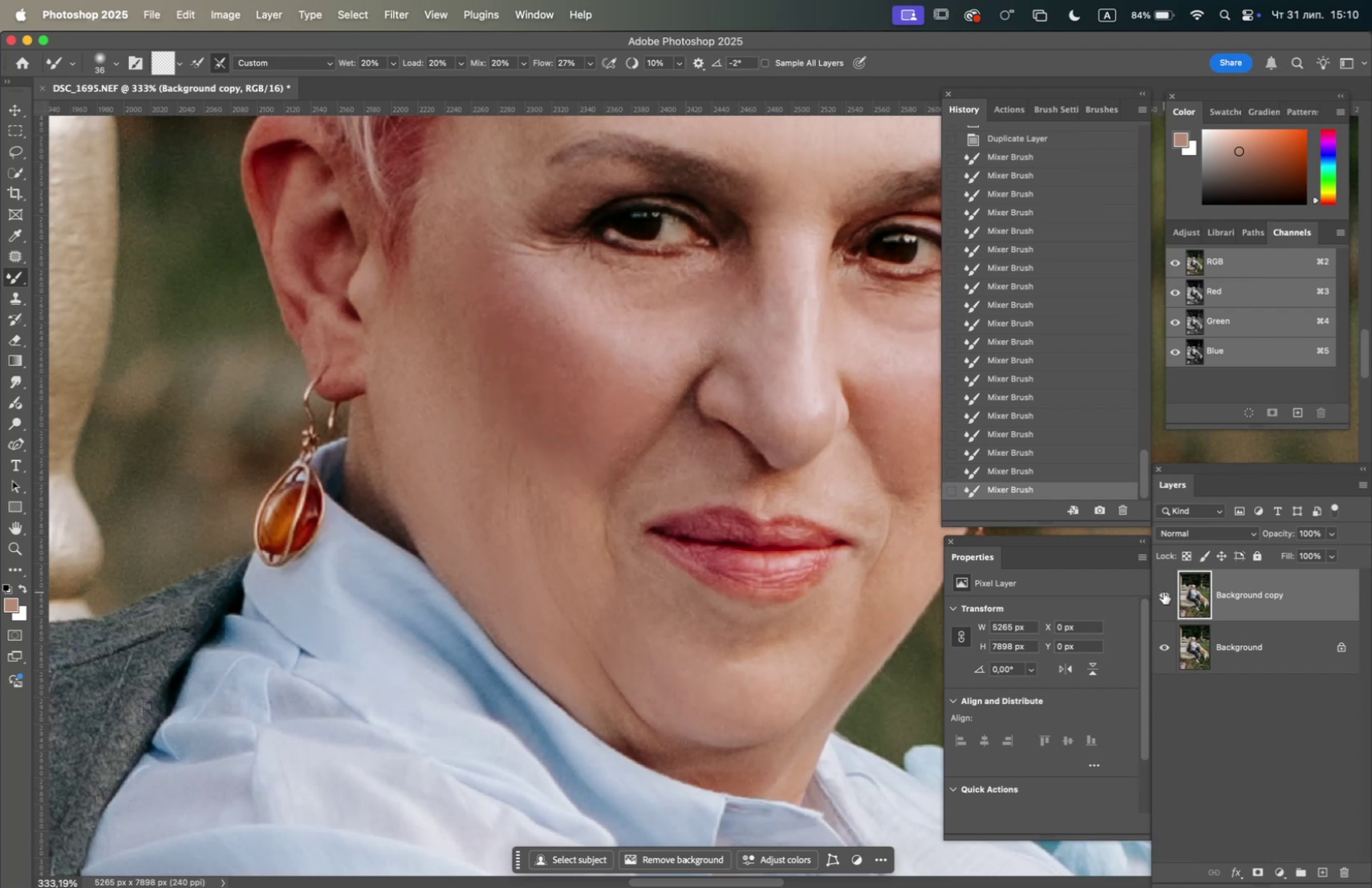 
double_click([1163, 591])
 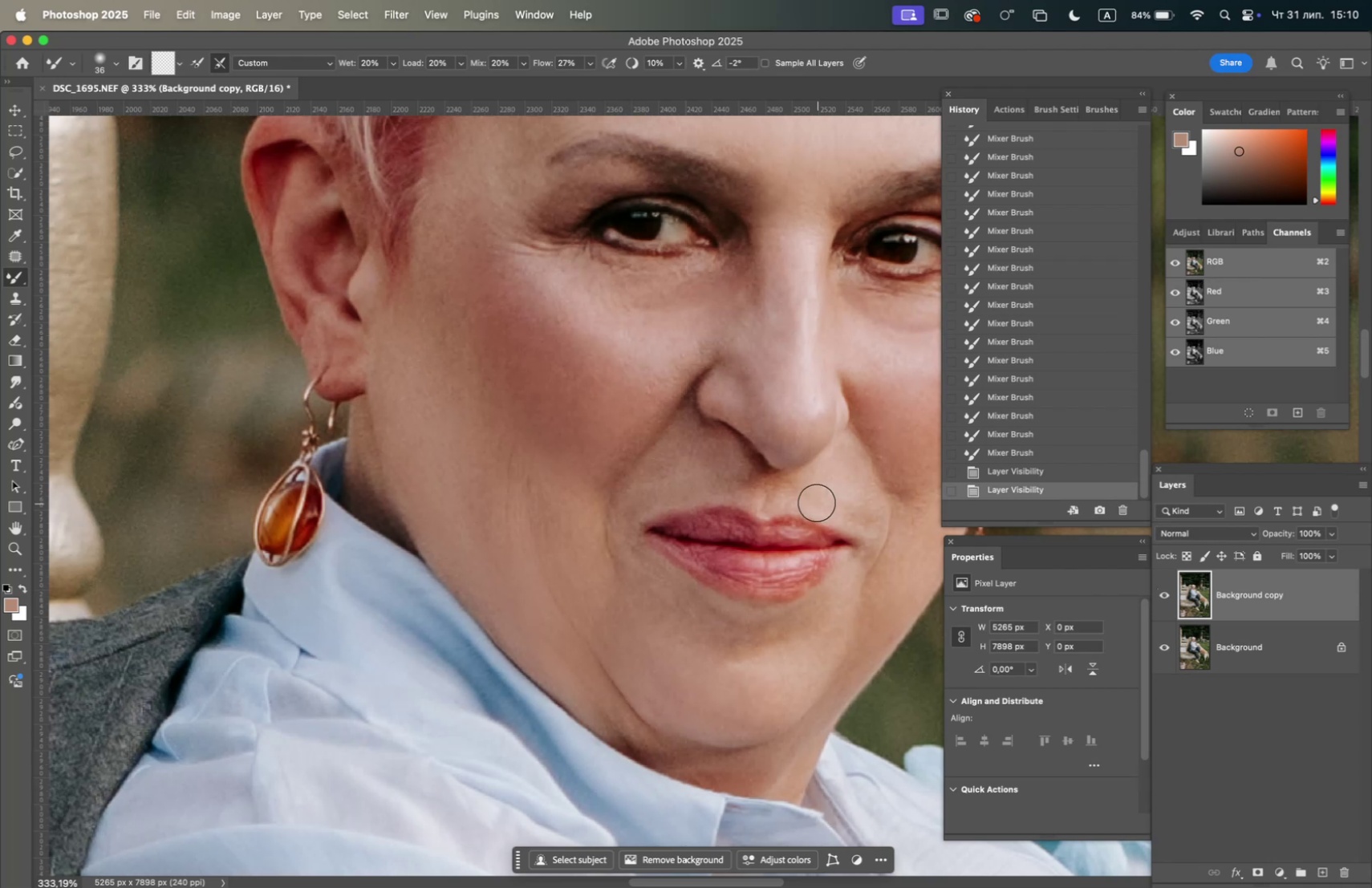 
hold_key(key=OptionLeft, duration=1.38)
scroll: coordinate [741, 494], scroll_direction: down, amount: 5.0
 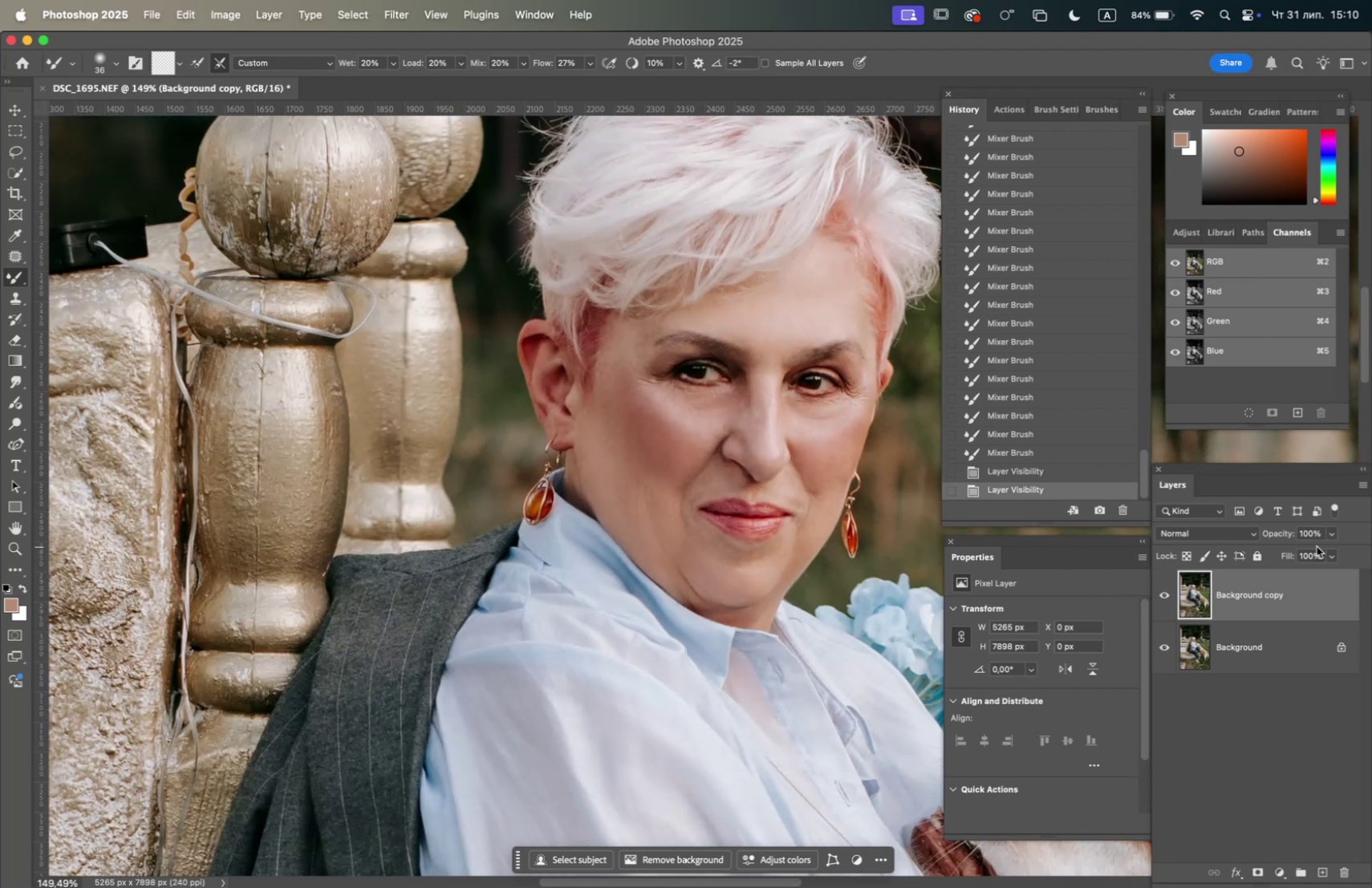 
left_click([1328, 535])
 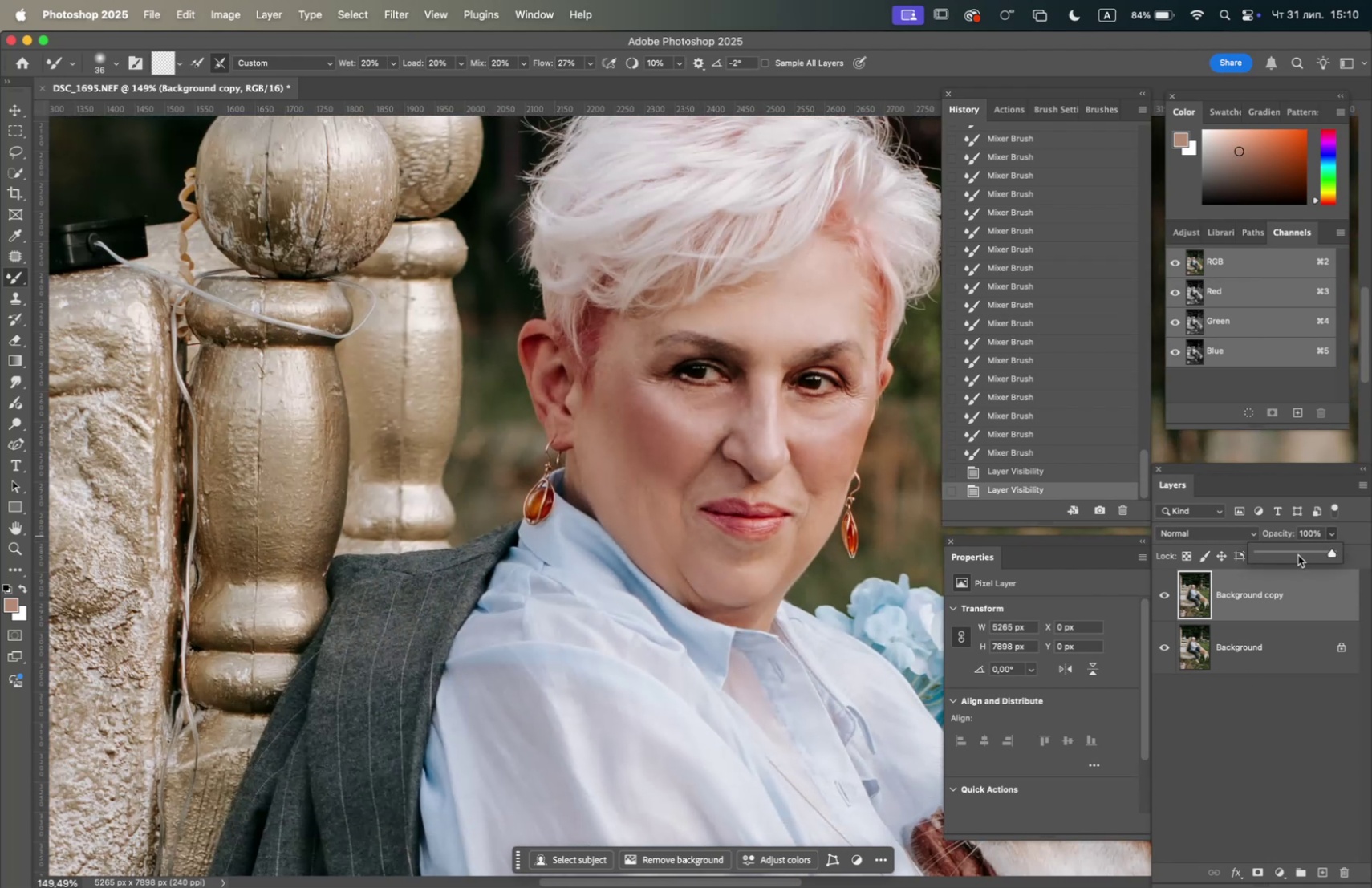 
left_click([1298, 554])
 